 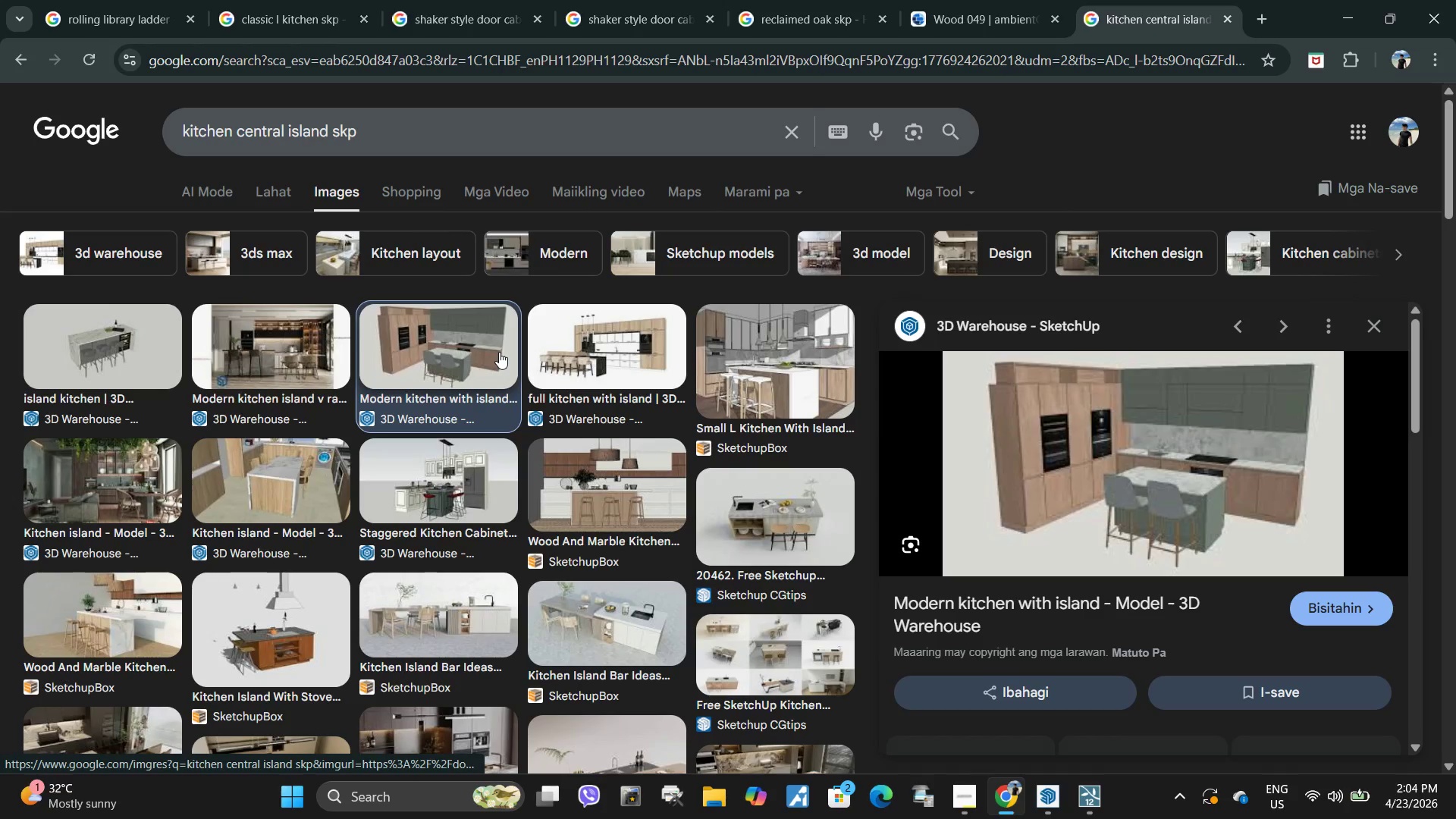 
left_click_drag(start_coordinate=[883, 593], to_coordinate=[1100, 604])
 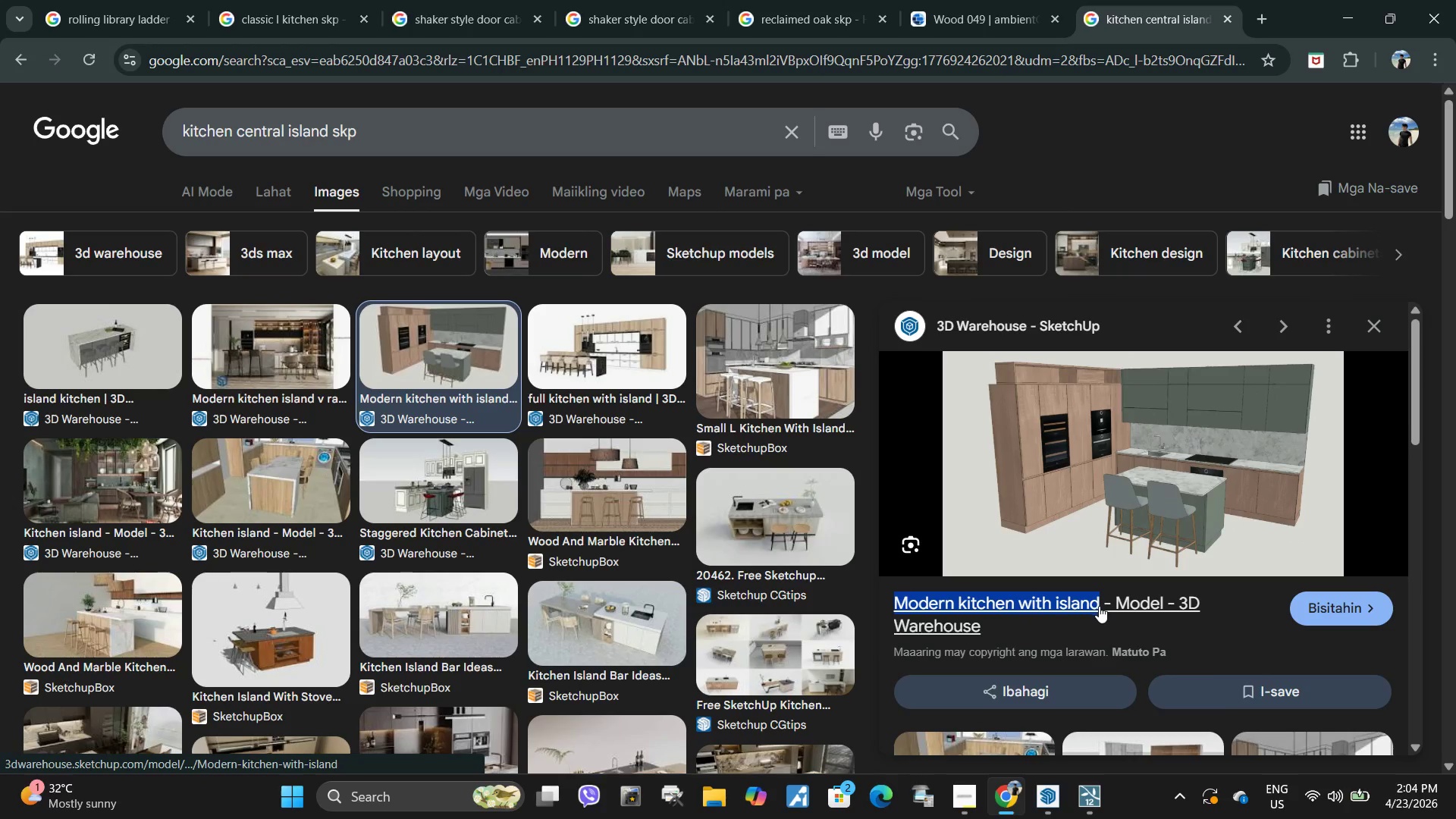 
hold_key(key=ControlLeft, duration=0.81)
 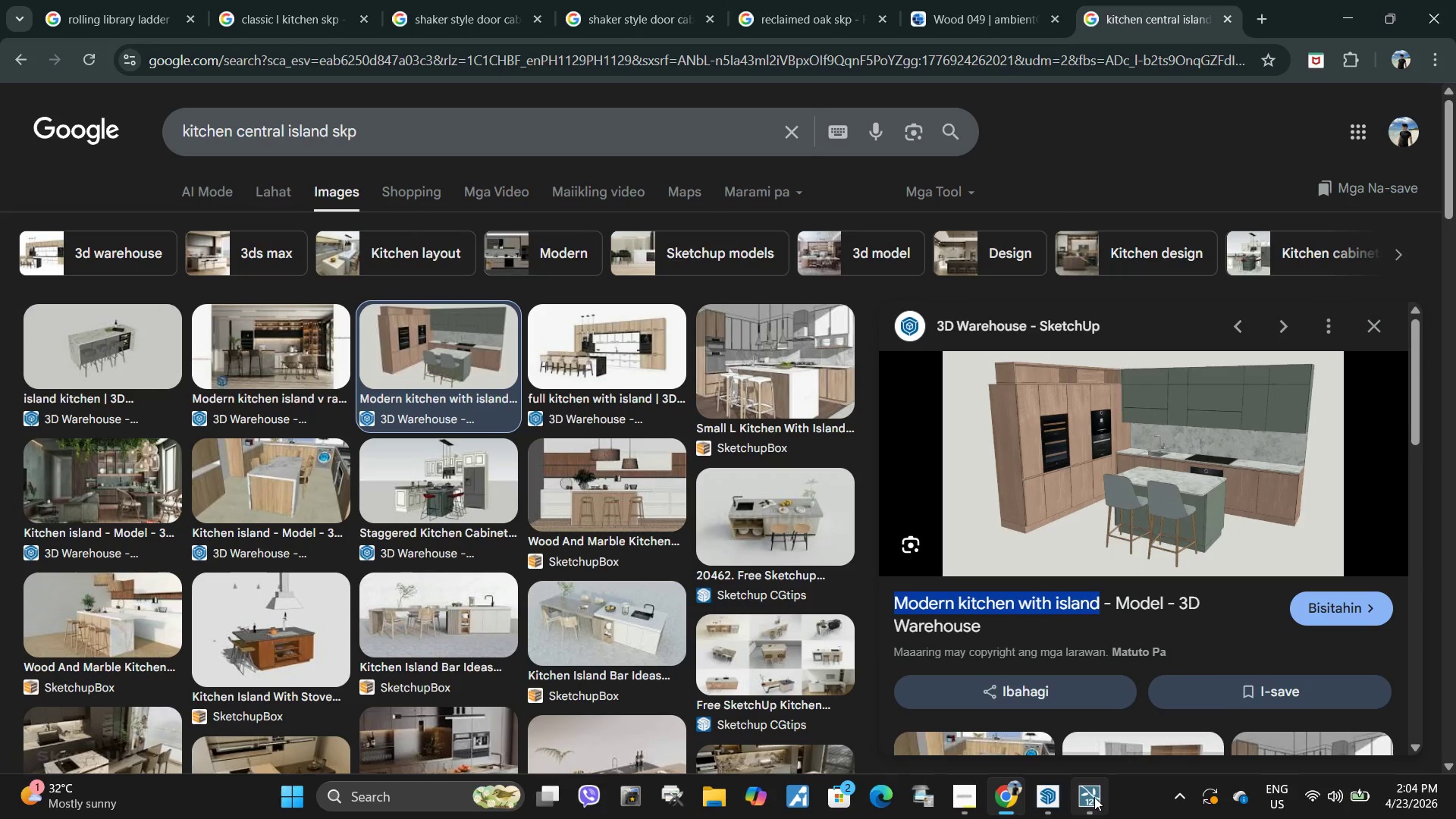 
hold_key(key=C, duration=0.36)
 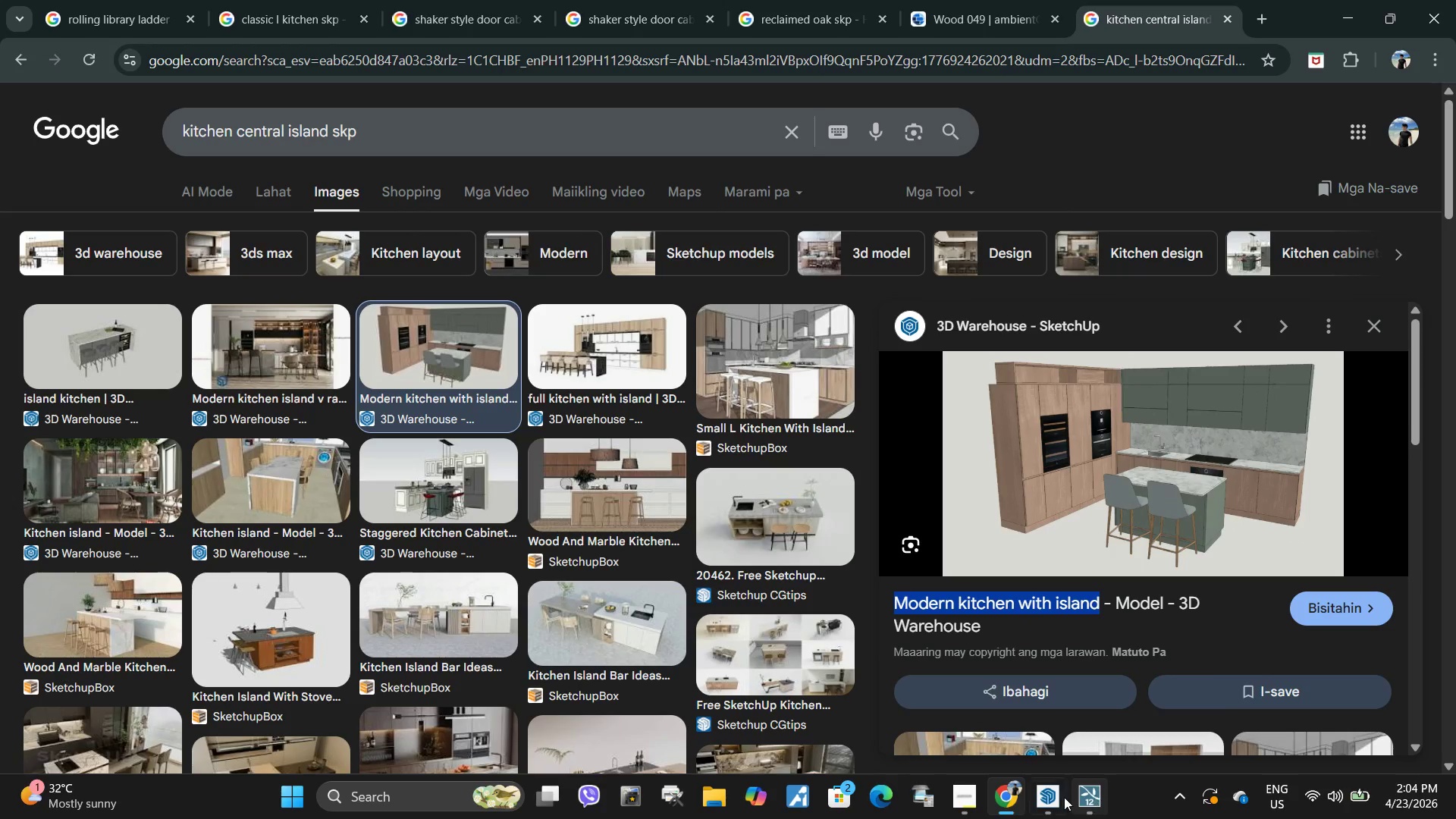 
left_click([1052, 802])
 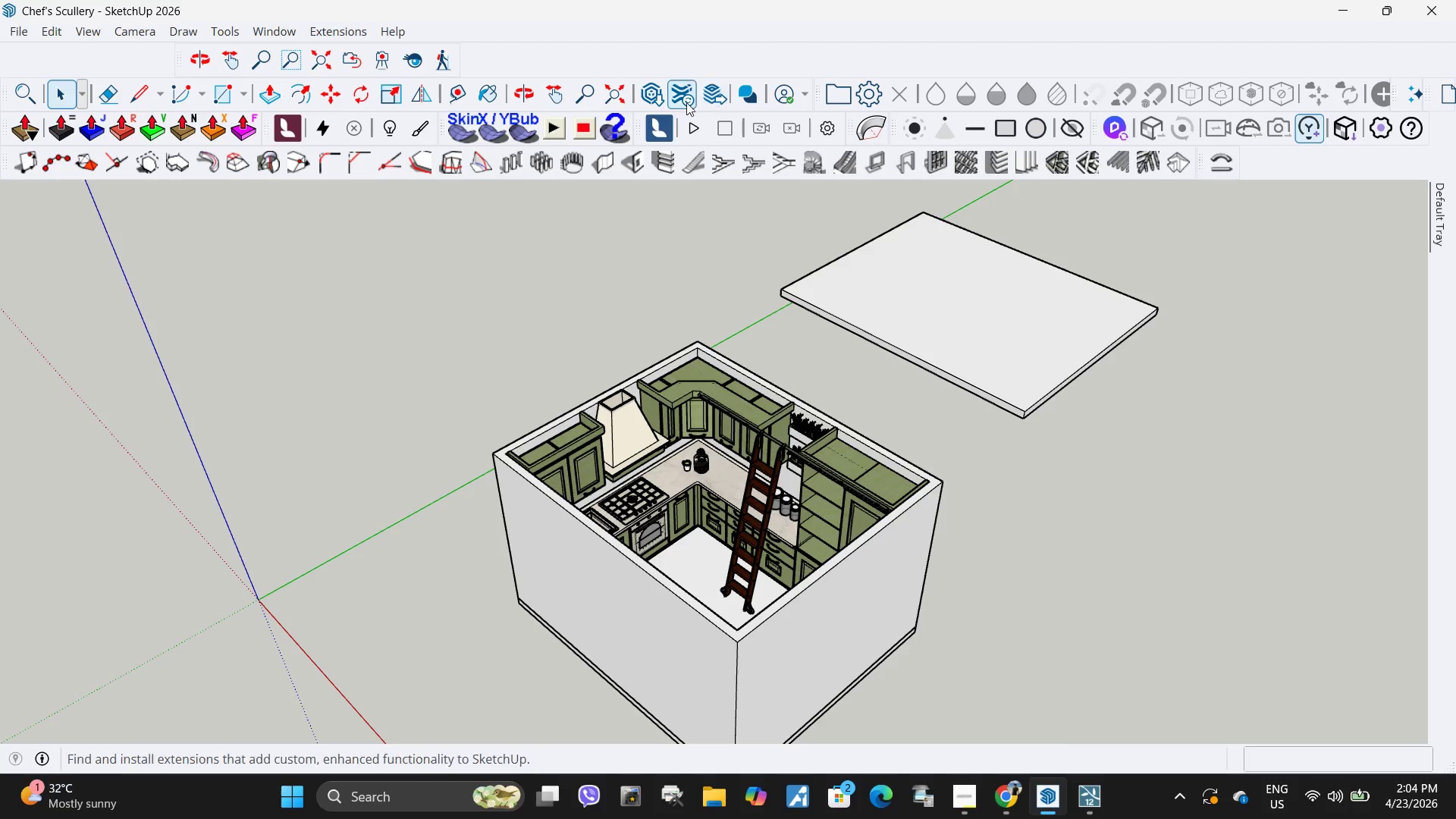 
left_click([655, 100])
 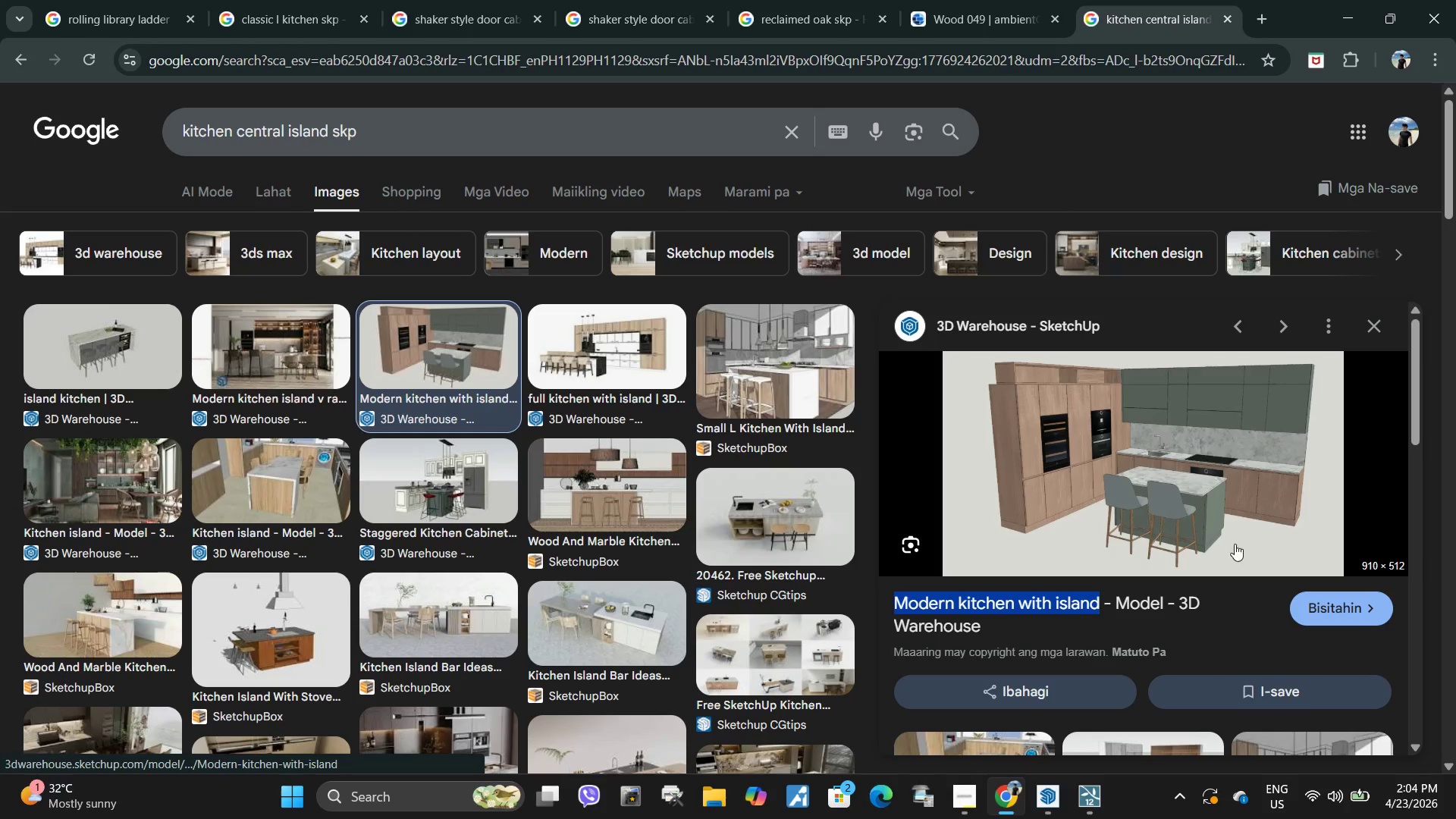 
wait(5.7)
 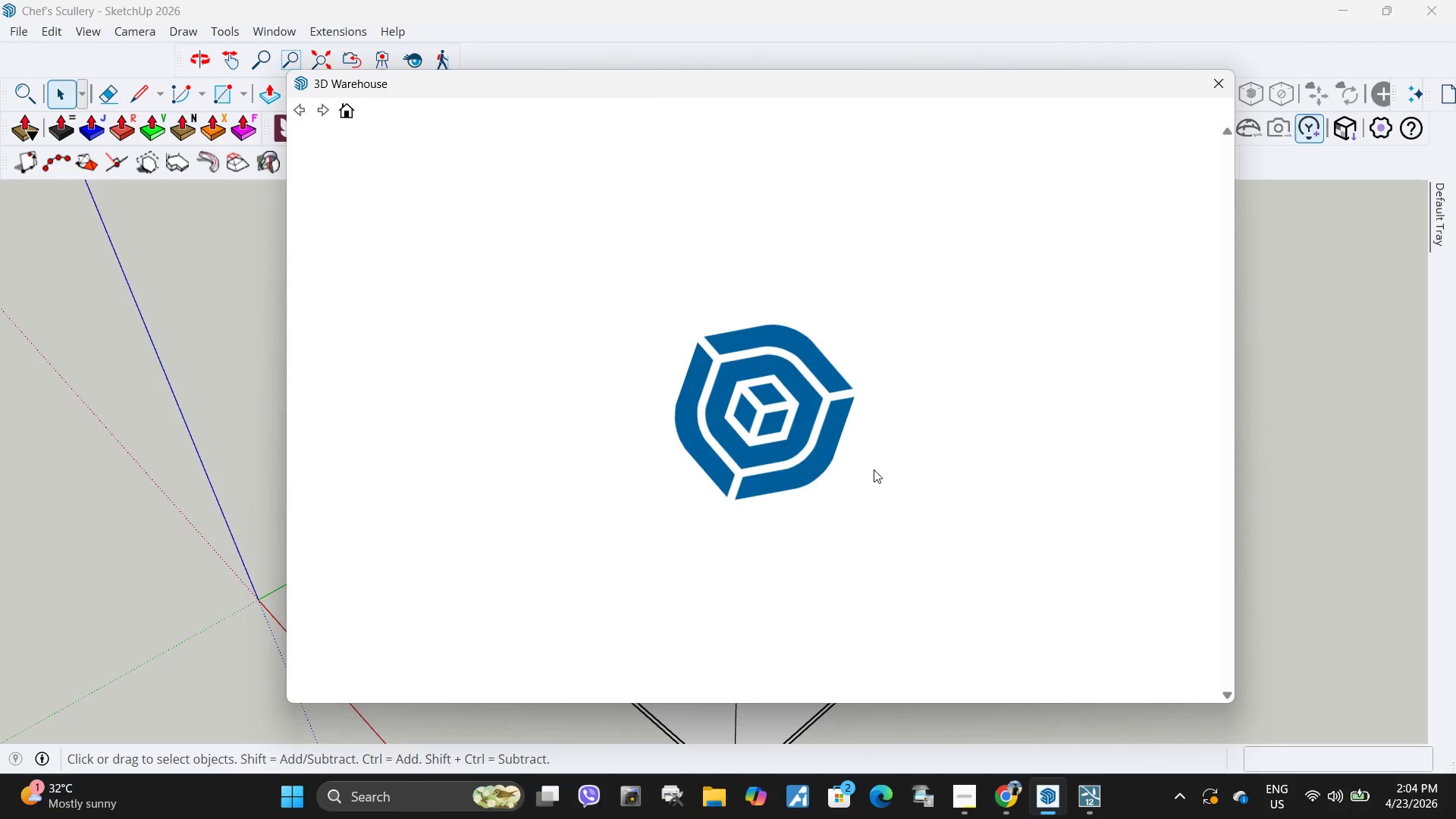 
left_click([1046, 803])
 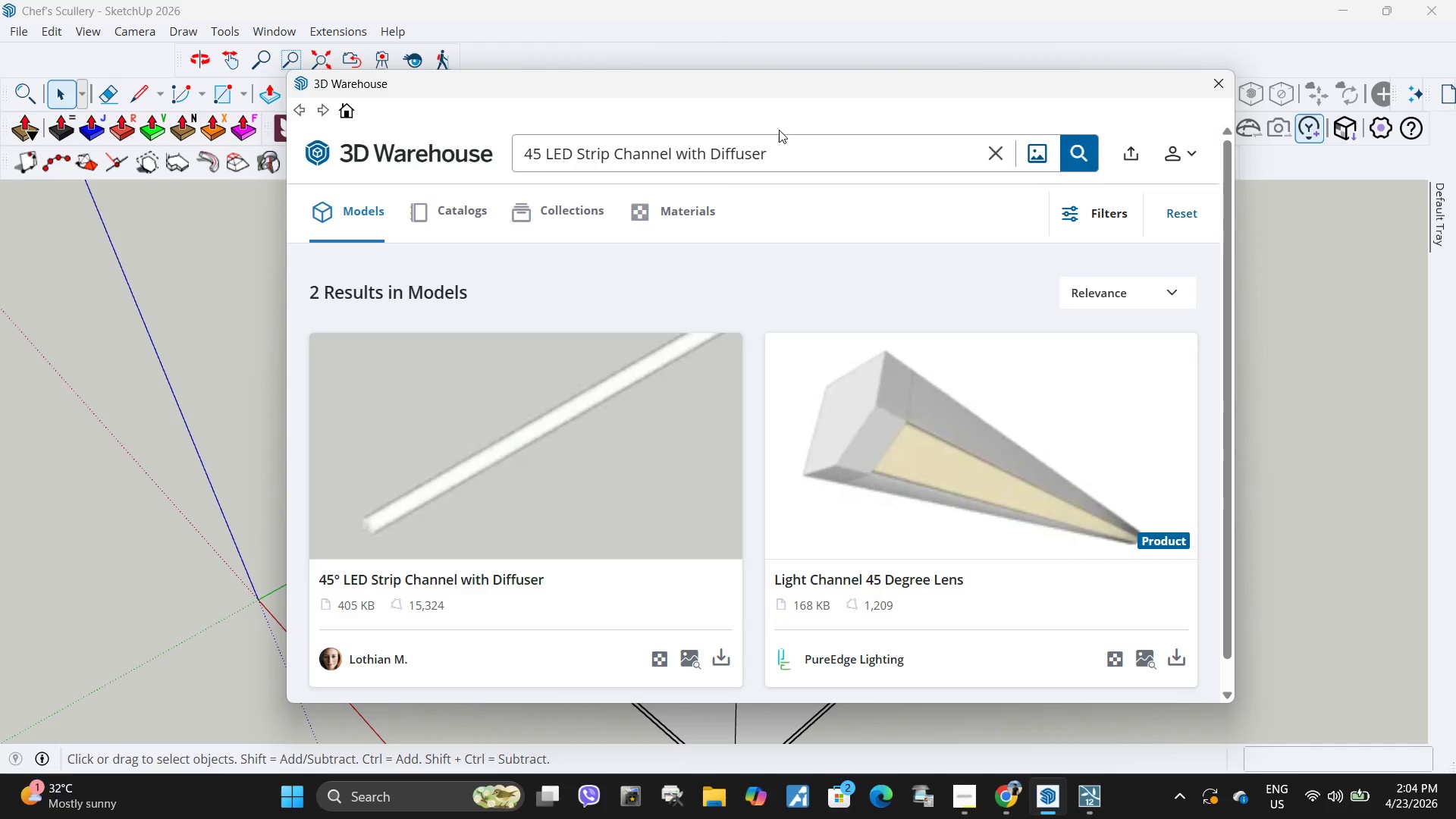 
left_click_drag(start_coordinate=[810, 158], to_coordinate=[213, 152])
 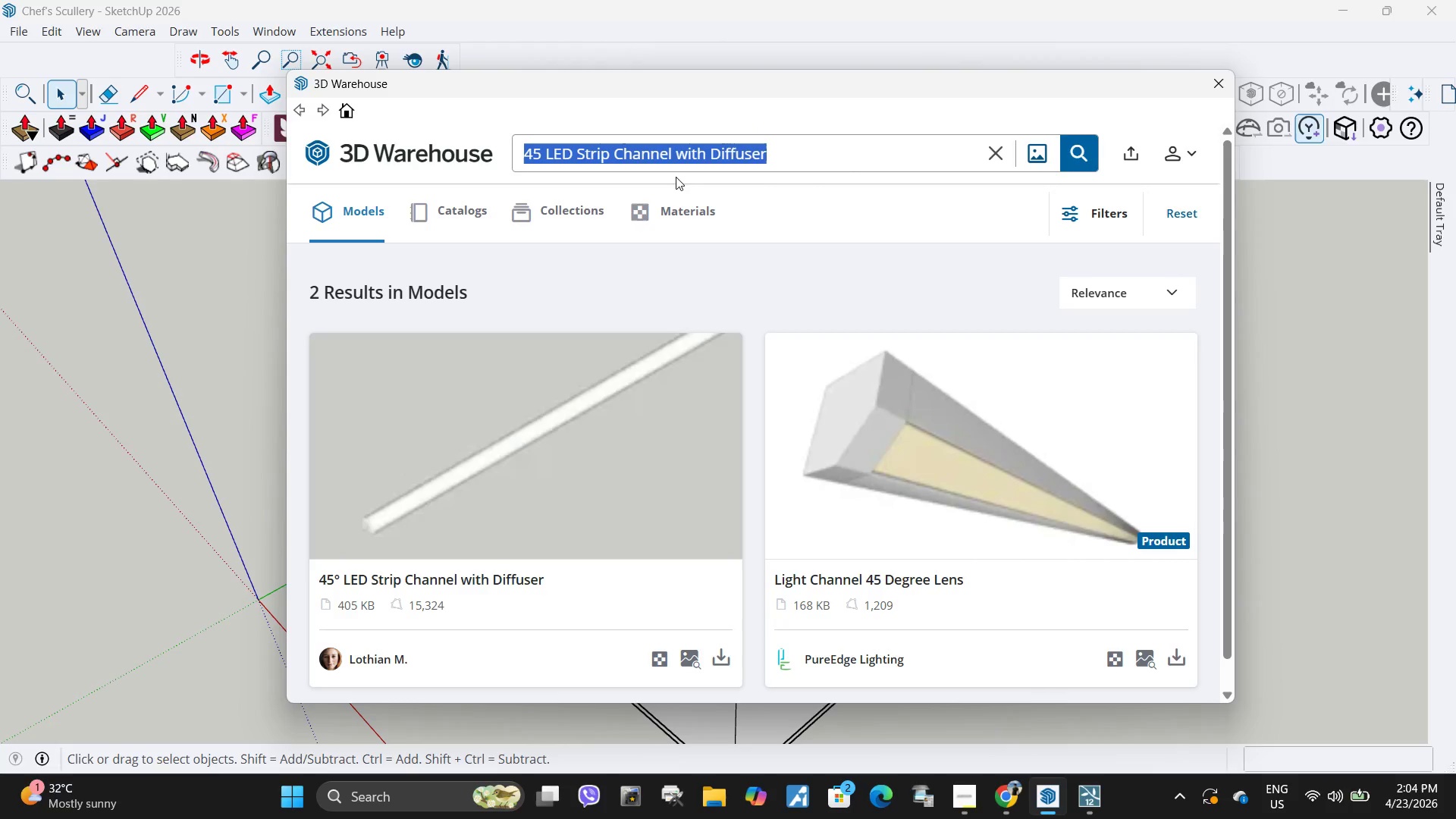 
key(Control+ControlLeft)
 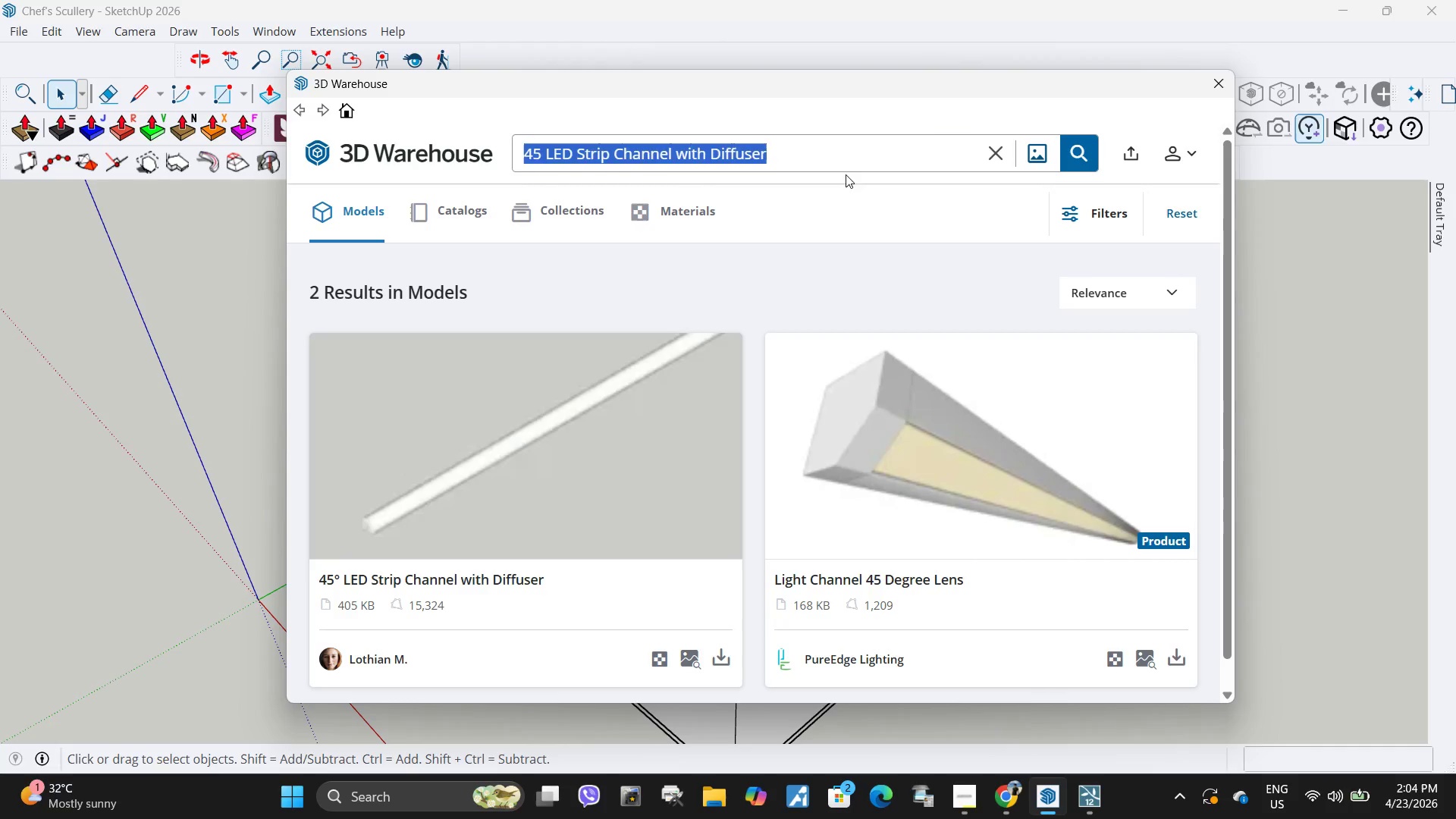 
key(Control+V)
 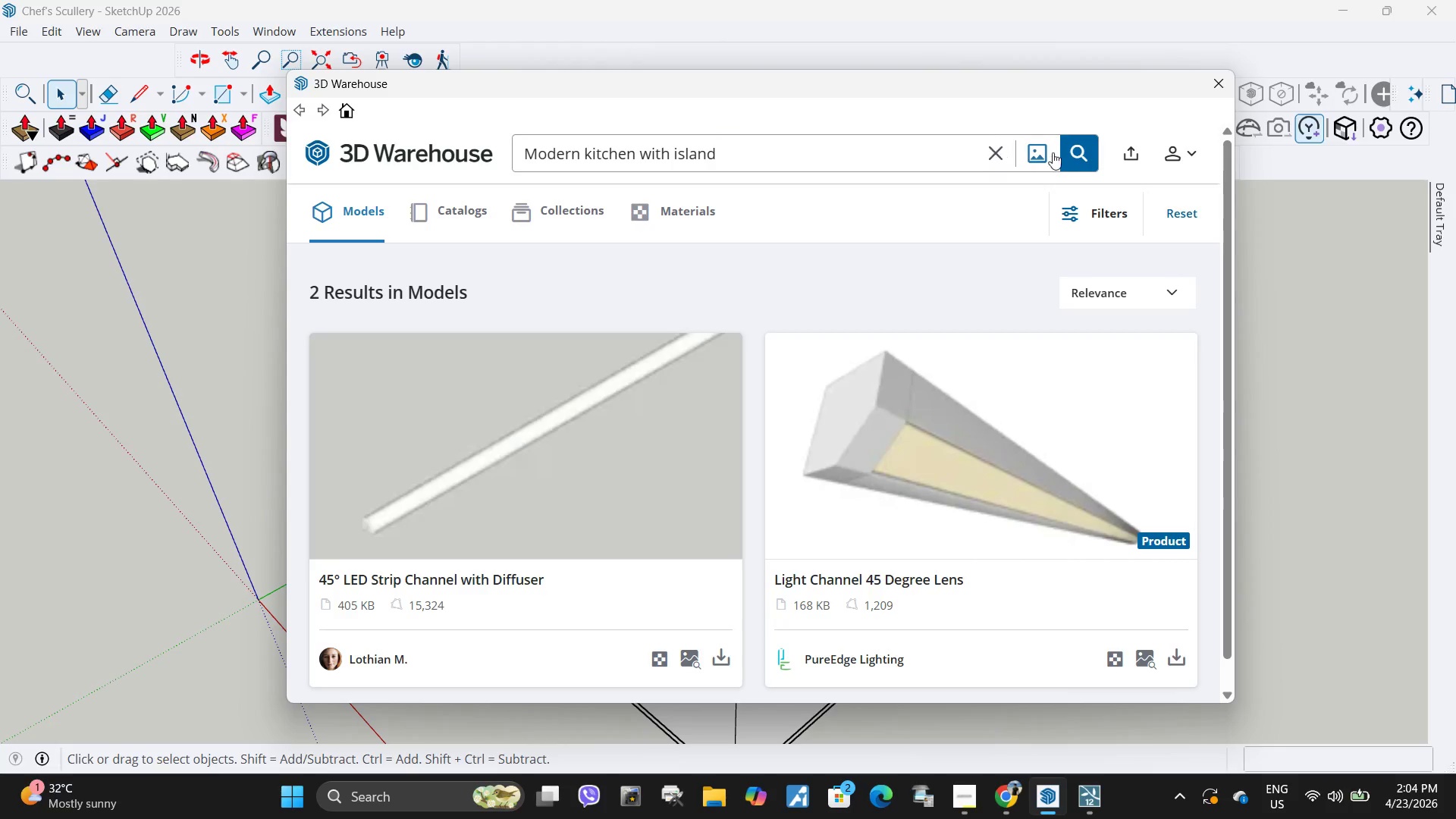 
left_click([1078, 155])
 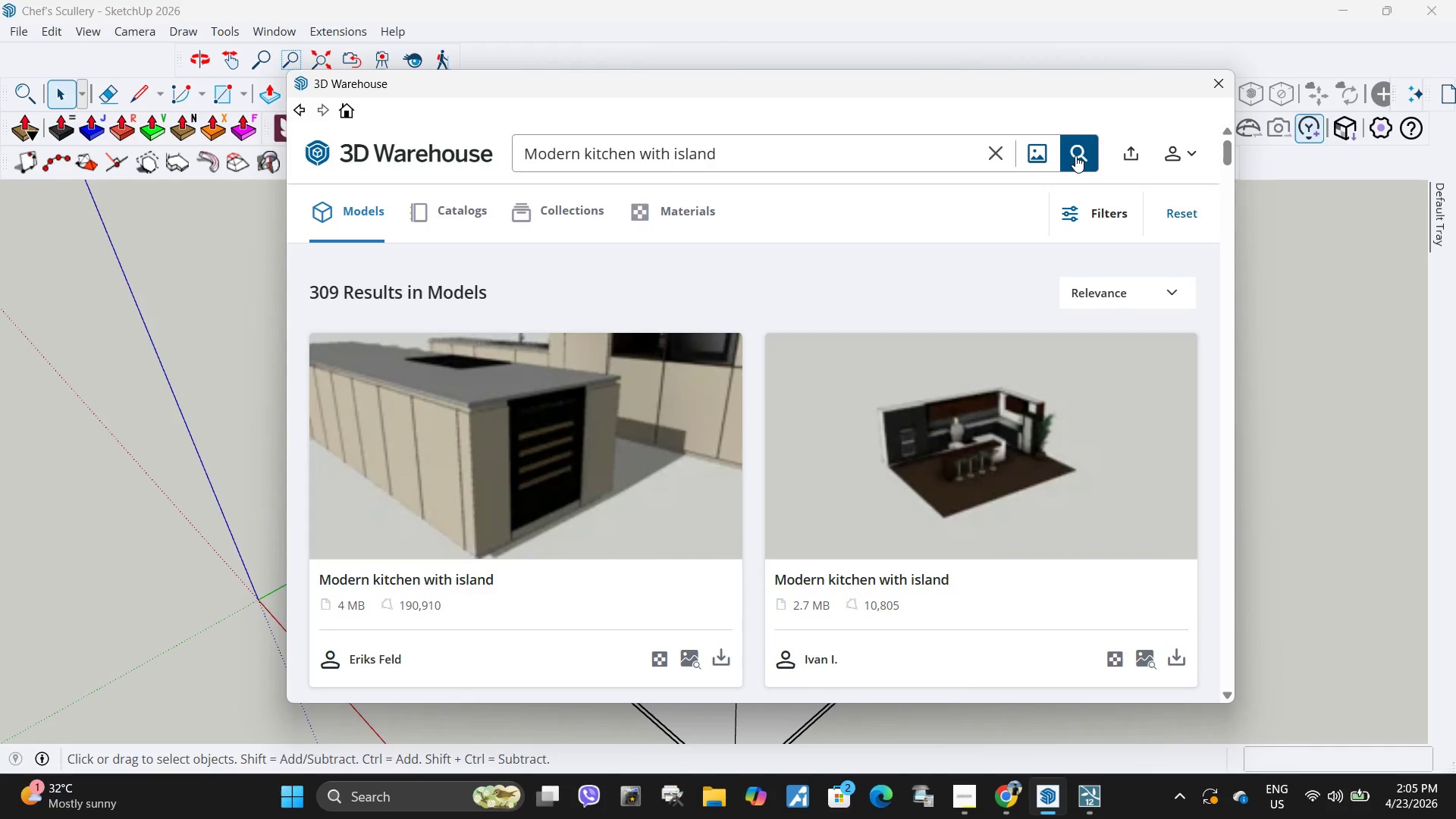 
wait(5.09)
 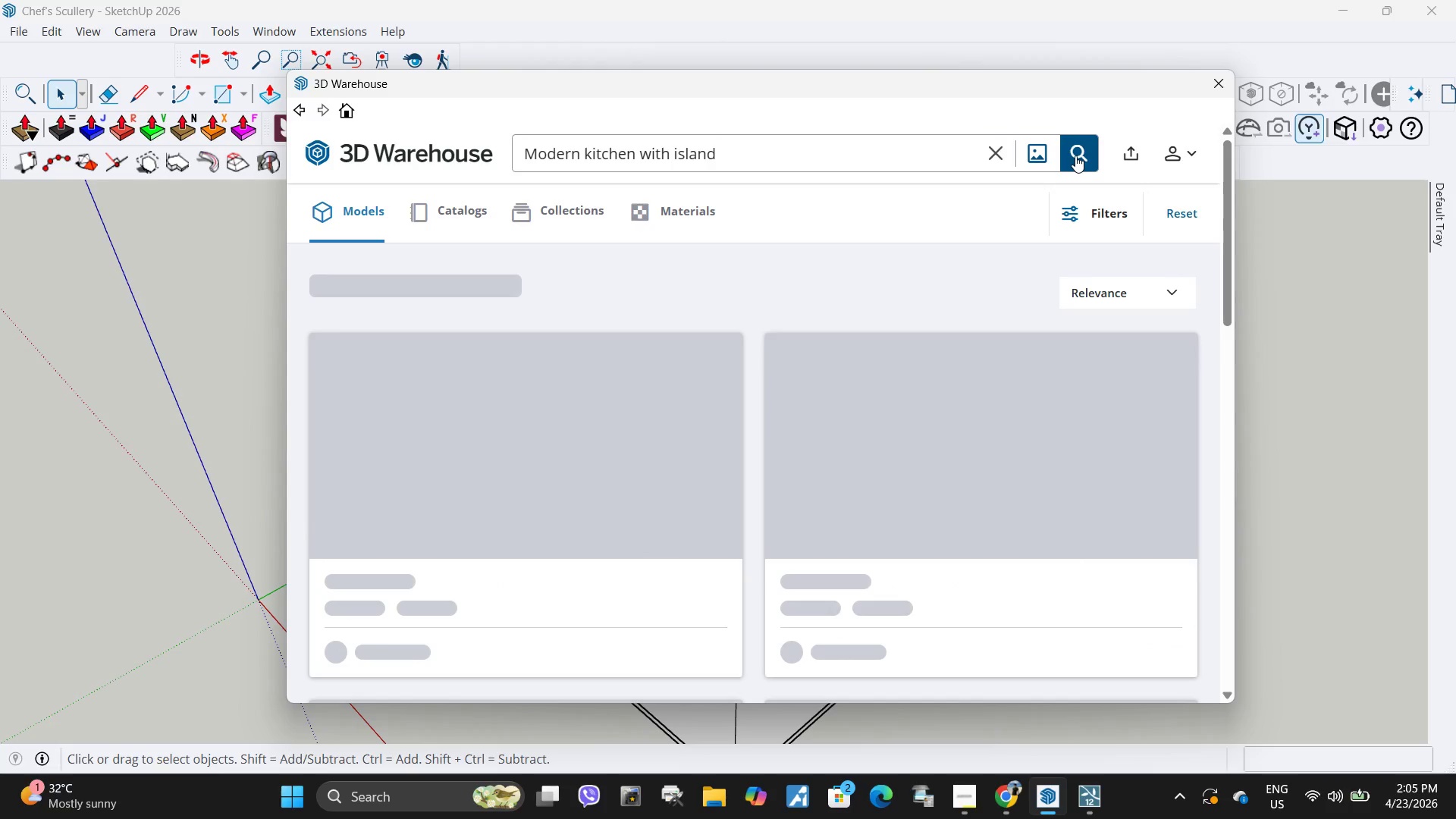 
scroll: coordinate [460, 404], scroll_direction: down, amount: 6.0
 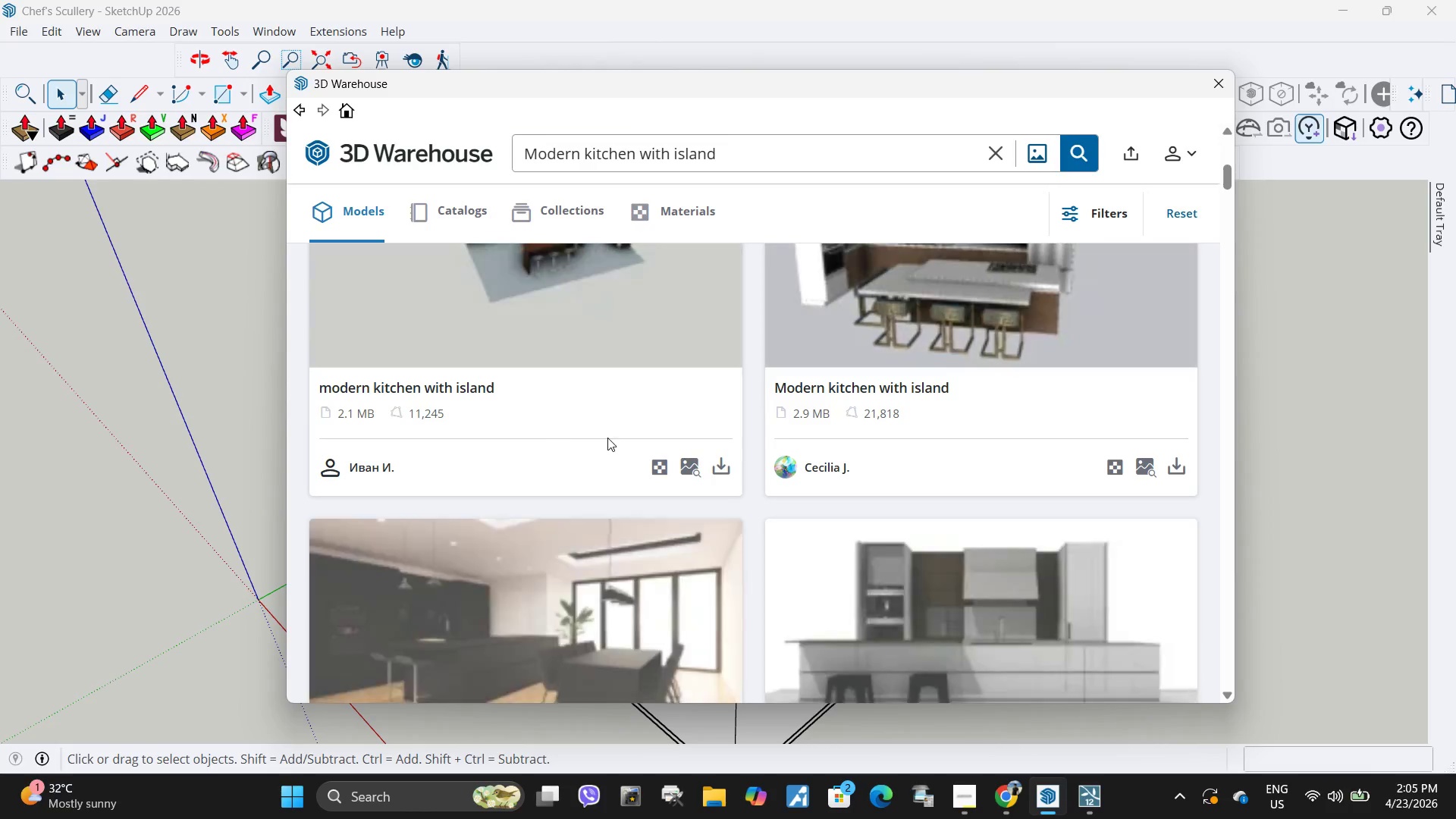 
scroll: coordinate [610, 438], scroll_direction: up, amount: 1.0
 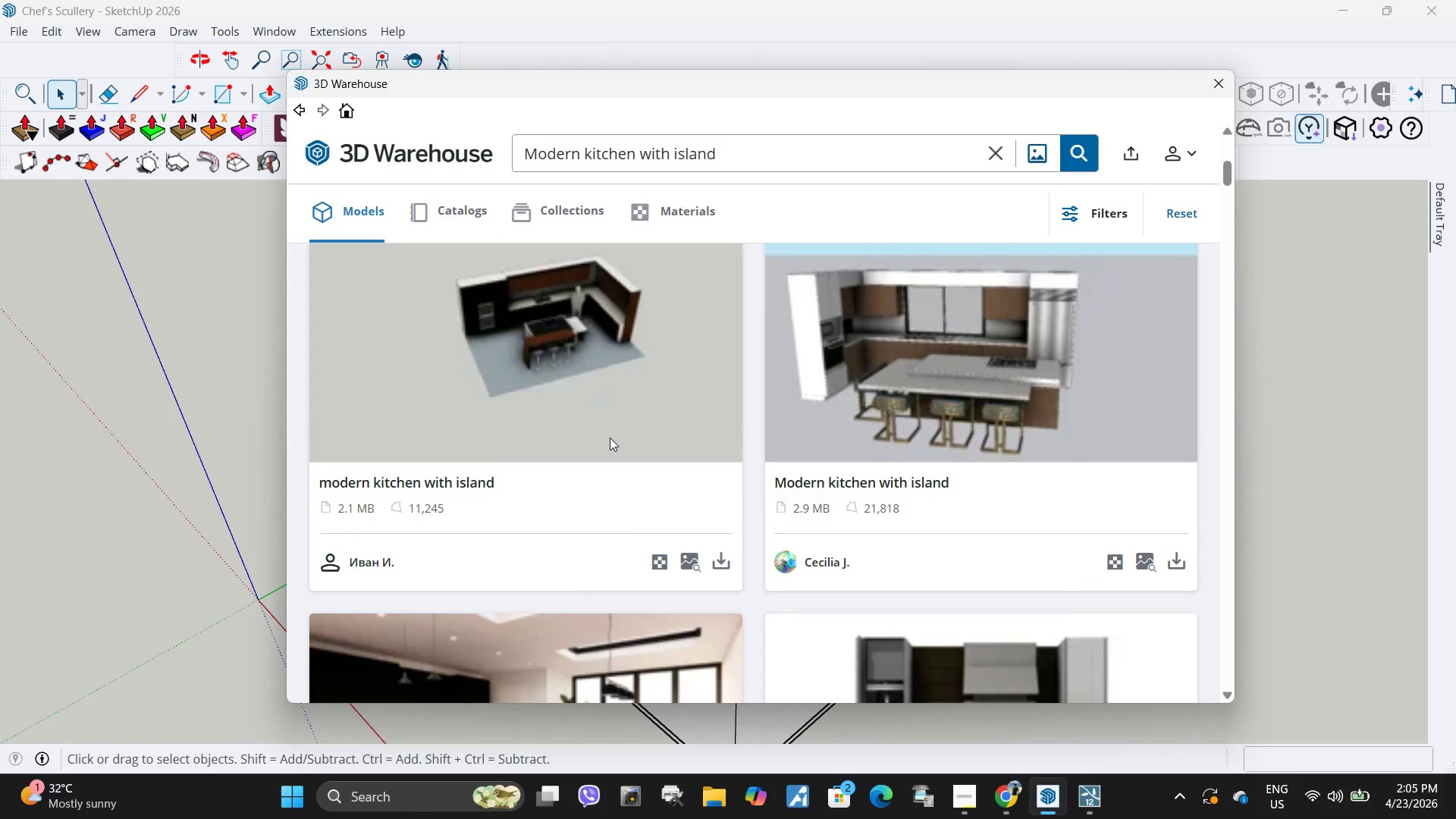 
scroll: coordinate [610, 438], scroll_direction: down, amount: 4.0
 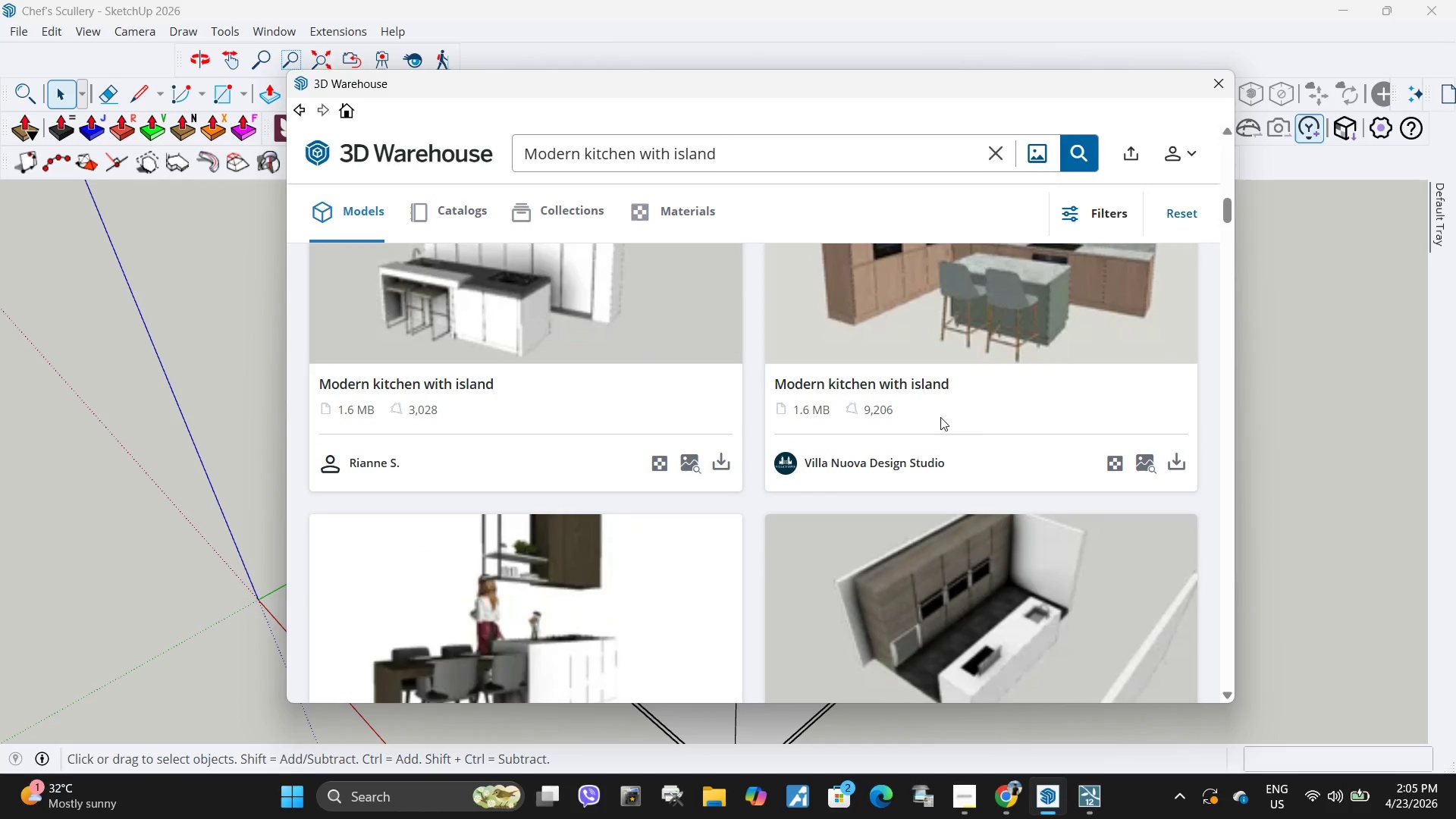 
left_click([1172, 454])
 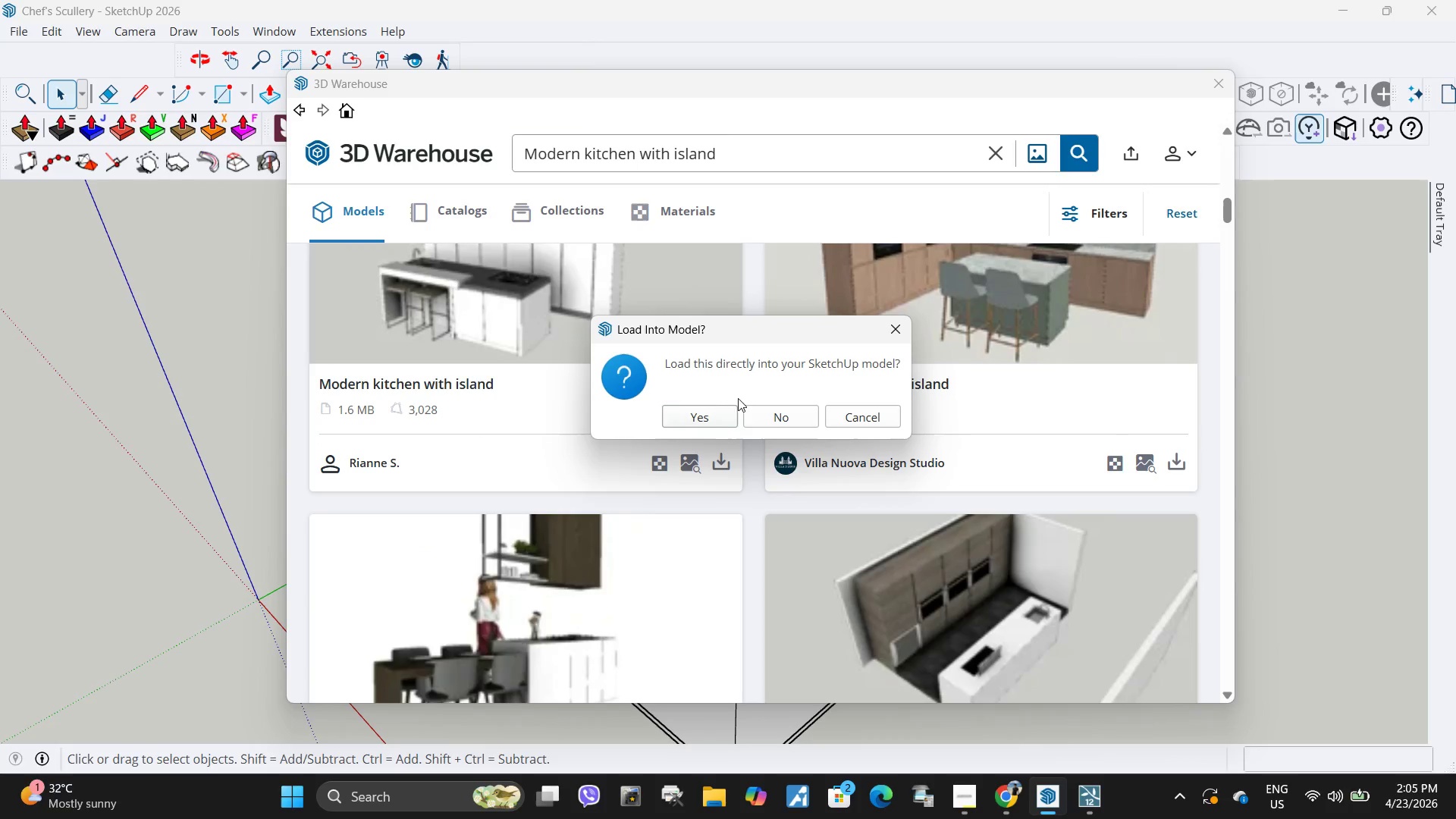 
left_click([705, 418])
 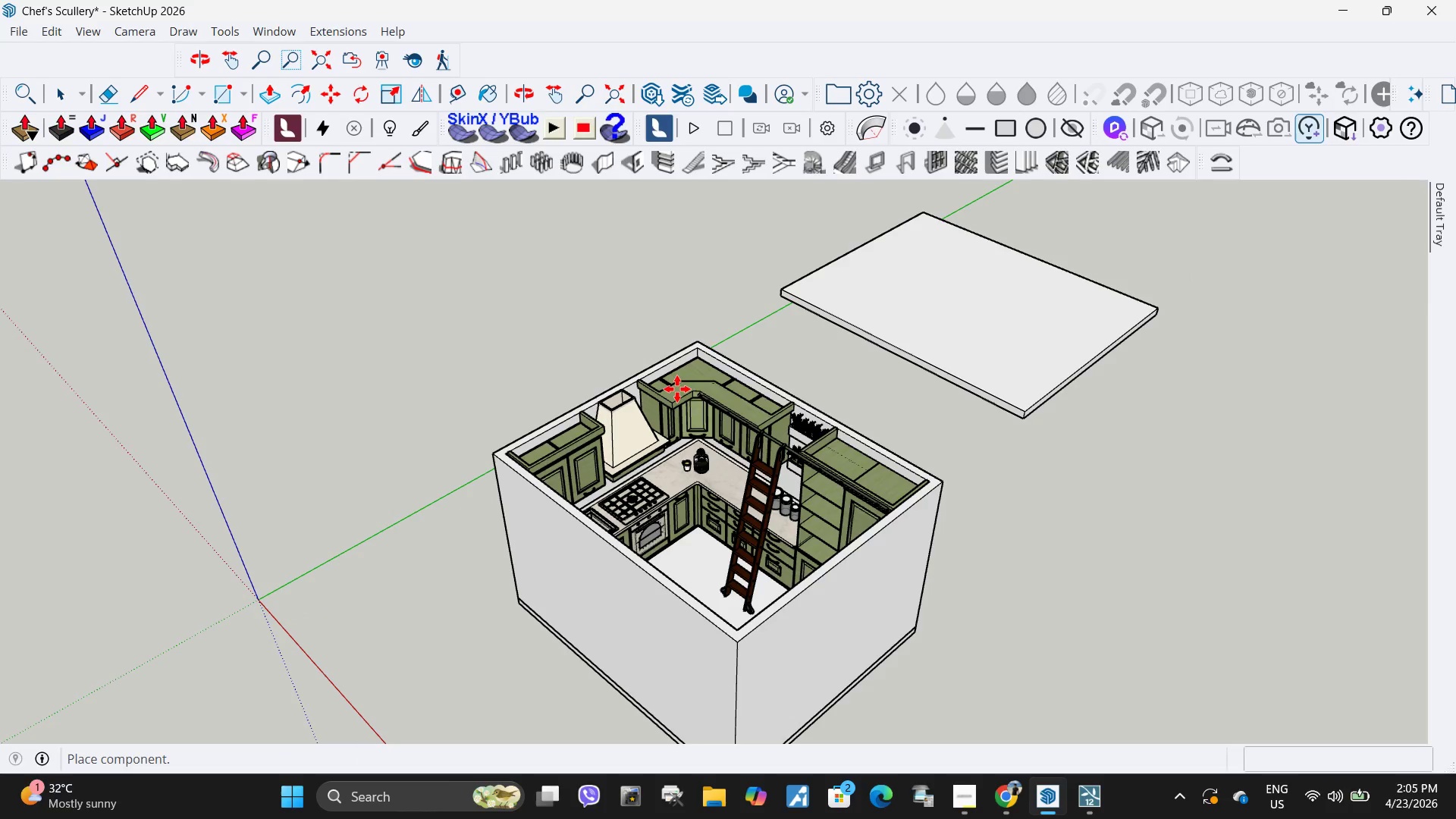 
wait(12.95)
 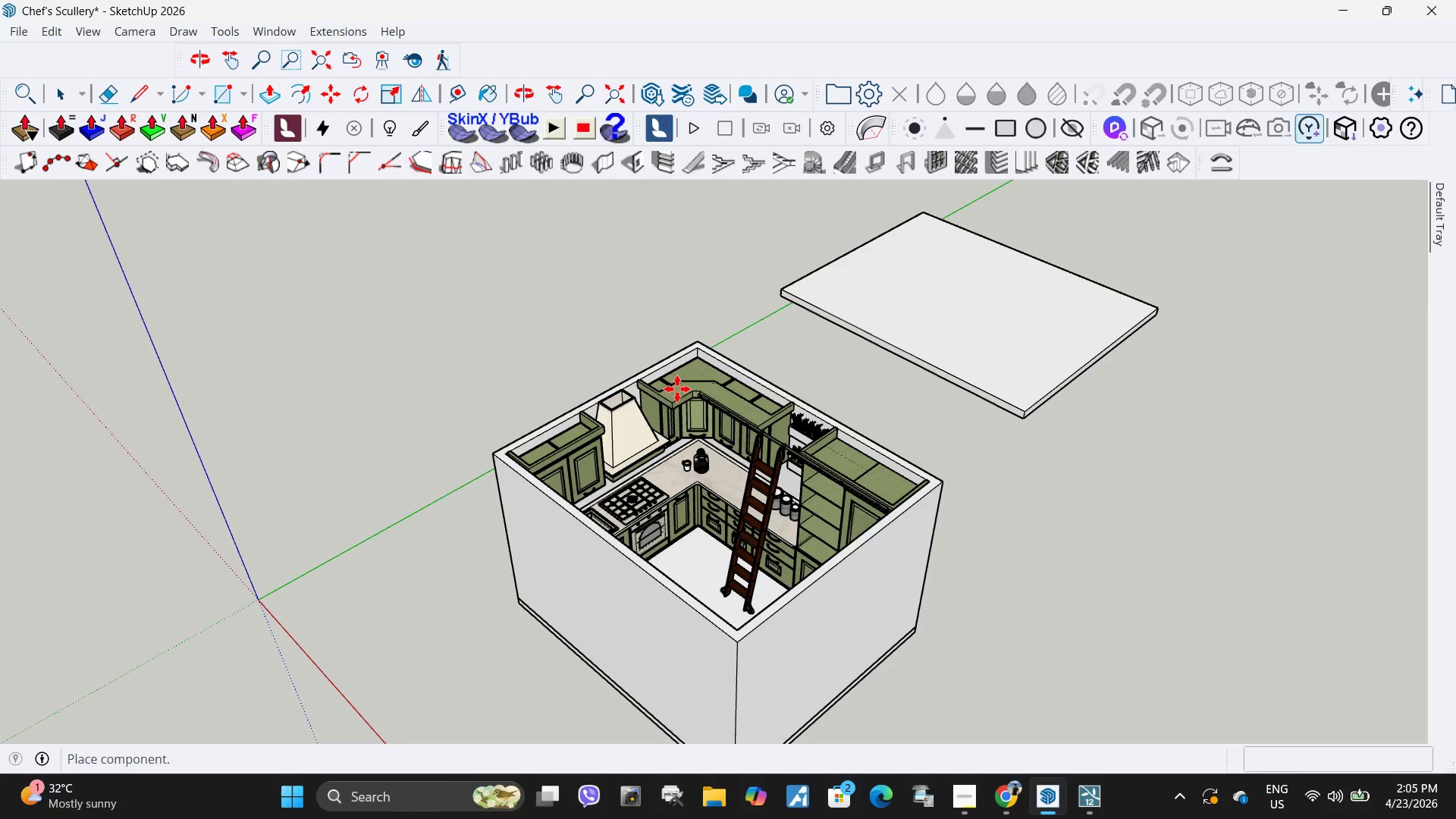 
scroll: coordinate [704, 379], scroll_direction: down, amount: 13.0
 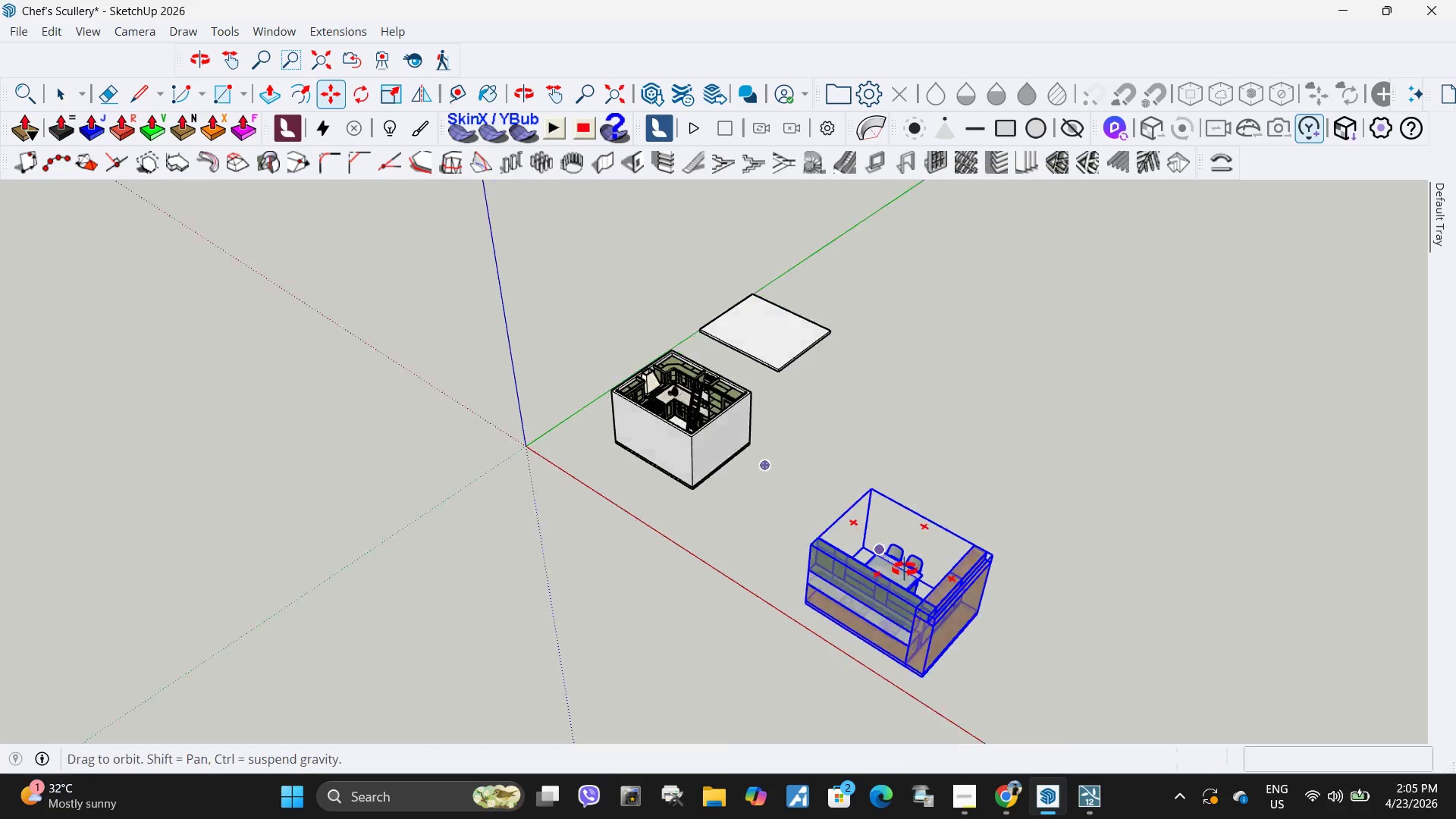 
left_click([930, 598])
 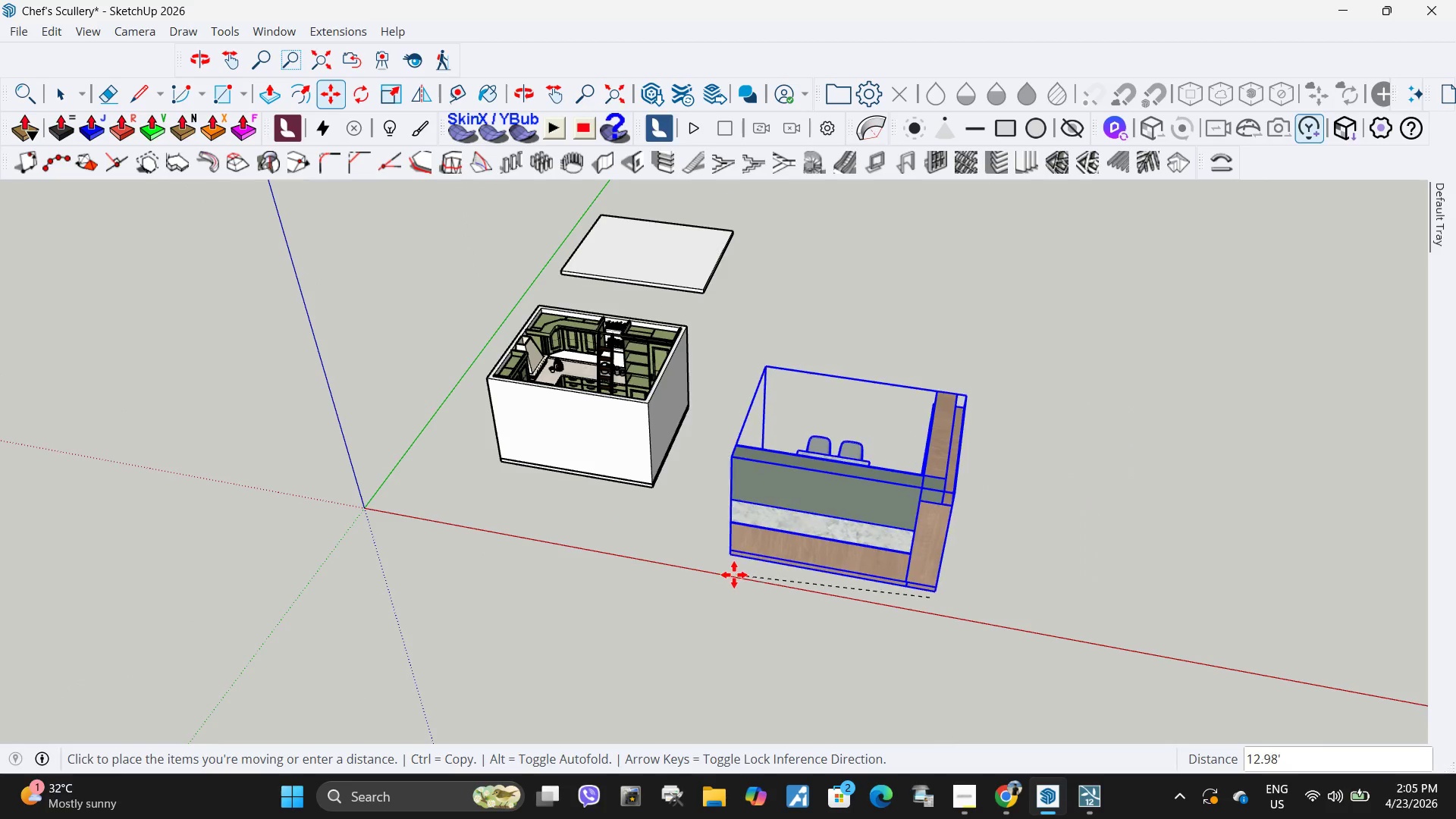 
scroll: coordinate [820, 507], scroll_direction: up, amount: 5.0
 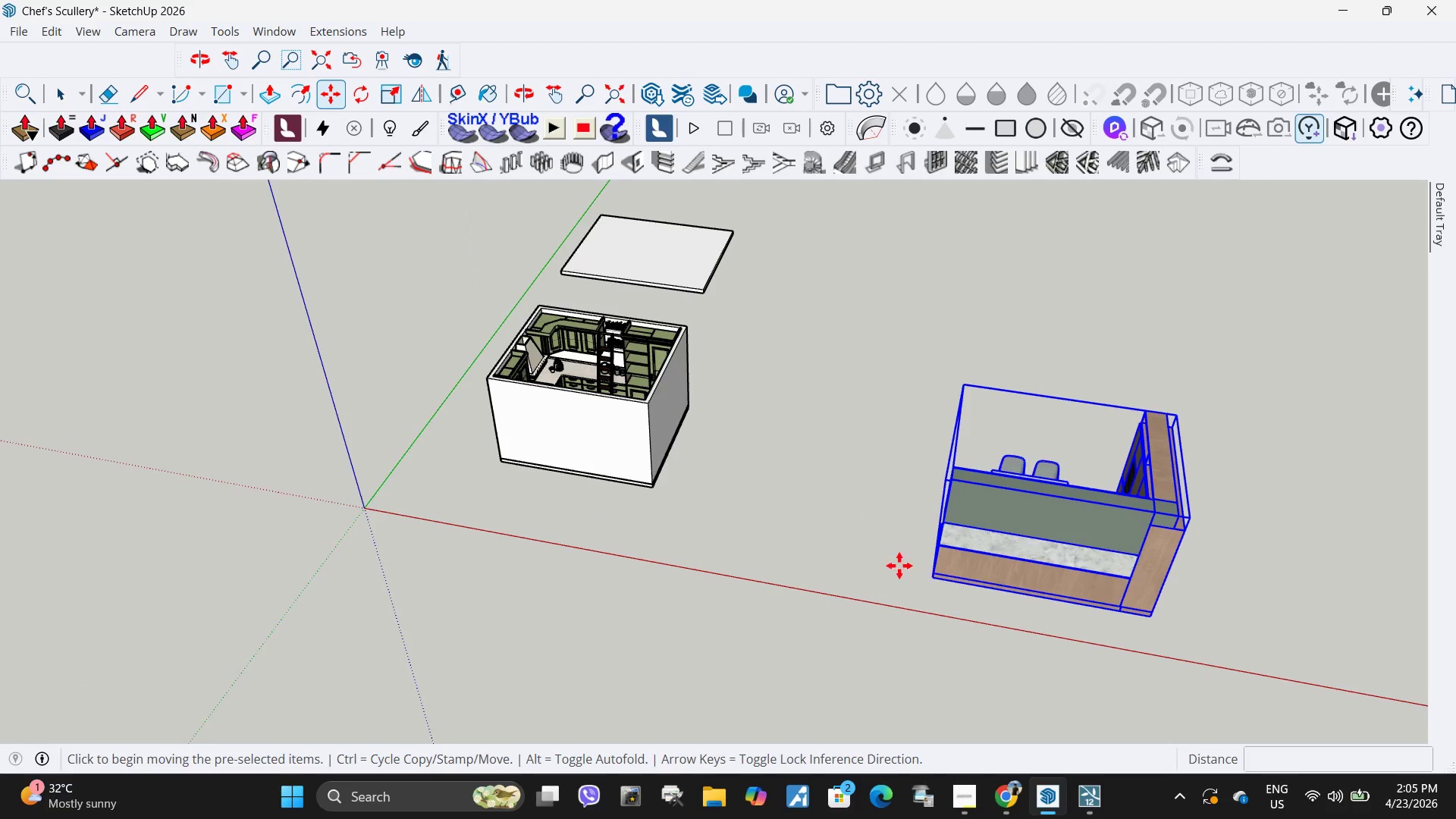 
left_click([726, 563])
 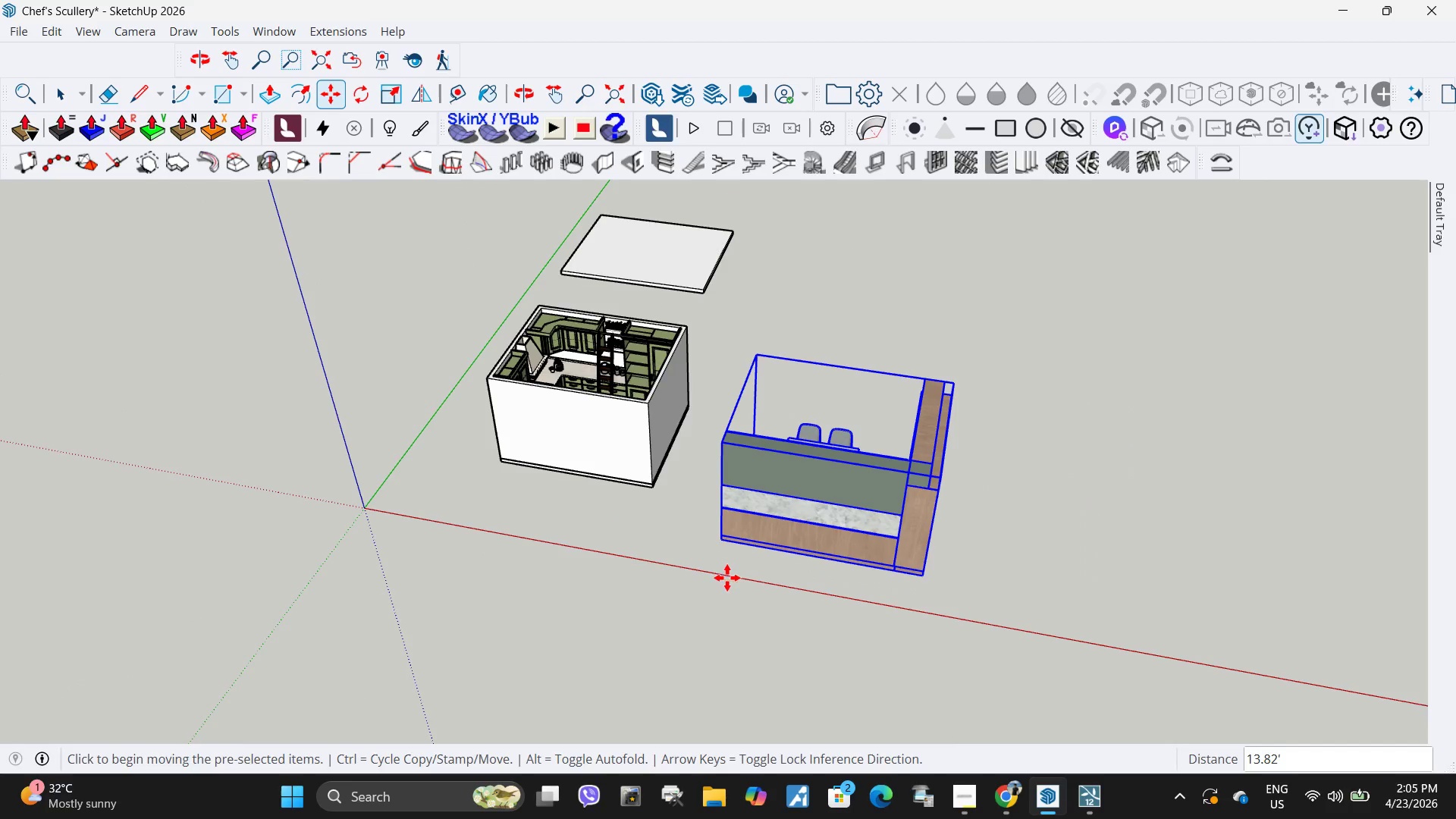 
left_click_drag(start_coordinate=[727, 578], to_coordinate=[731, 565])
 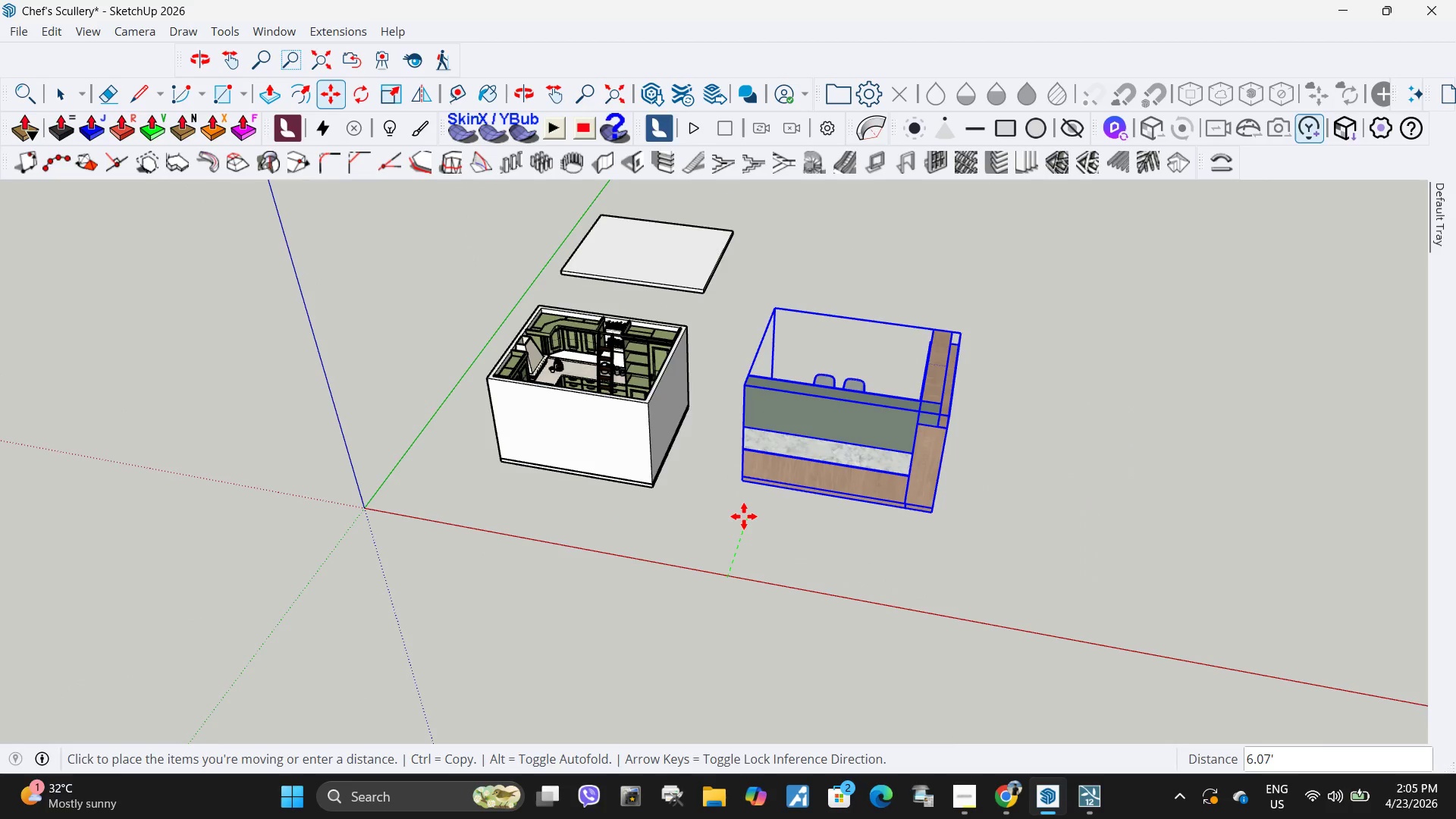 
left_click([744, 516])
 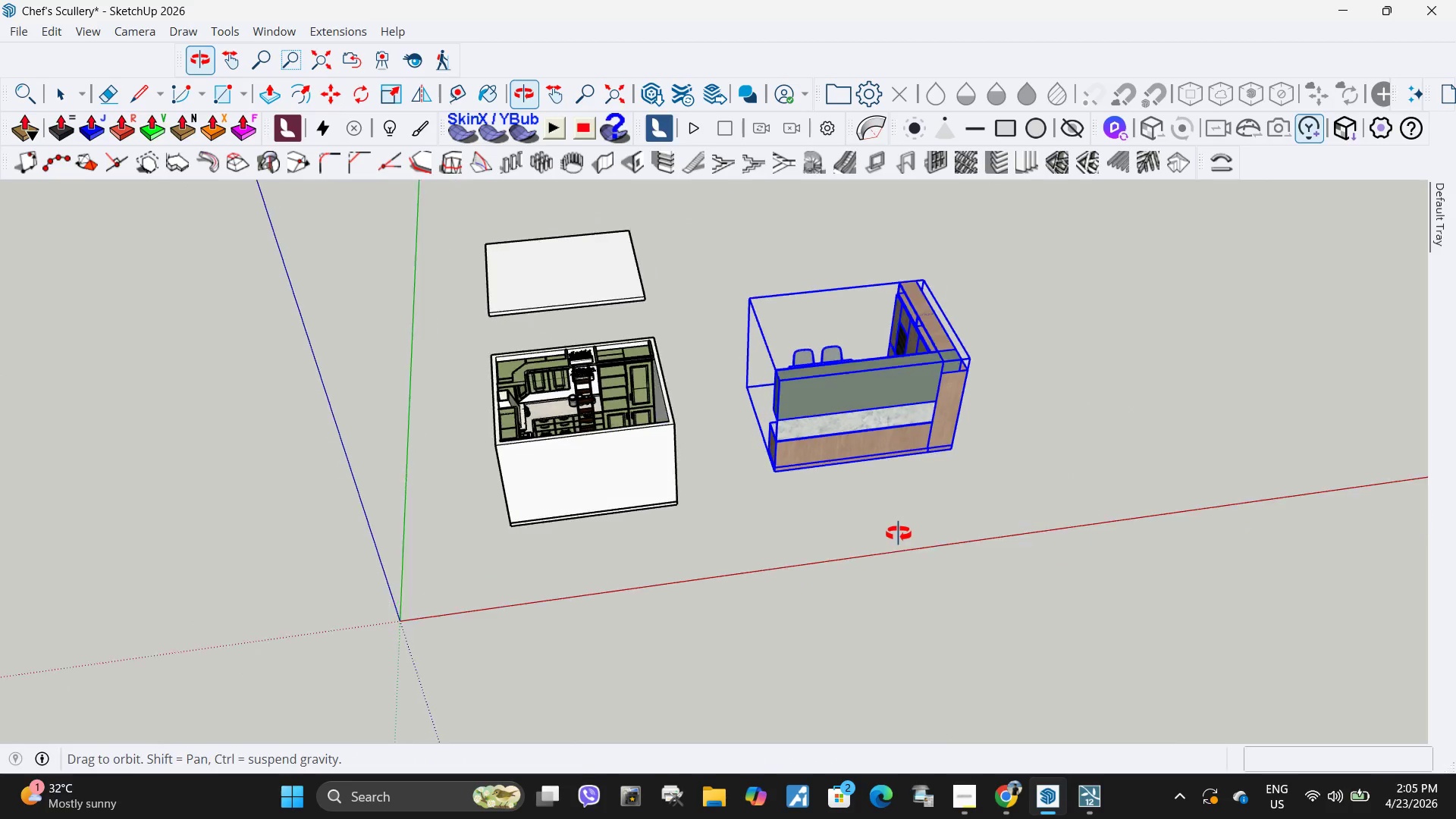 
key(Q)
 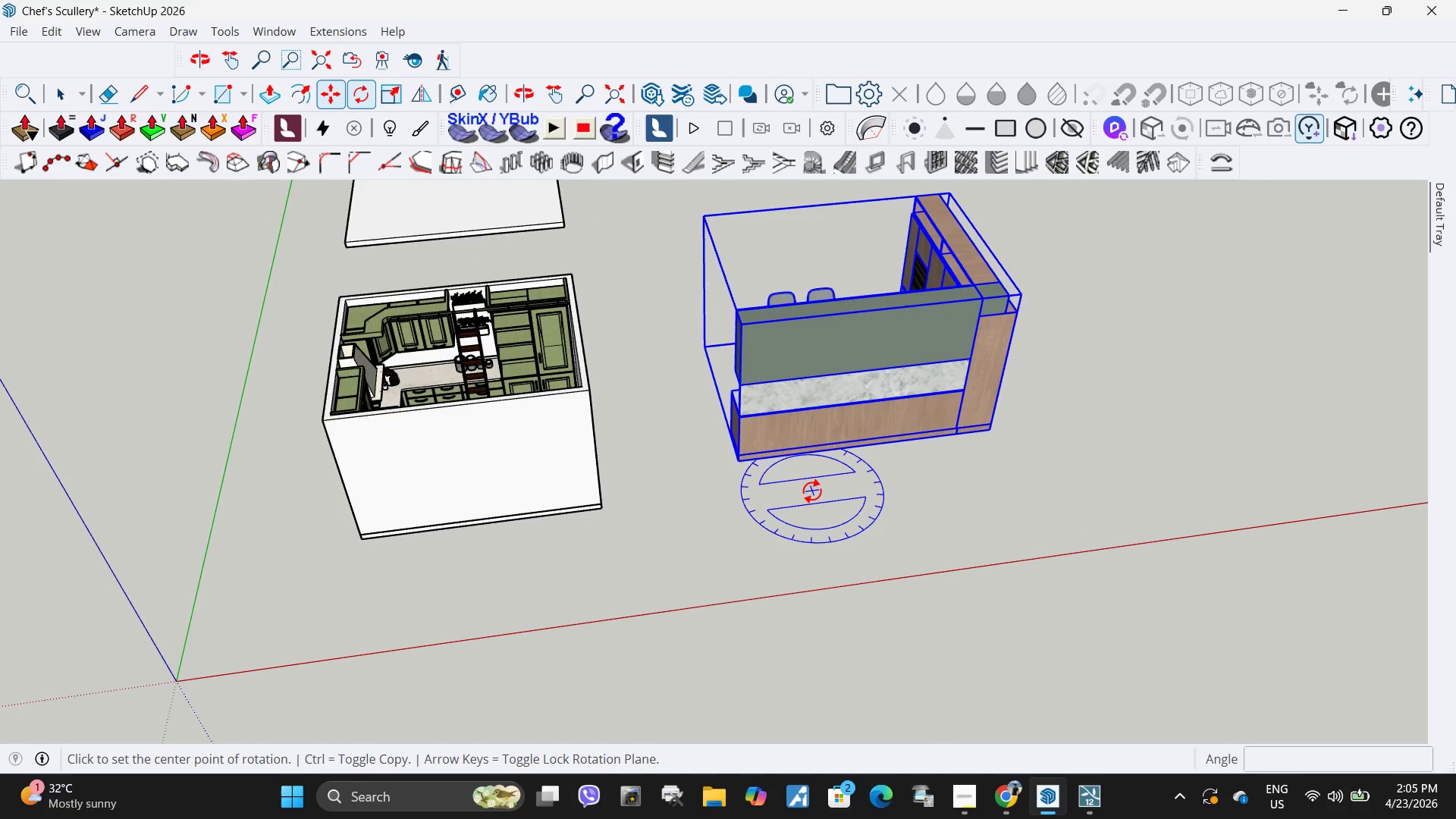 
left_click([811, 491])
 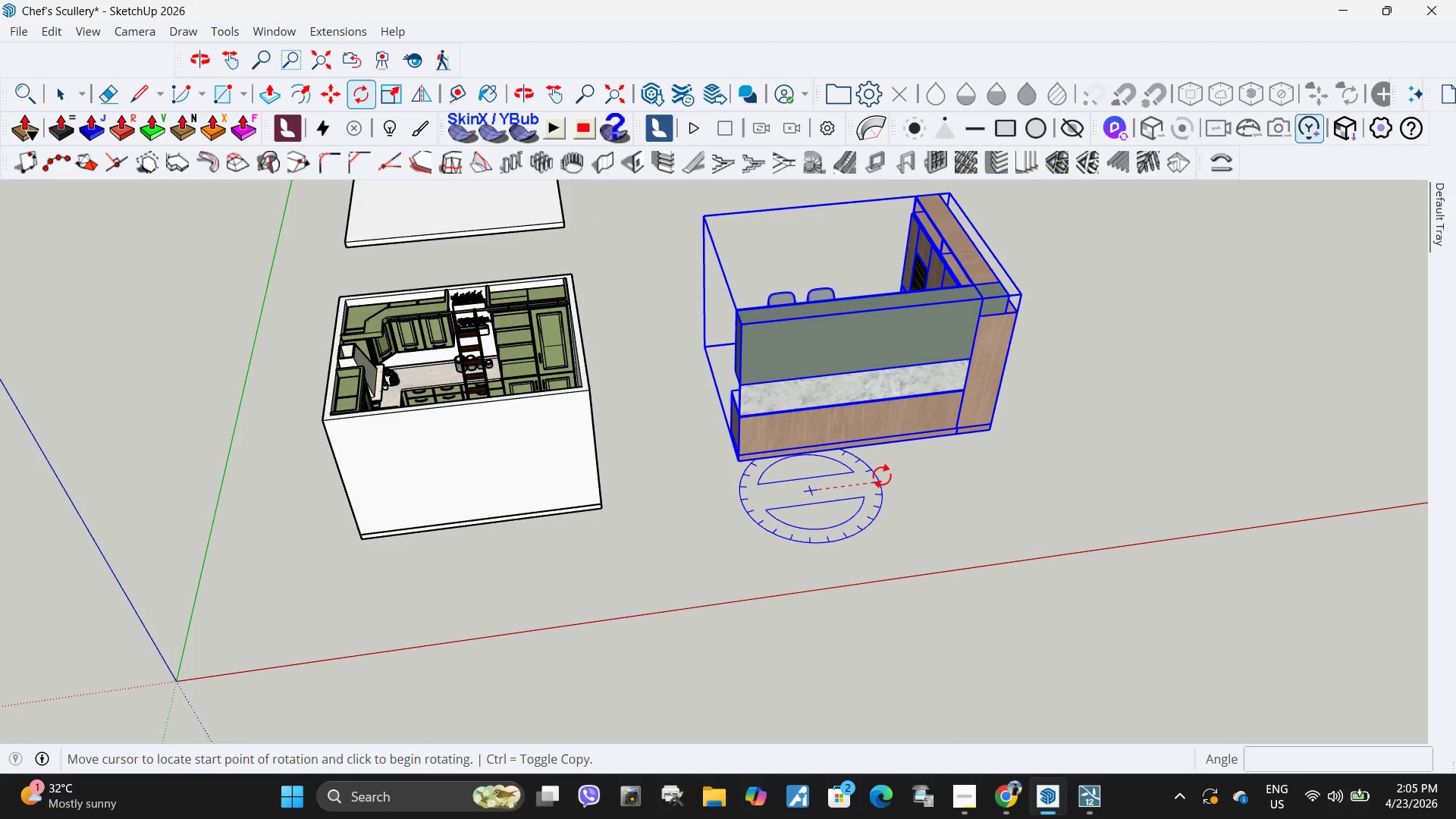 
scroll: coordinate [856, 491], scroll_direction: up, amount: 4.0
 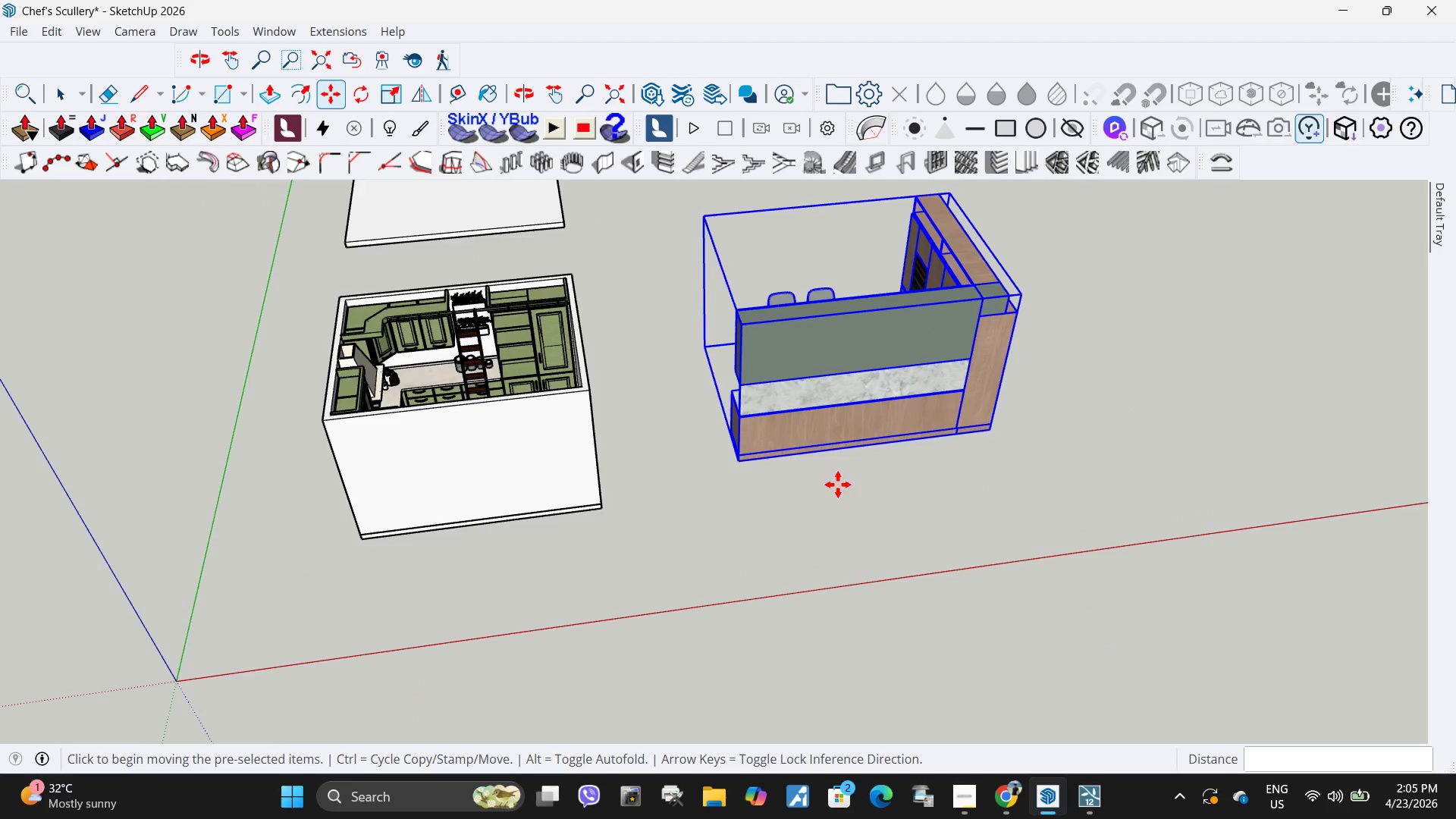 
double_click([882, 475])
 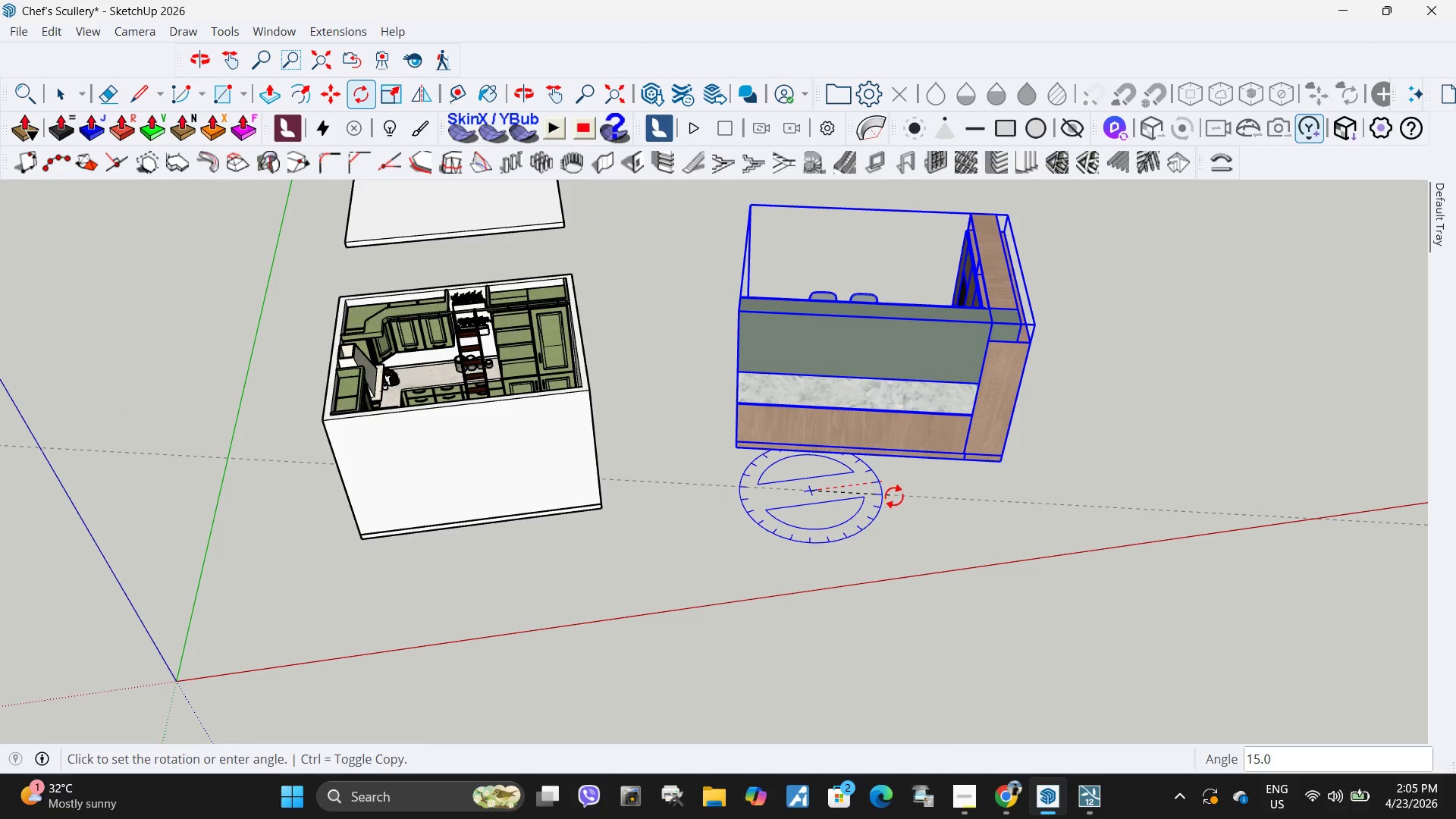 
key(Escape)
 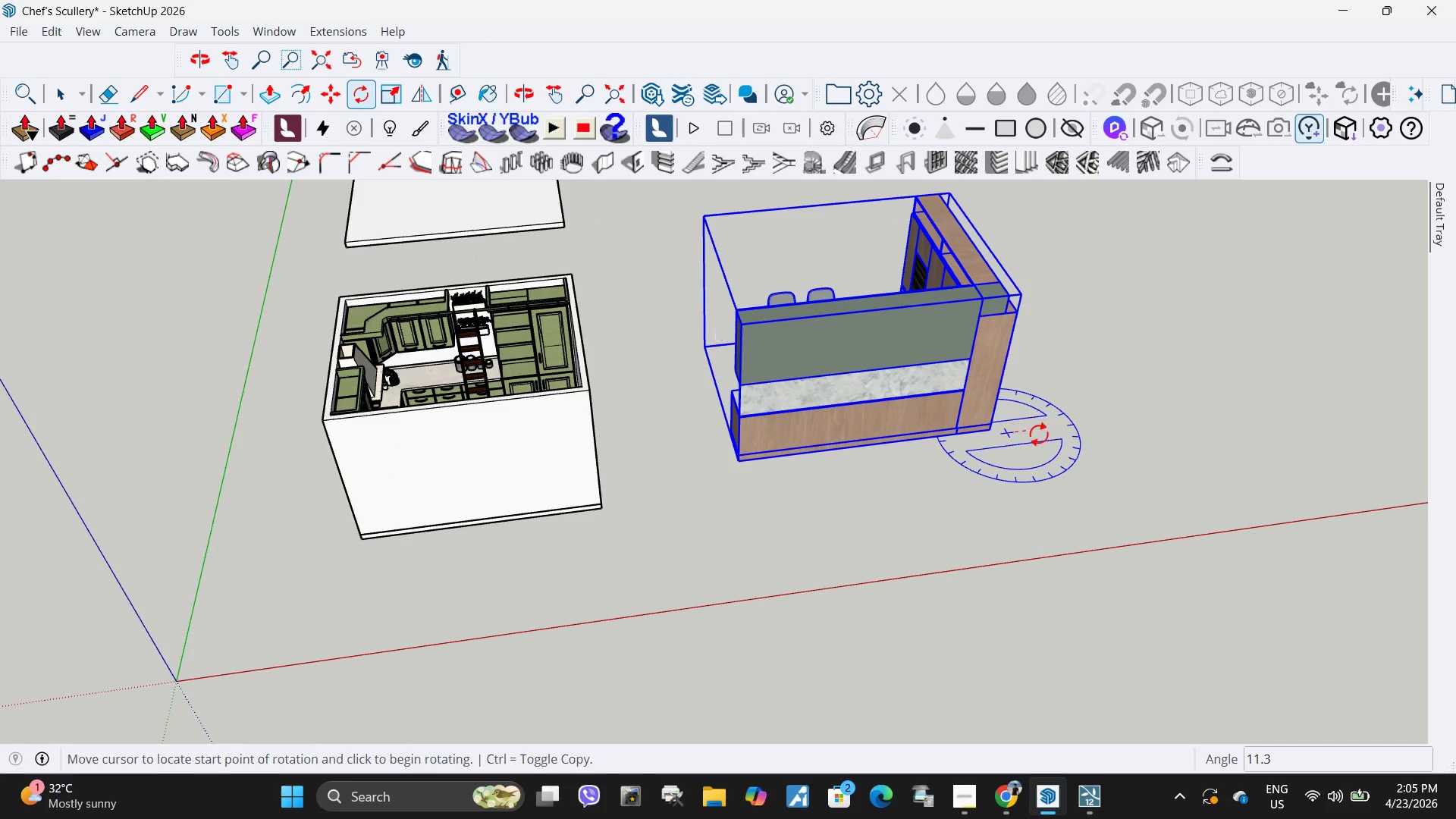 
double_click([1053, 431])
 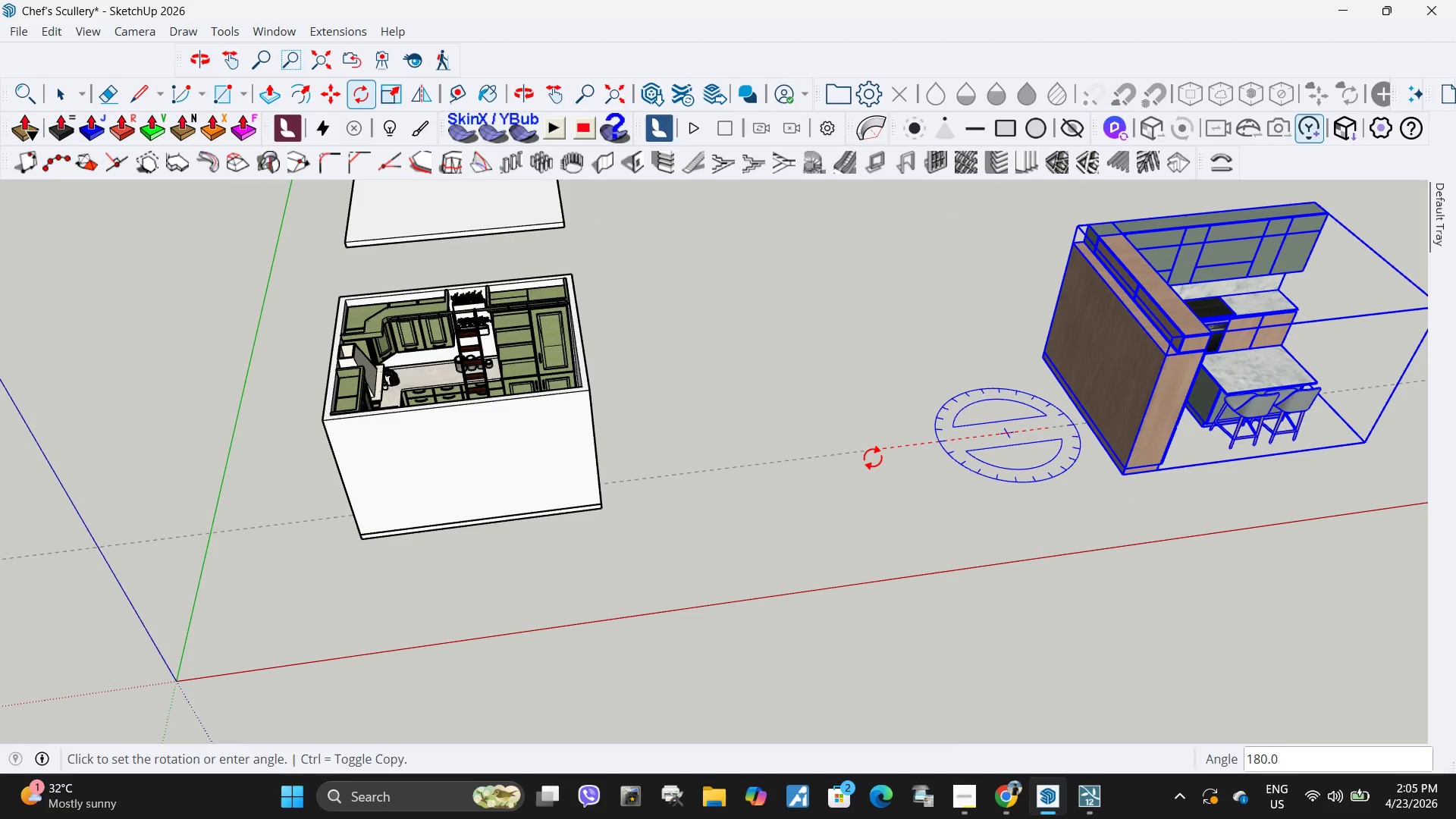 
left_click([869, 451])
 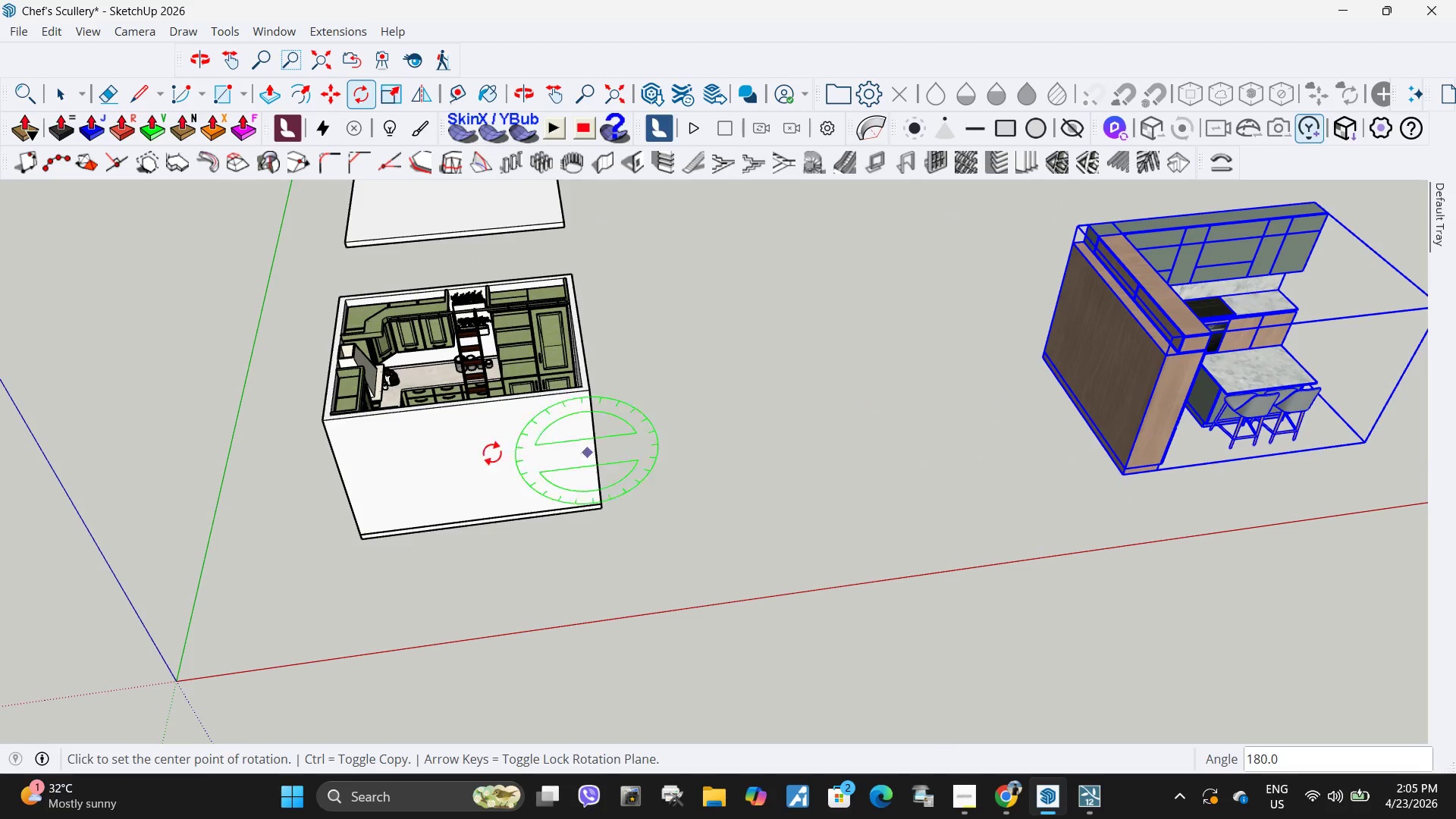 
scroll: coordinate [380, 457], scroll_direction: down, amount: 5.0
 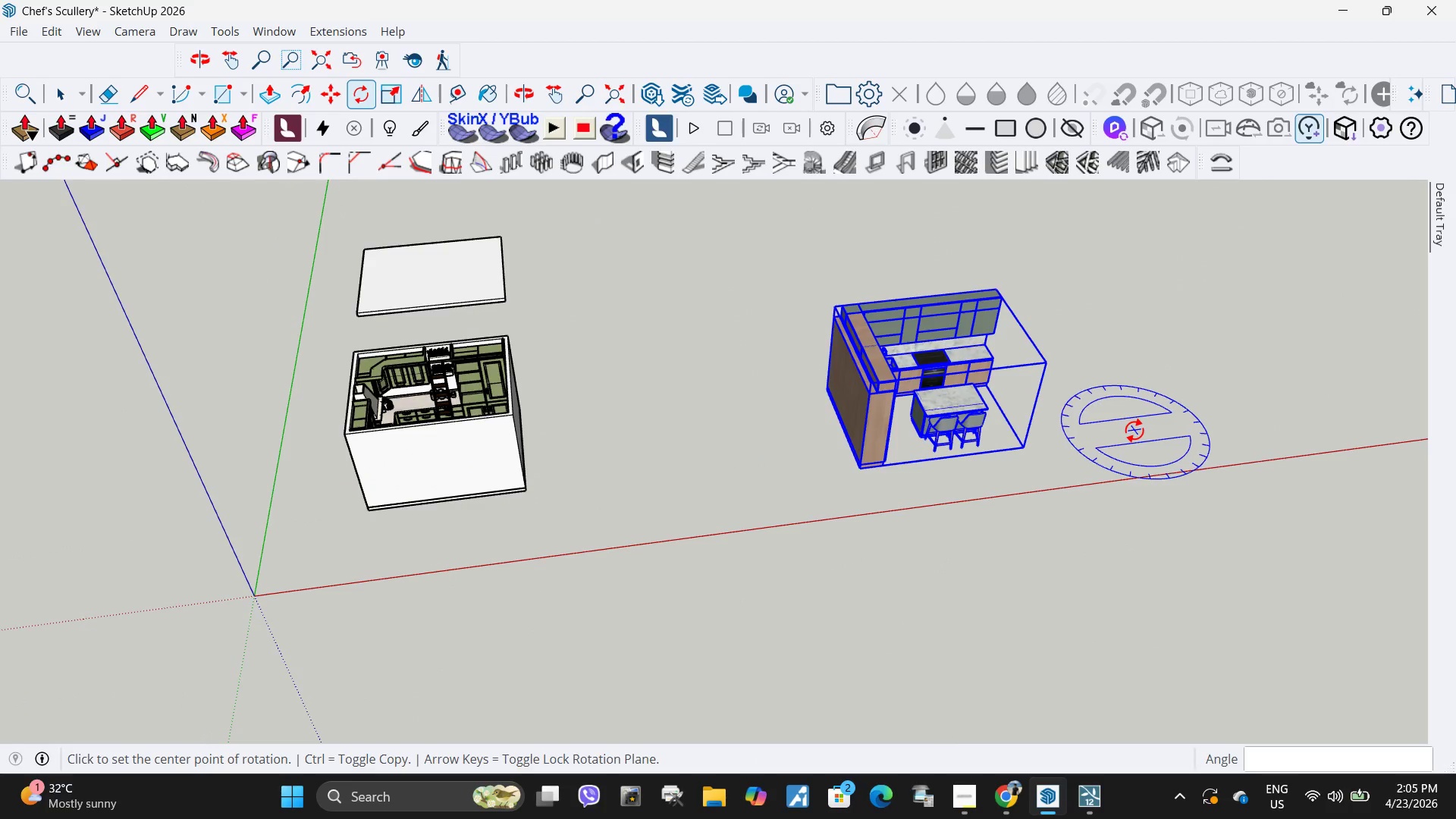 
key(M)
 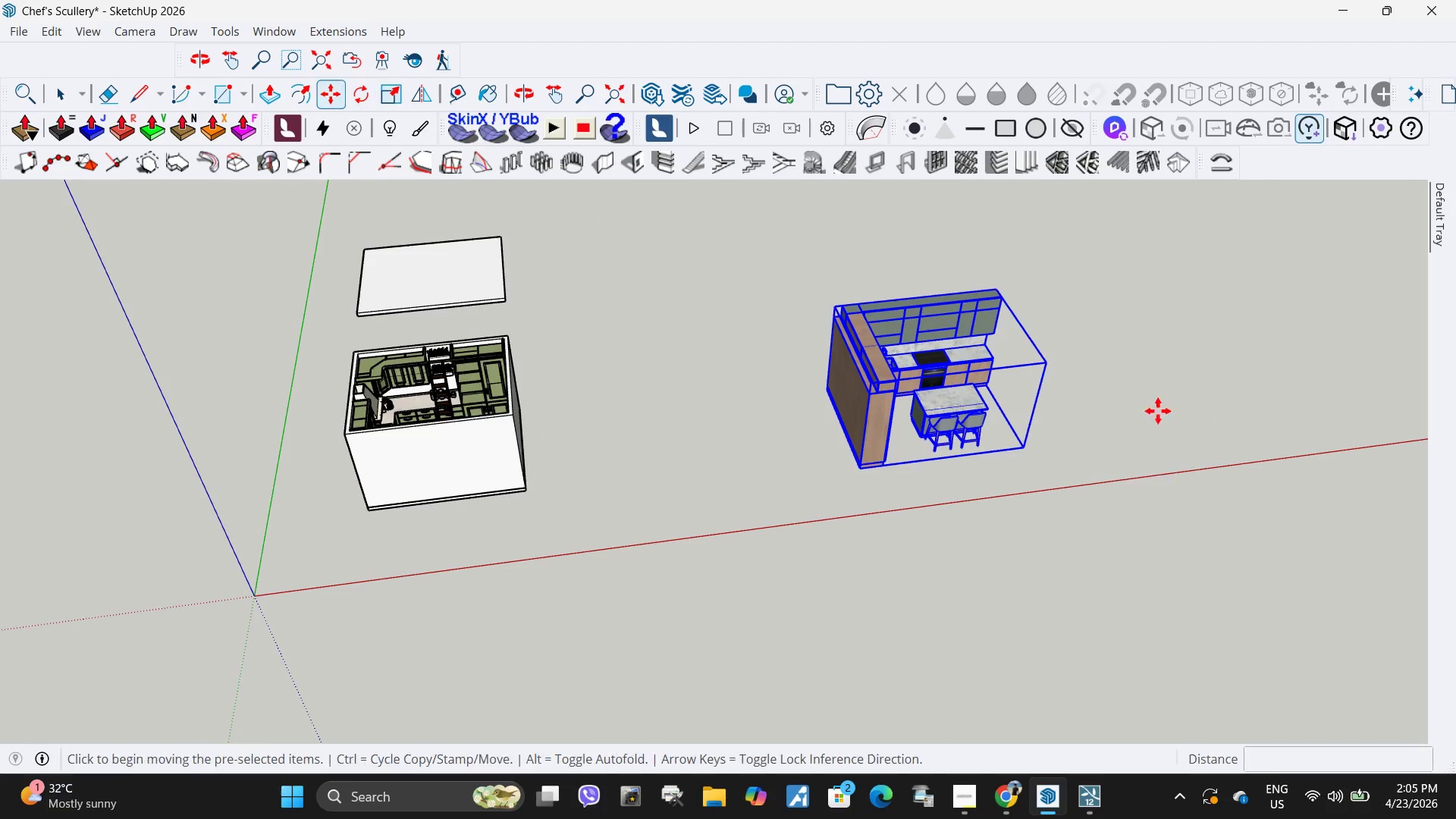 
left_click([1172, 404])
 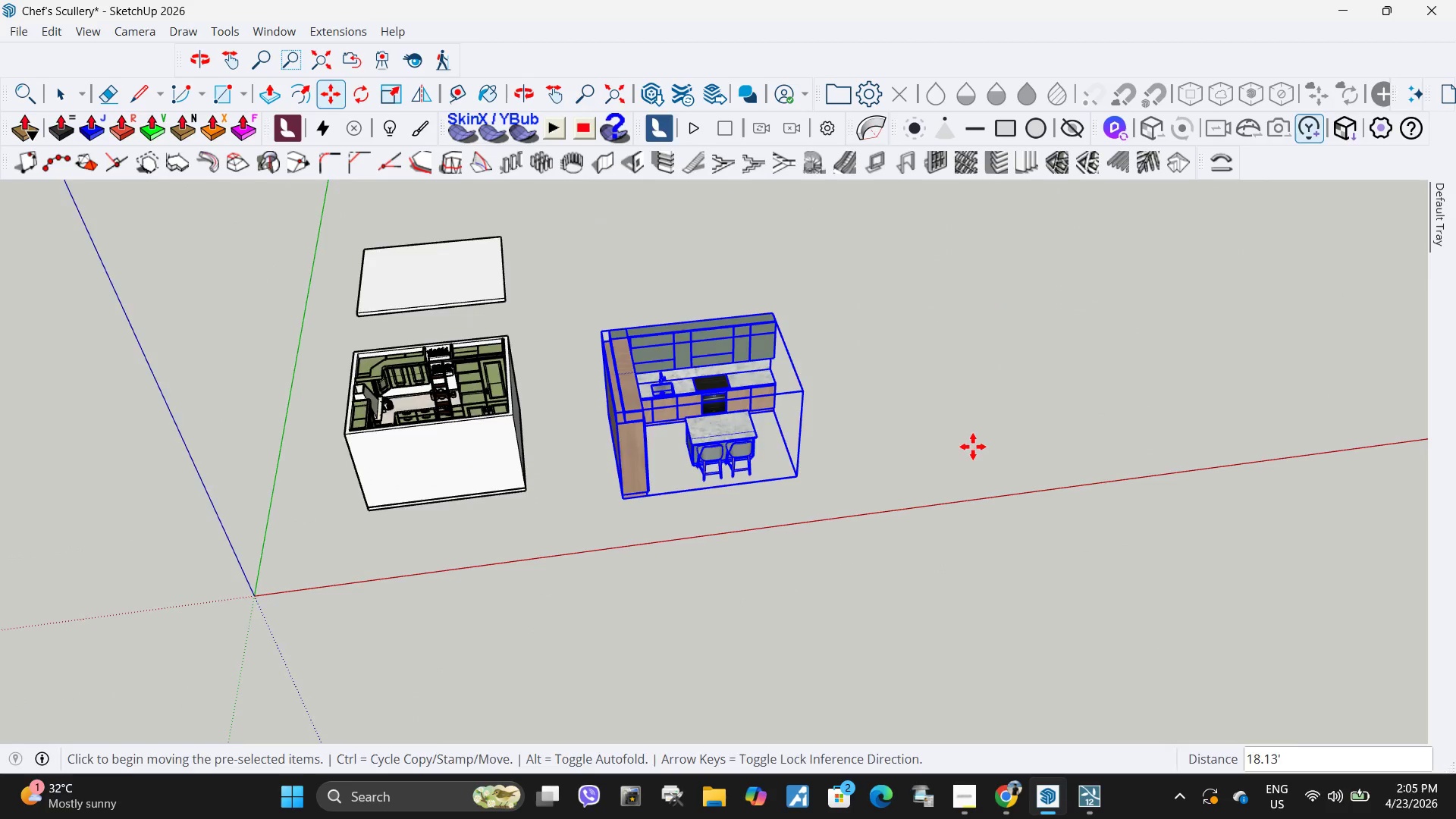 
scroll: coordinate [768, 477], scroll_direction: up, amount: 3.0
 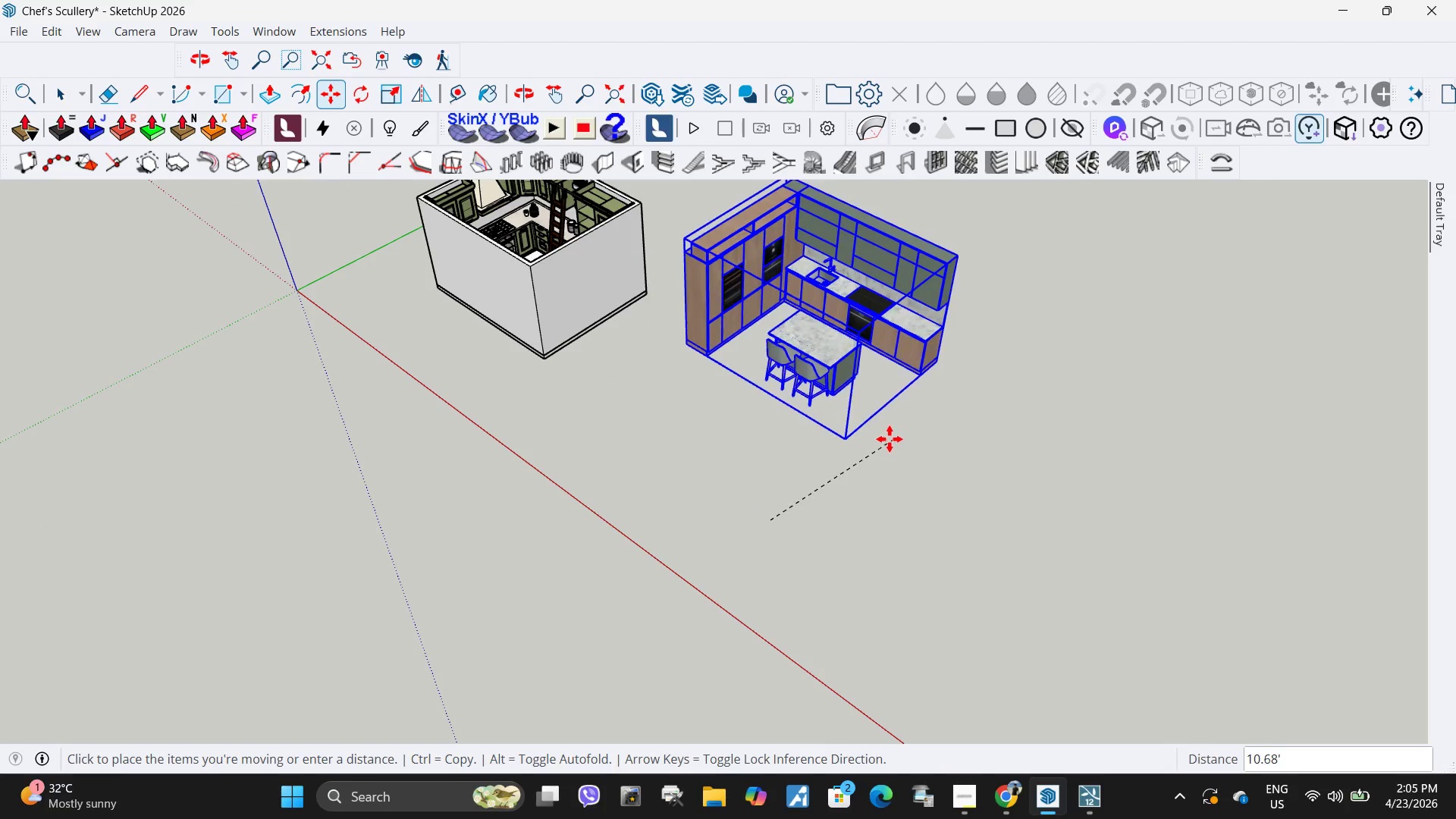 
left_click([878, 438])
 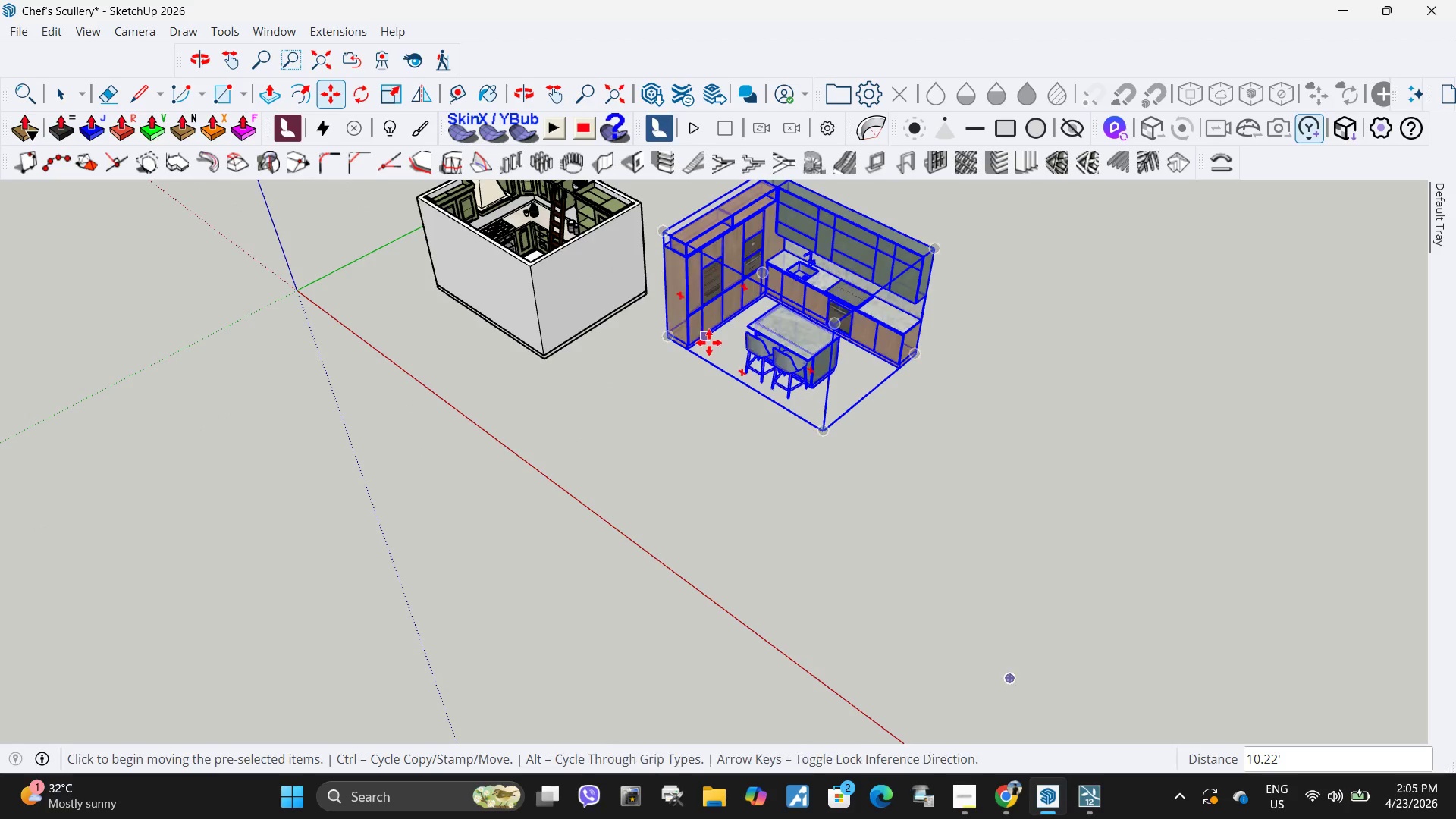 
scroll: coordinate [768, 360], scroll_direction: up, amount: 6.0
 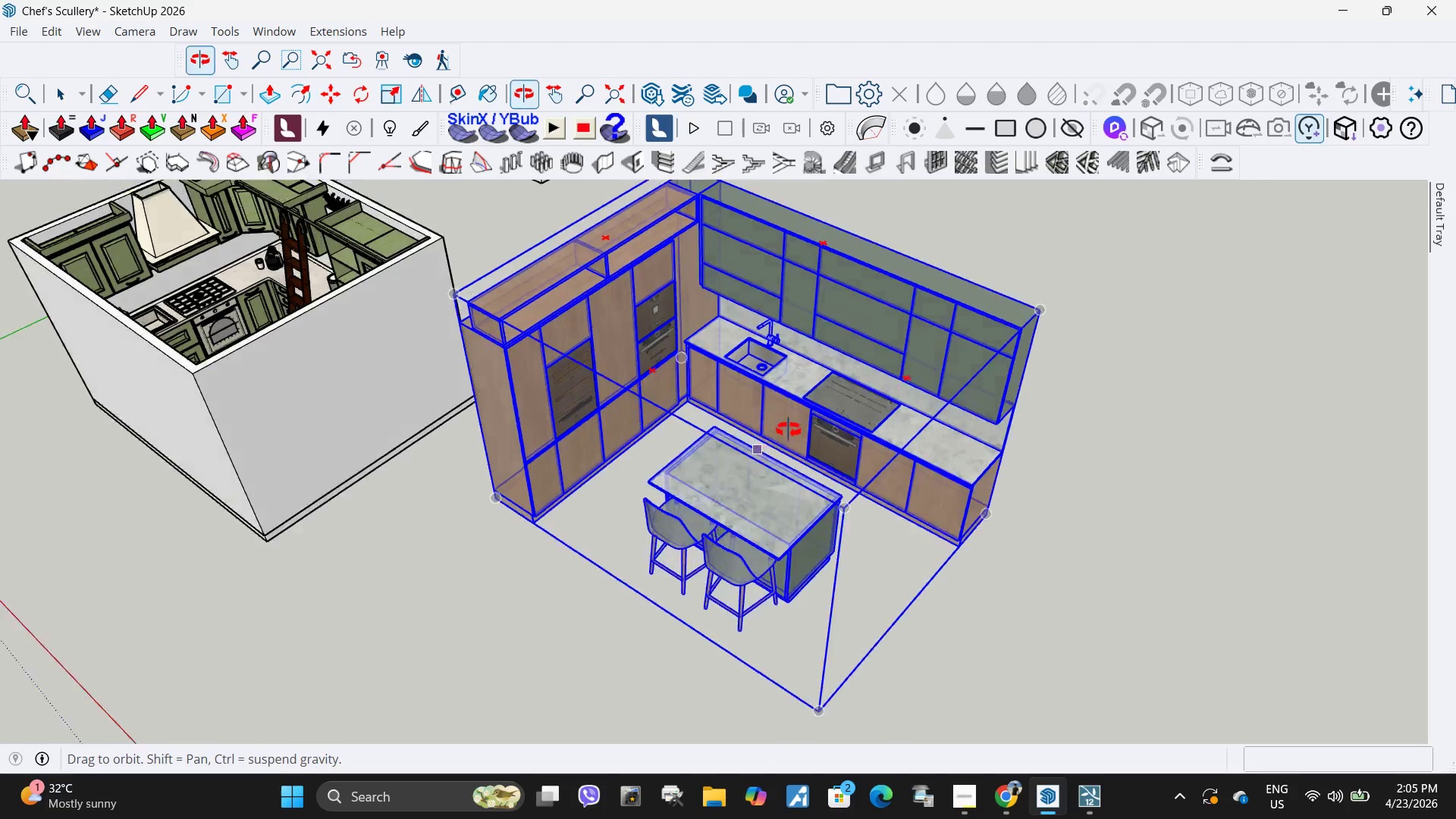 
key(Space)
 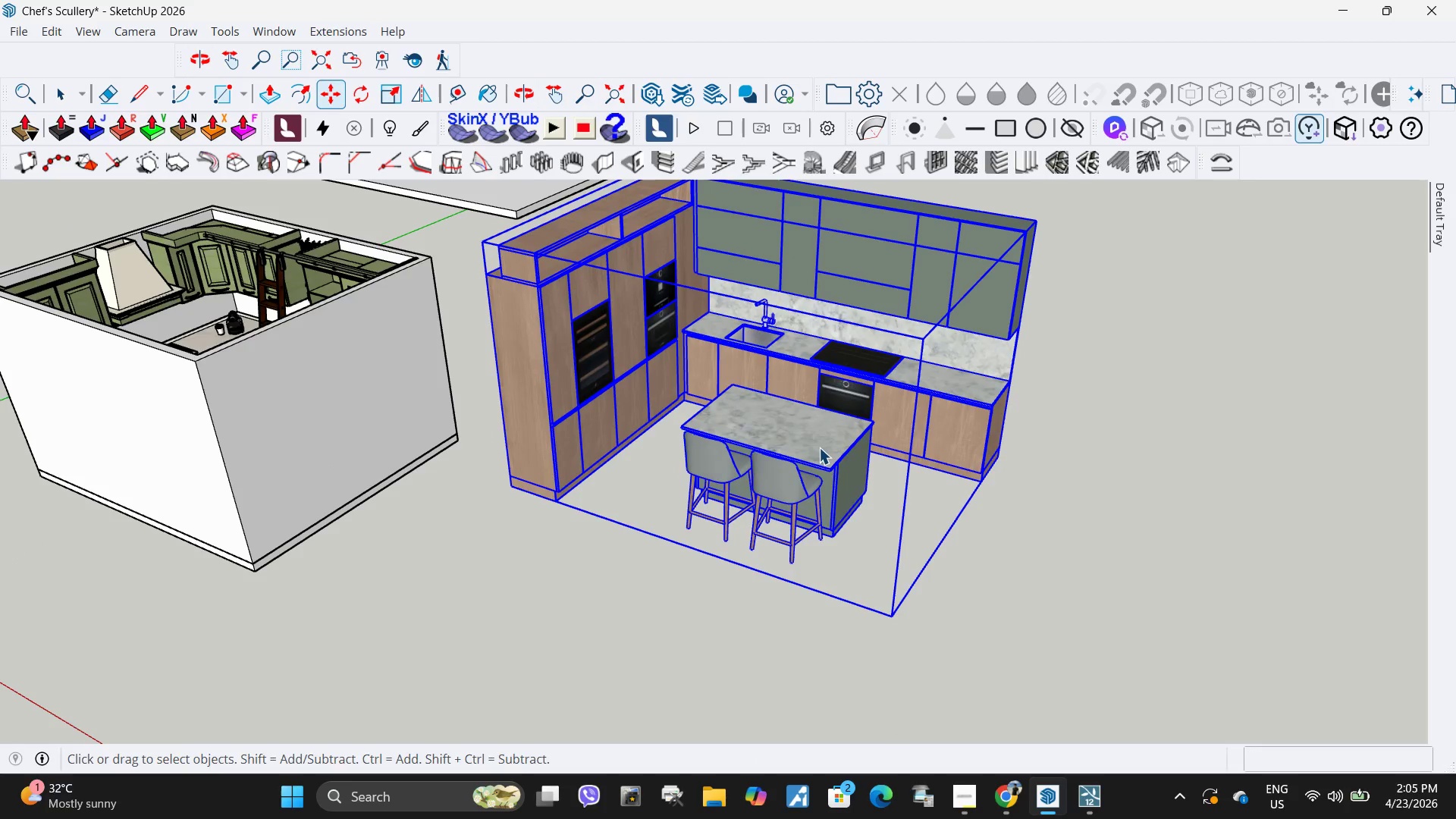 
double_click([819, 447])
 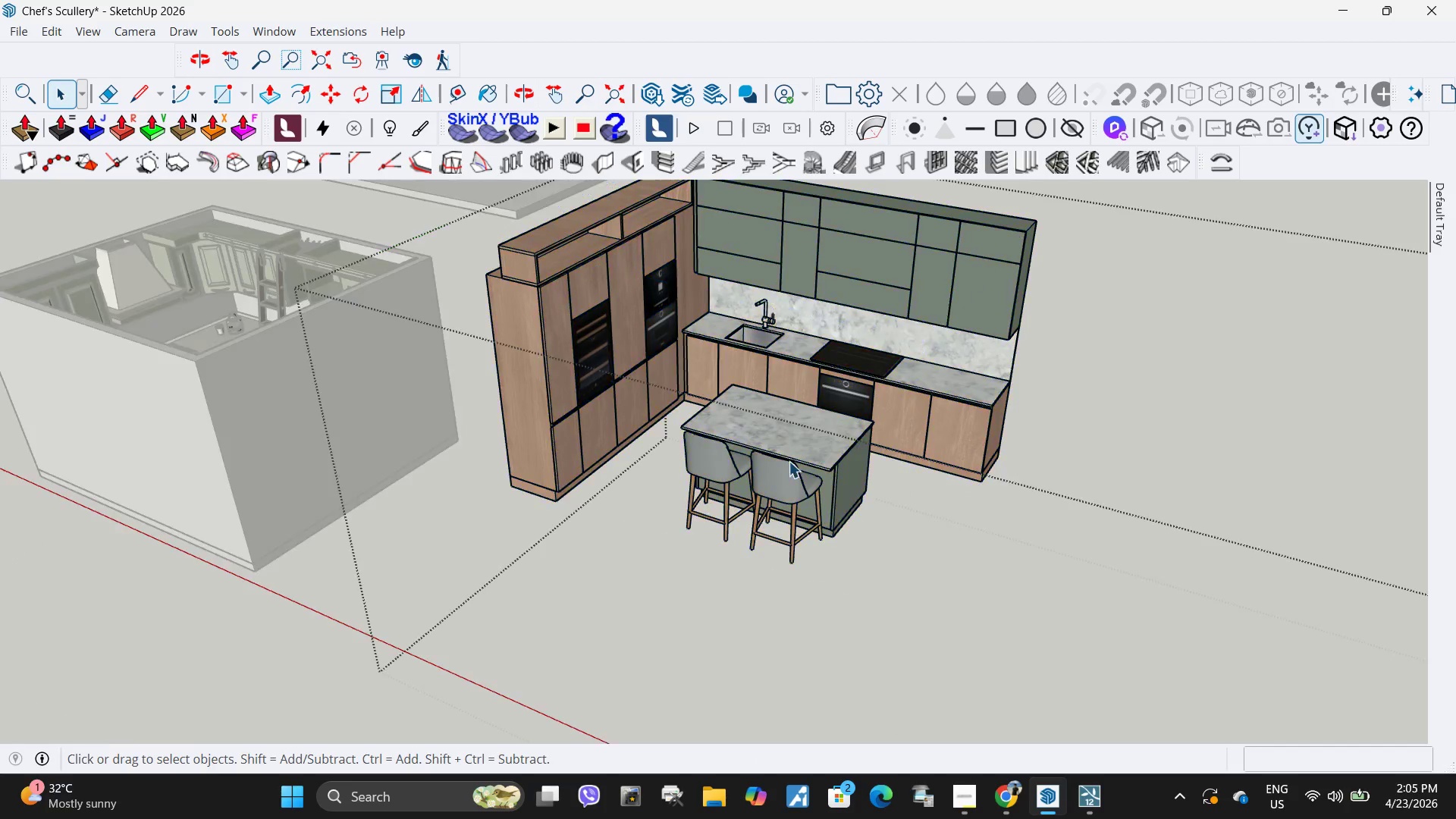 
scroll: coordinate [770, 478], scroll_direction: up, amount: 4.0
 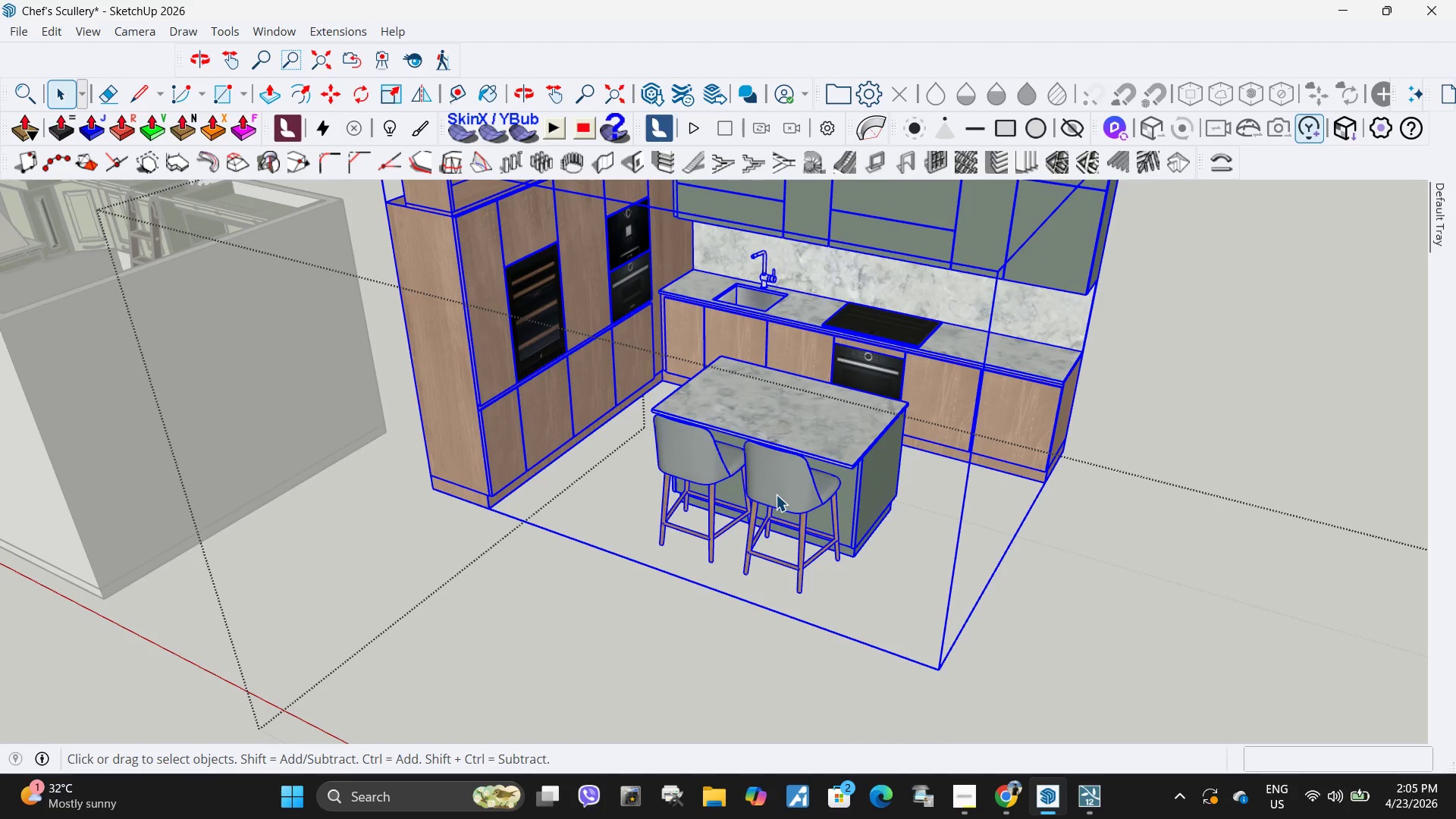 
double_click([776, 494])
 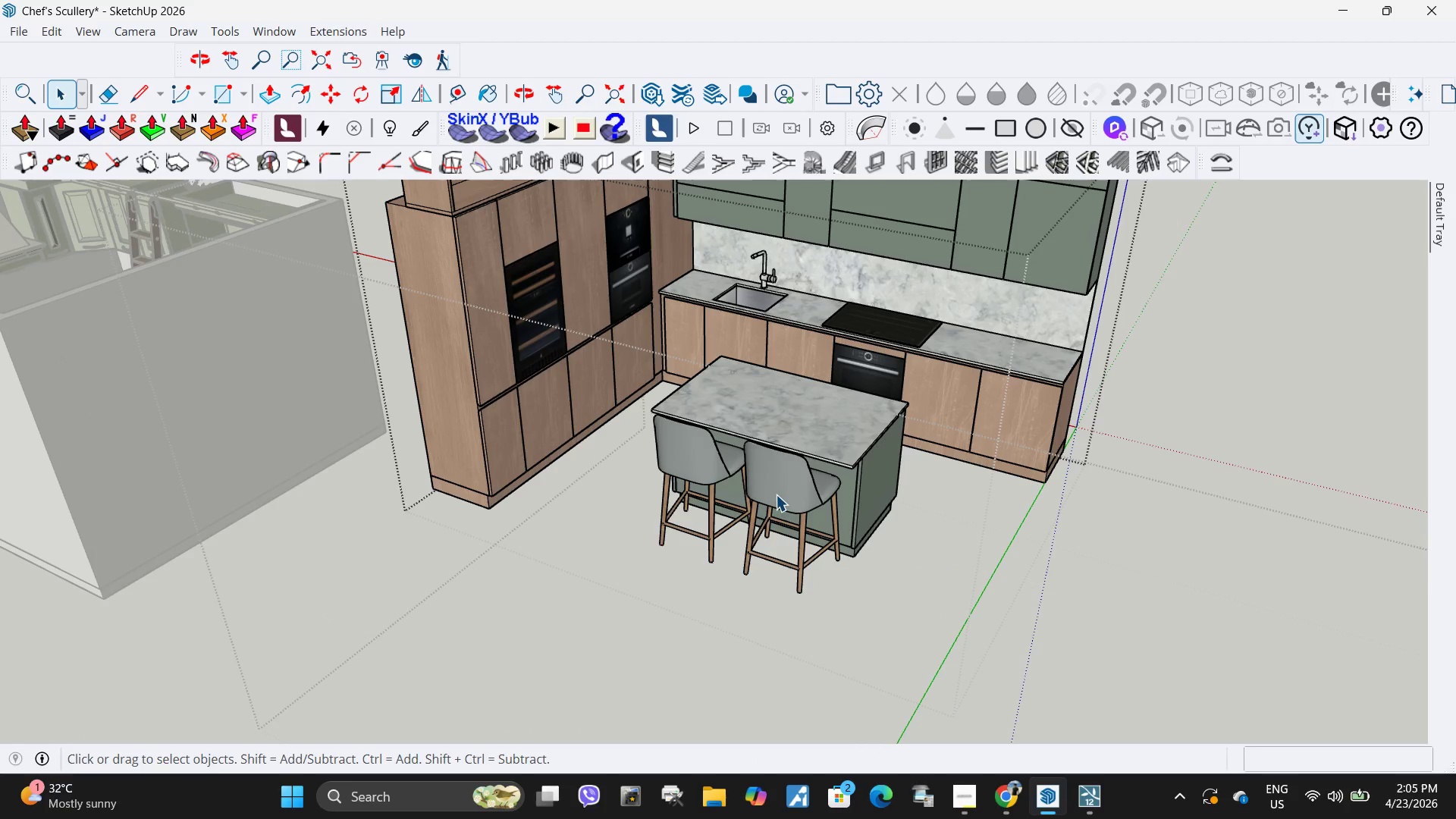 
triple_click([776, 494])
 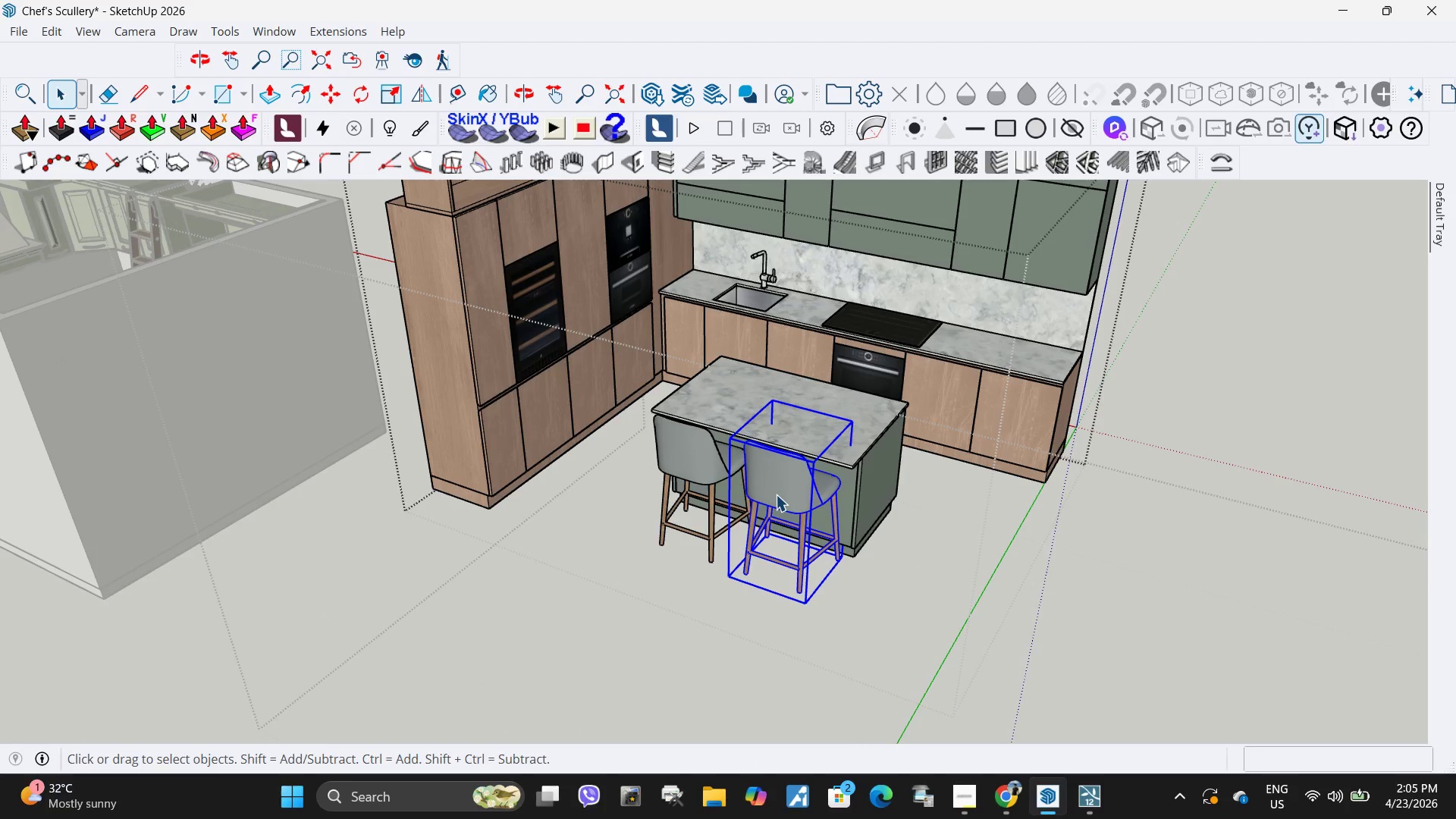 
key(Delete)
 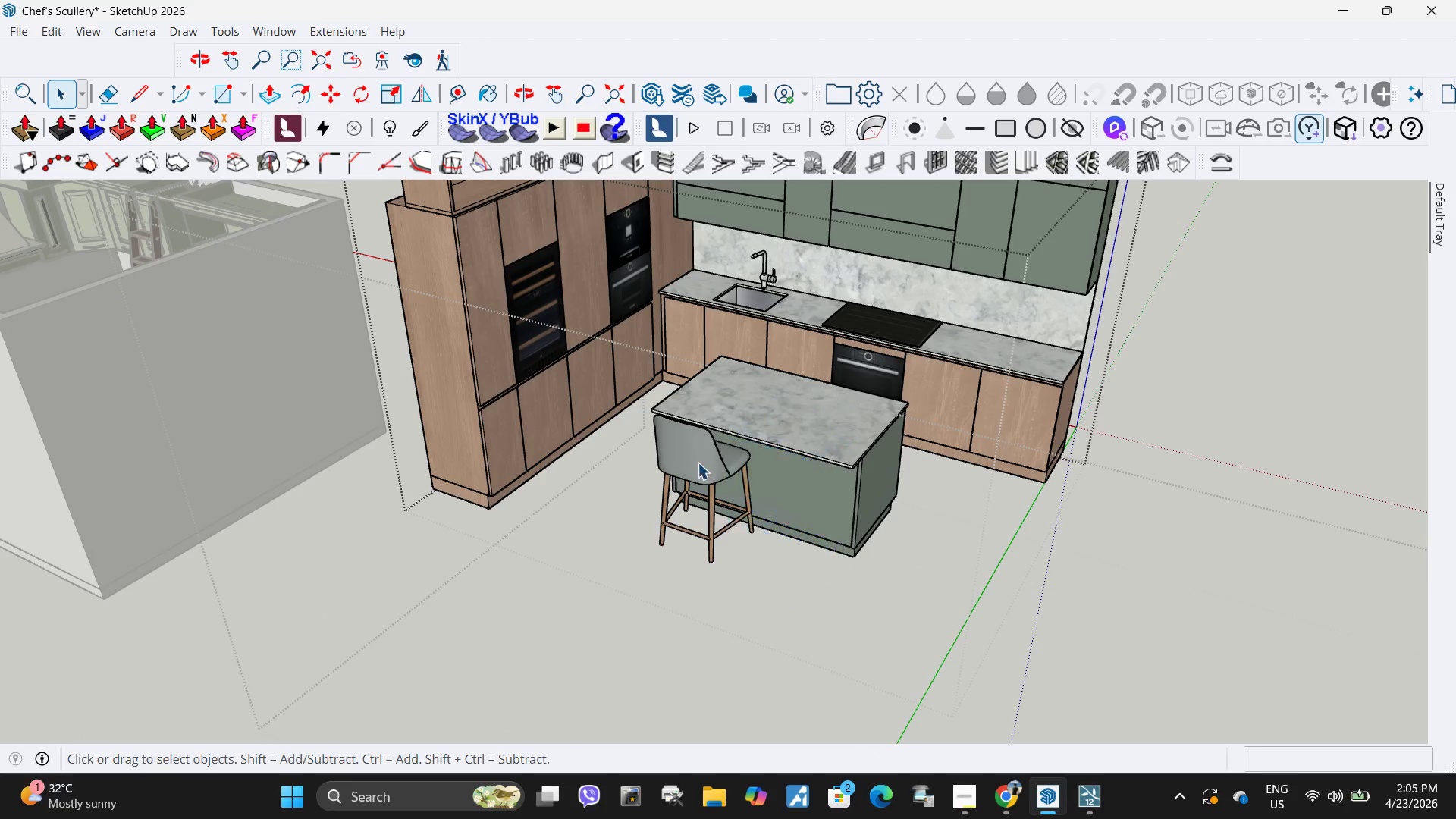 
left_click([696, 462])
 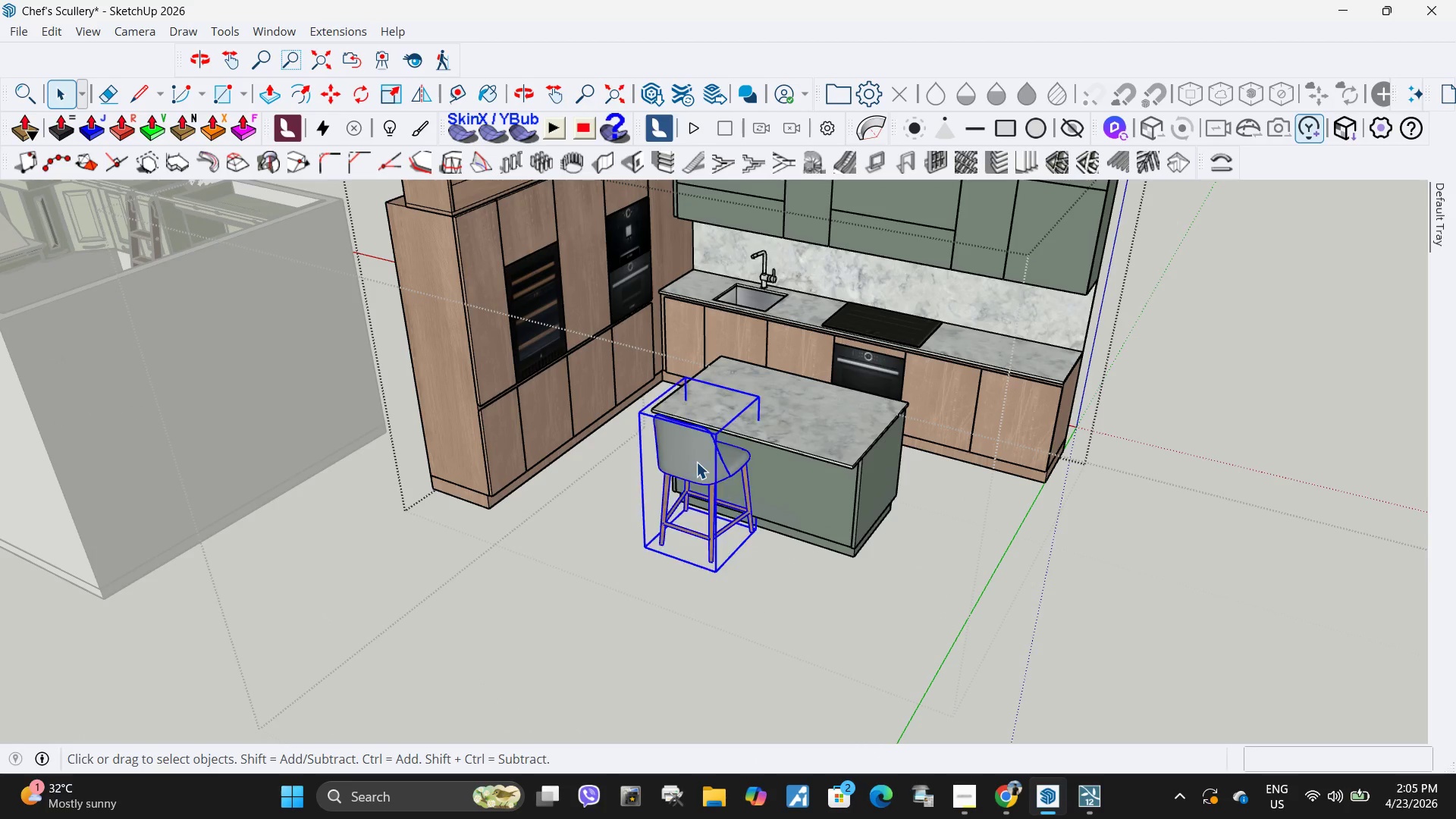 
key(Delete)
 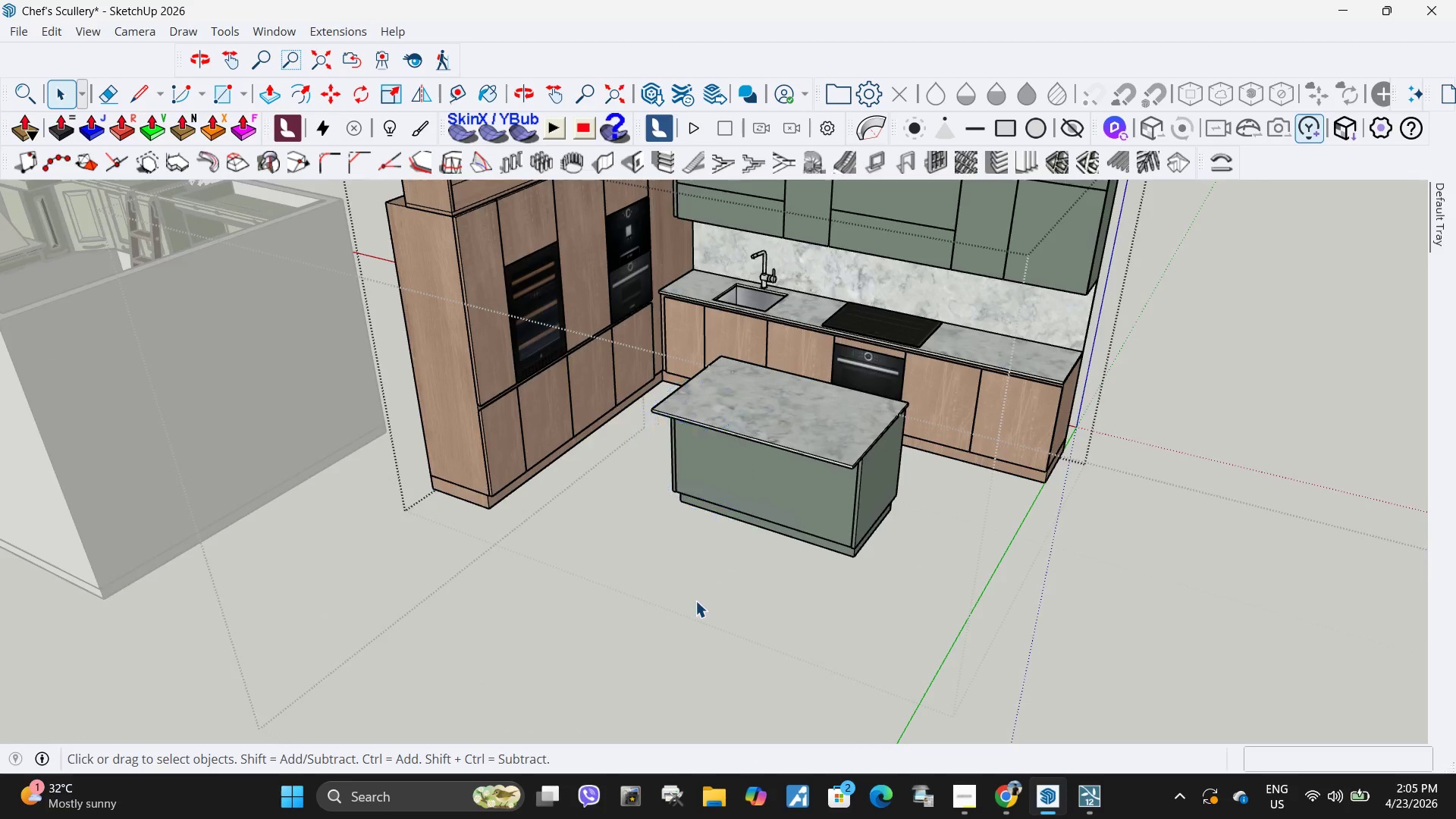 
scroll: coordinate [755, 593], scroll_direction: down, amount: 11.0
 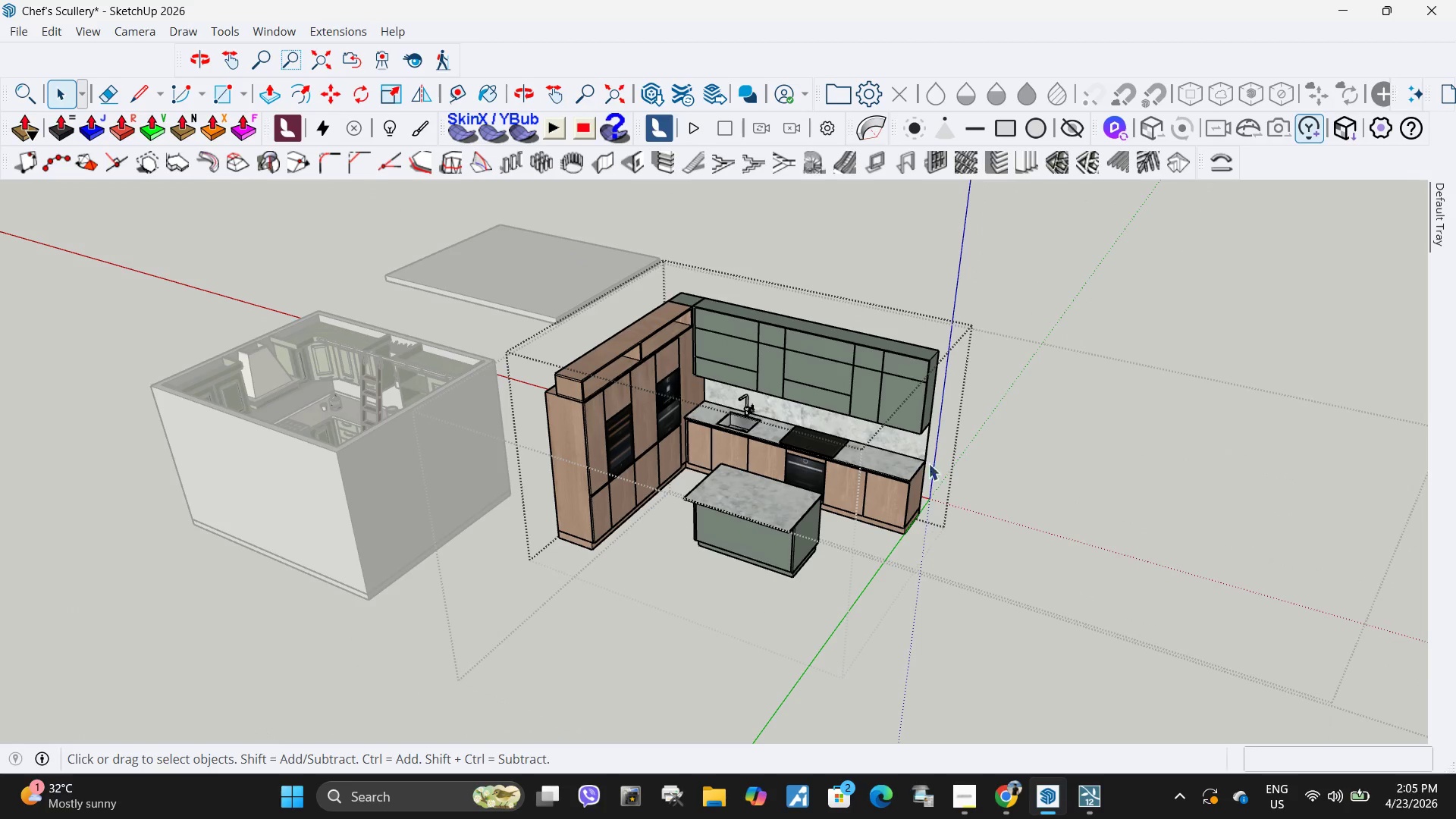 
left_click_drag(start_coordinate=[1094, 639], to_coordinate=[886, 304])
 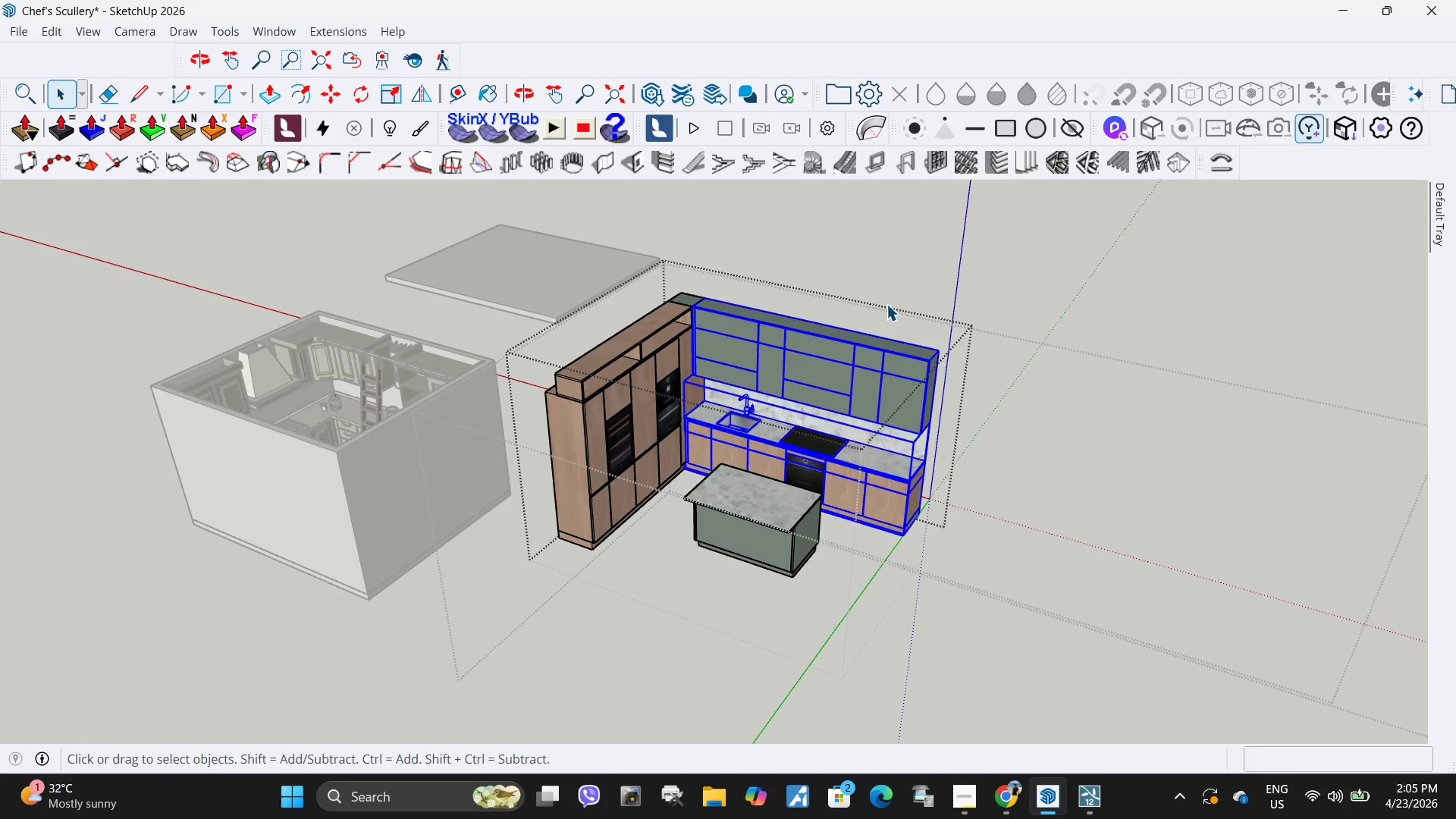 
key(Delete)
 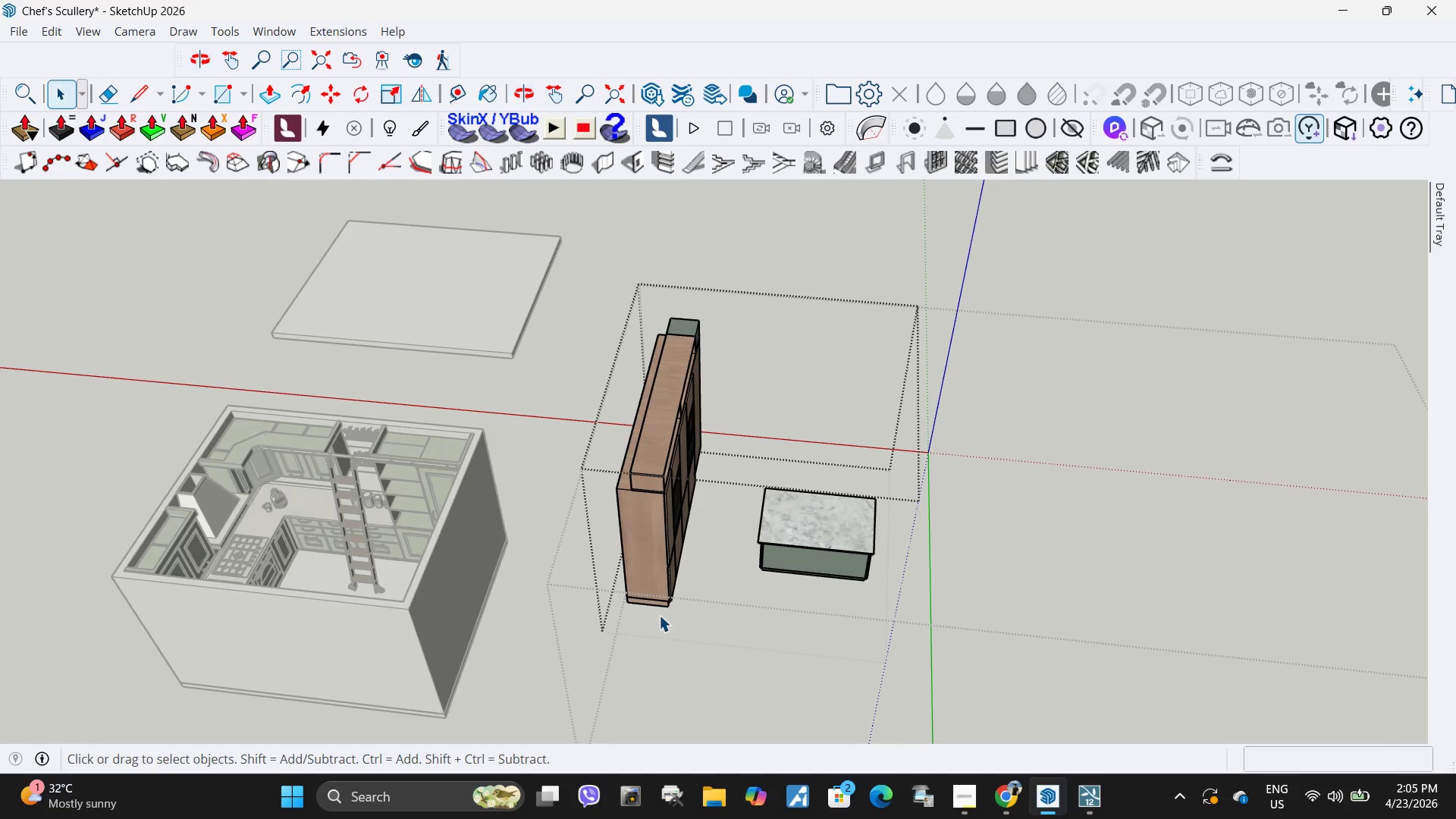 
left_click_drag(start_coordinate=[708, 649], to_coordinate=[596, 385])
 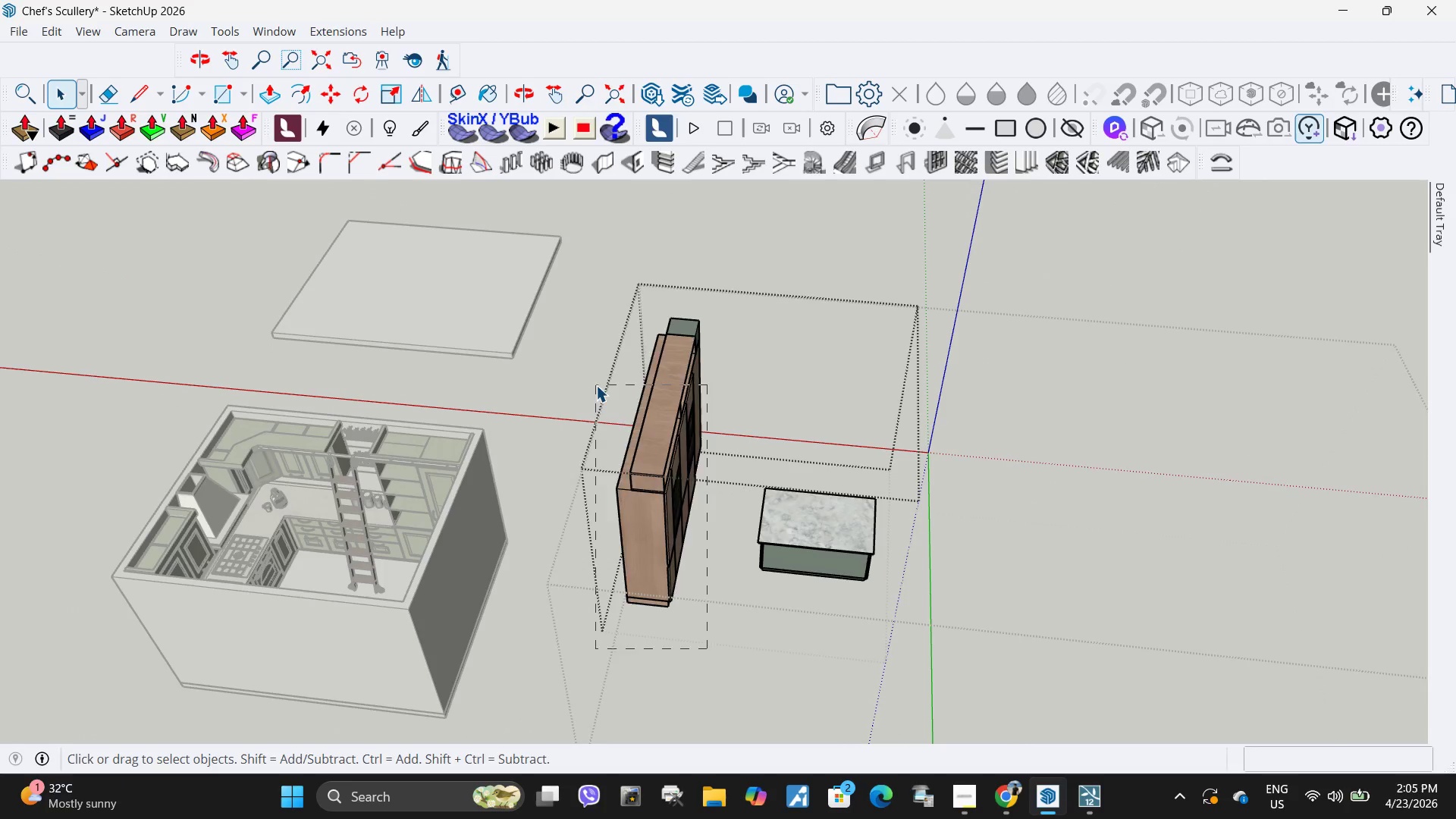 
key(Delete)
 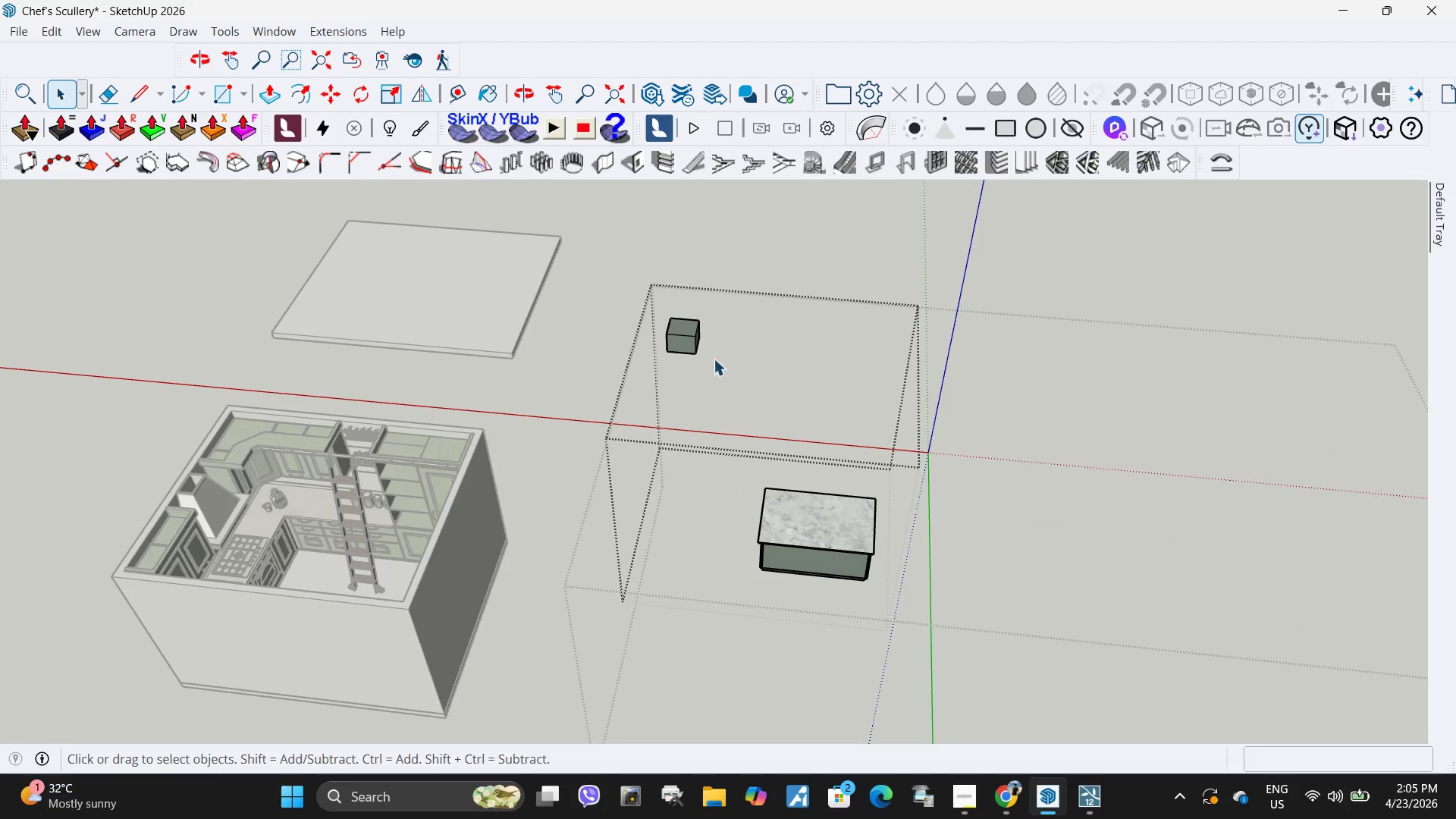 
left_click_drag(start_coordinate=[744, 407], to_coordinate=[618, 237])
 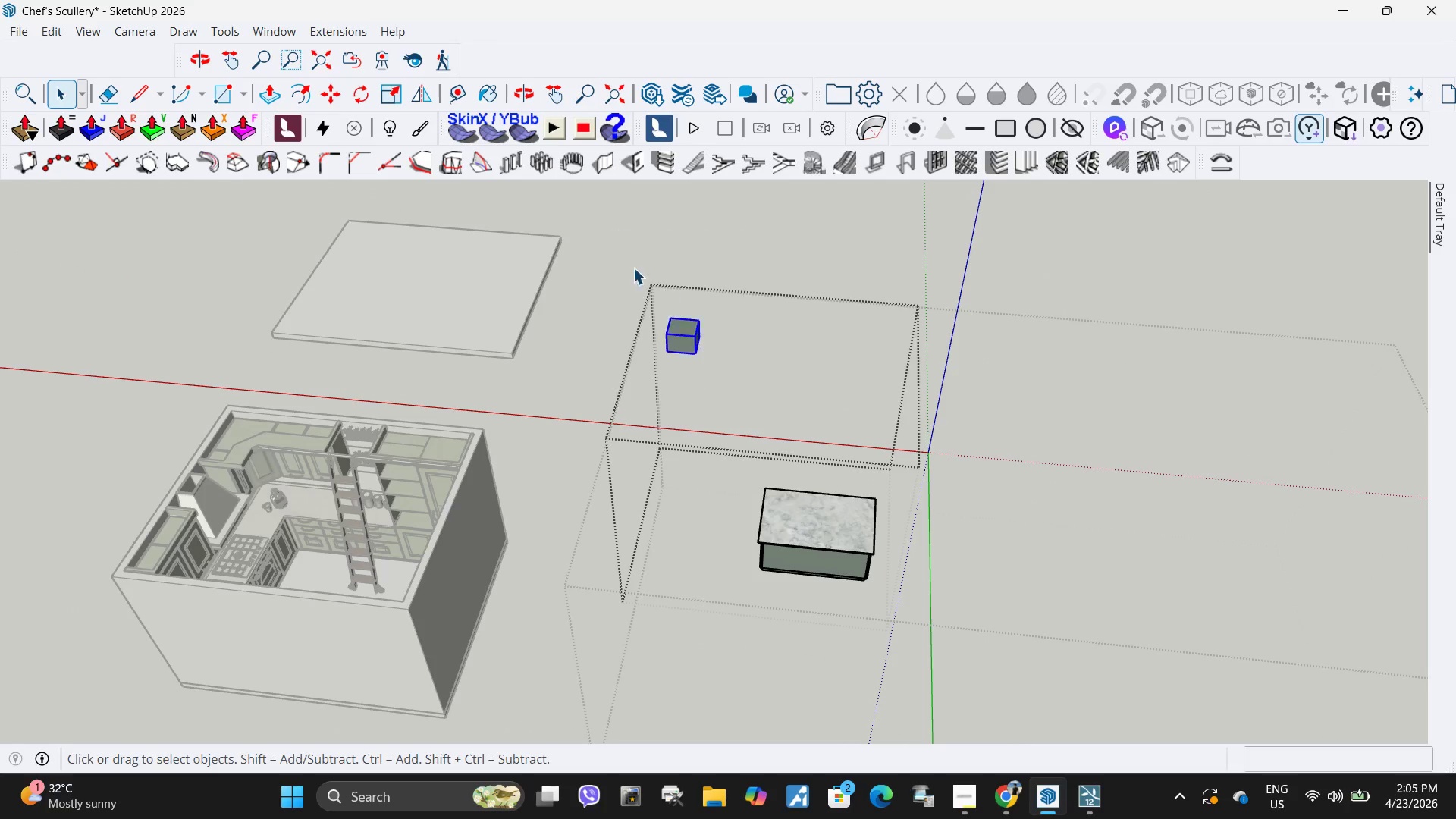 
key(Delete)
 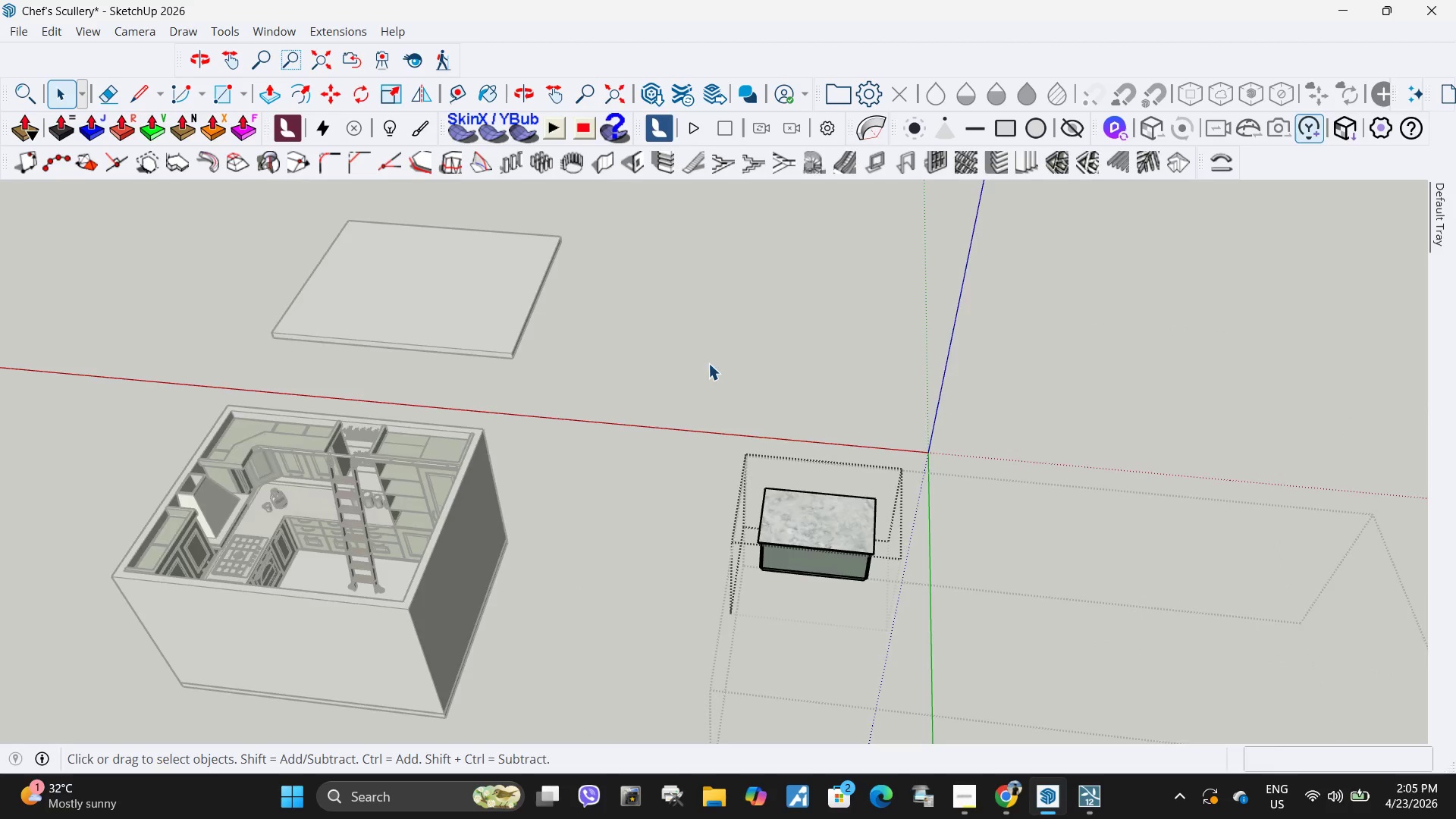 
key(Escape)
 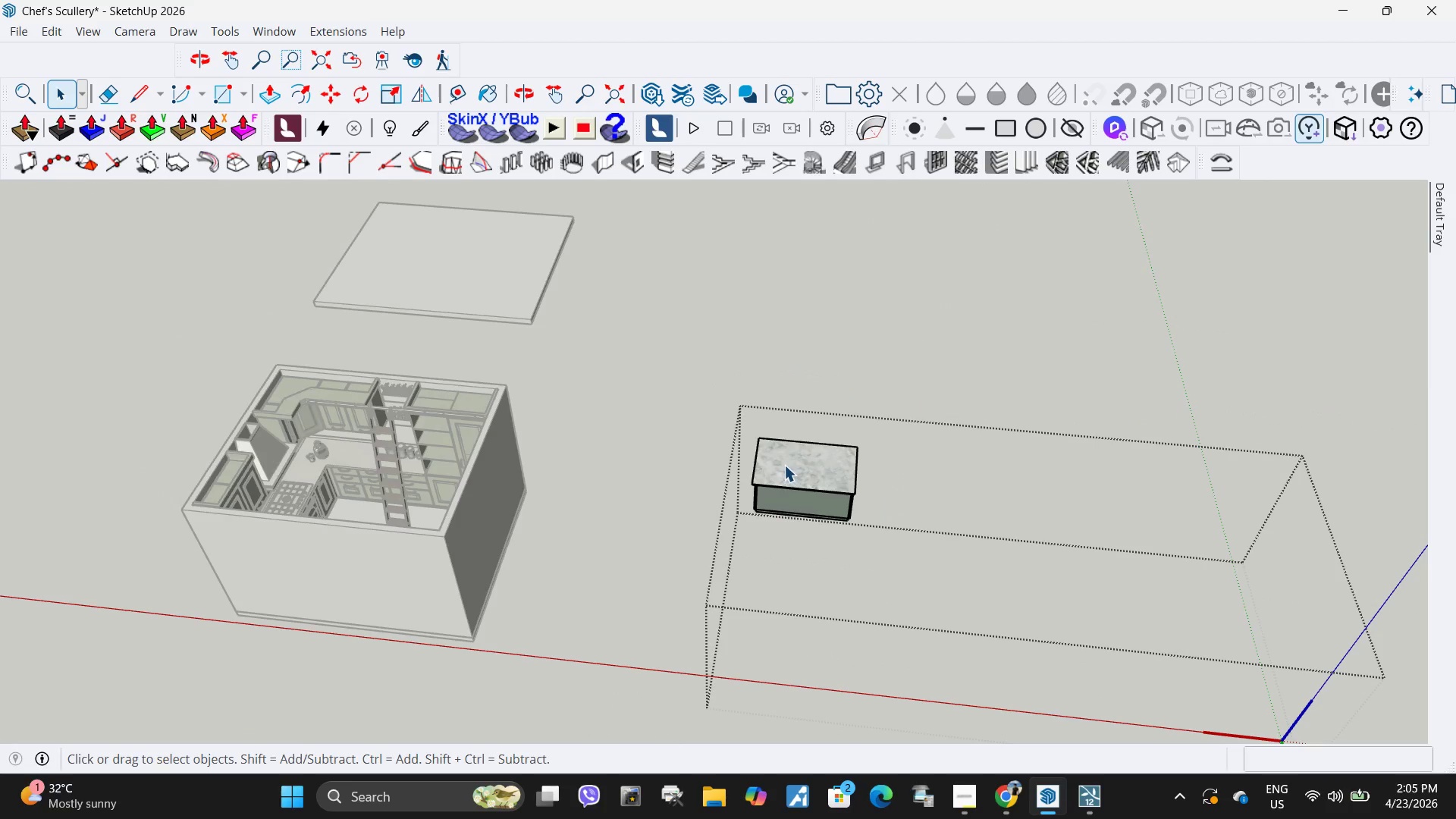 
key(Escape)
 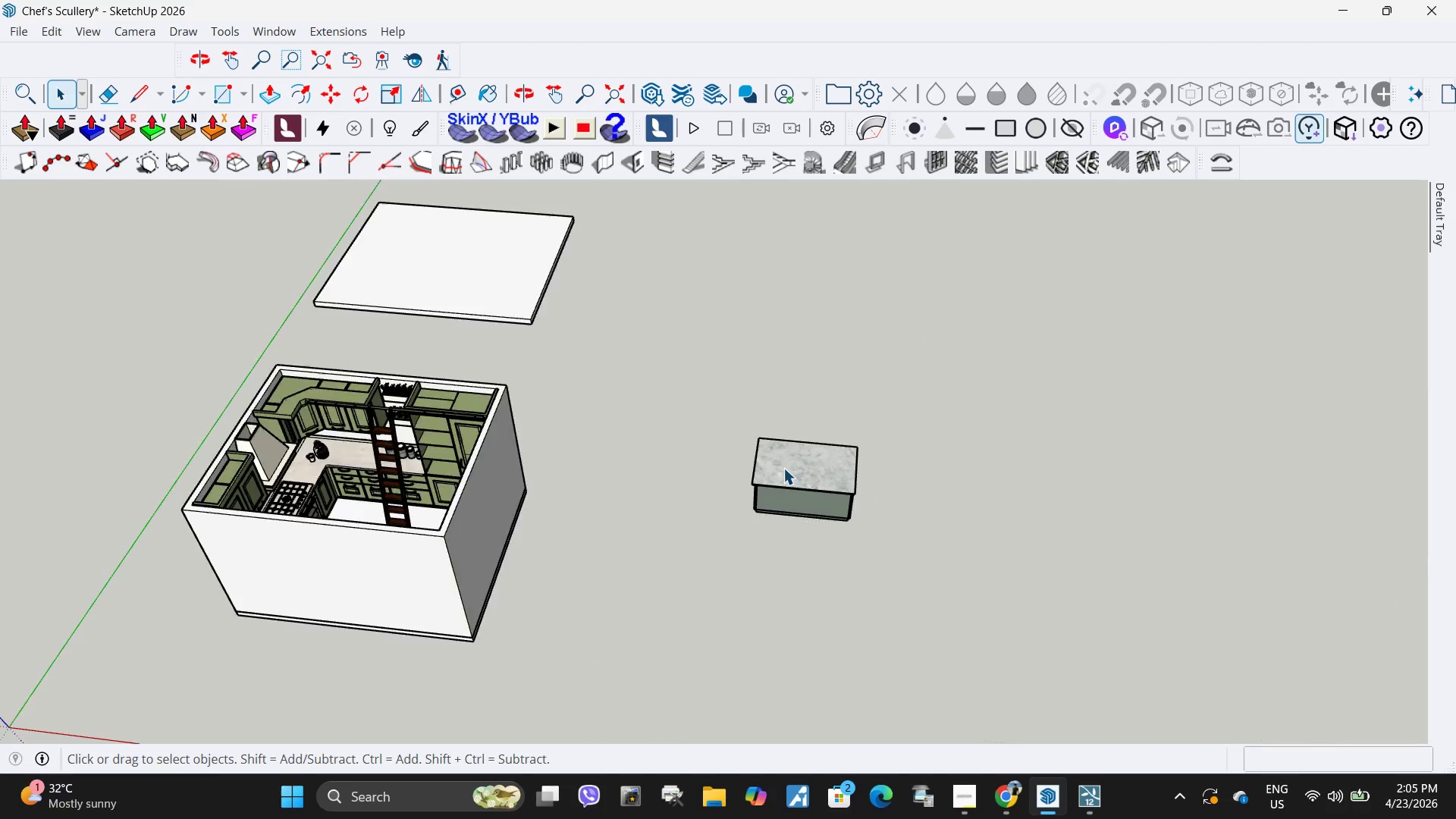 
key(Escape)
 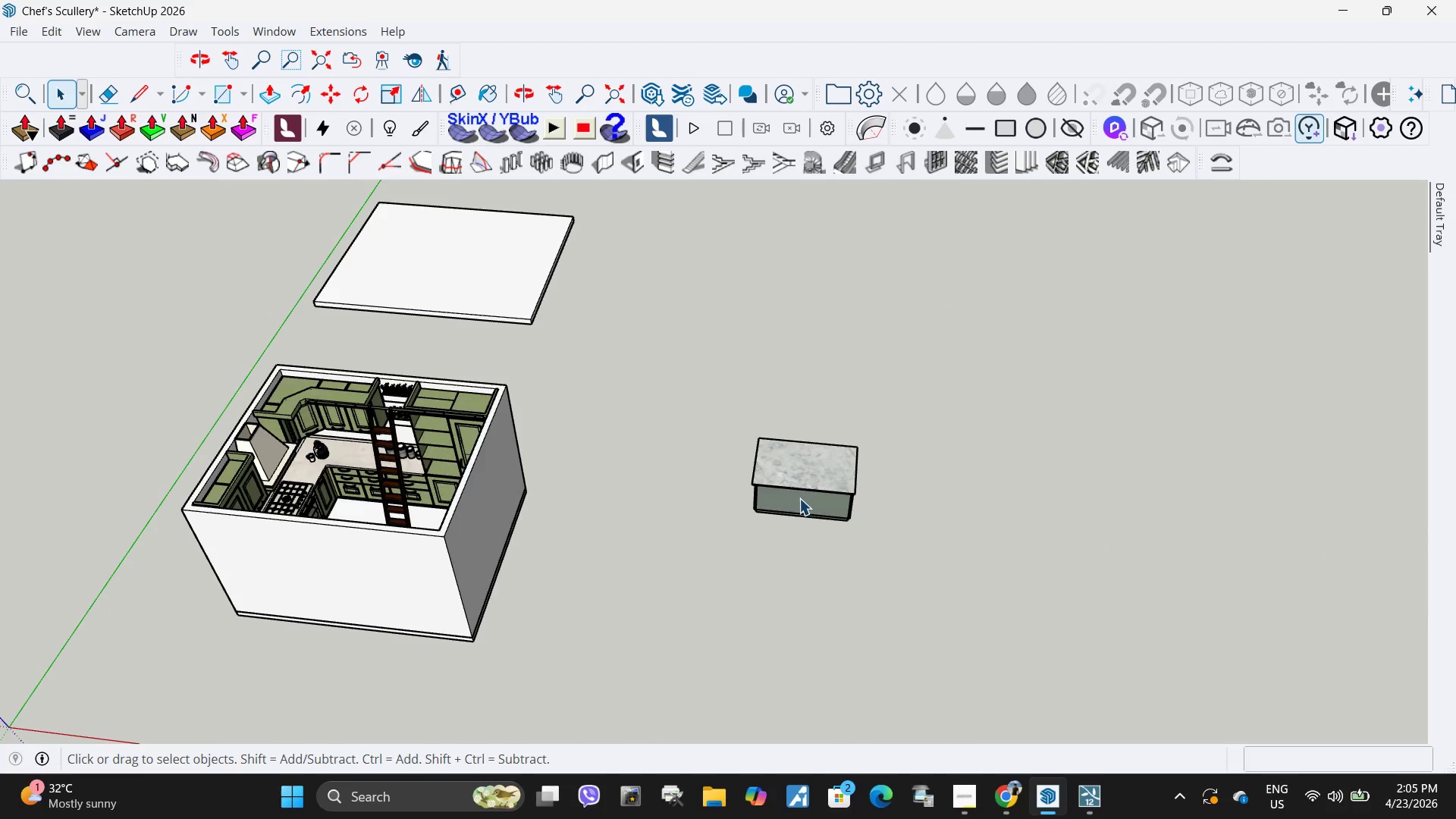 
scroll: coordinate [789, 469], scroll_direction: down, amount: 2.0
 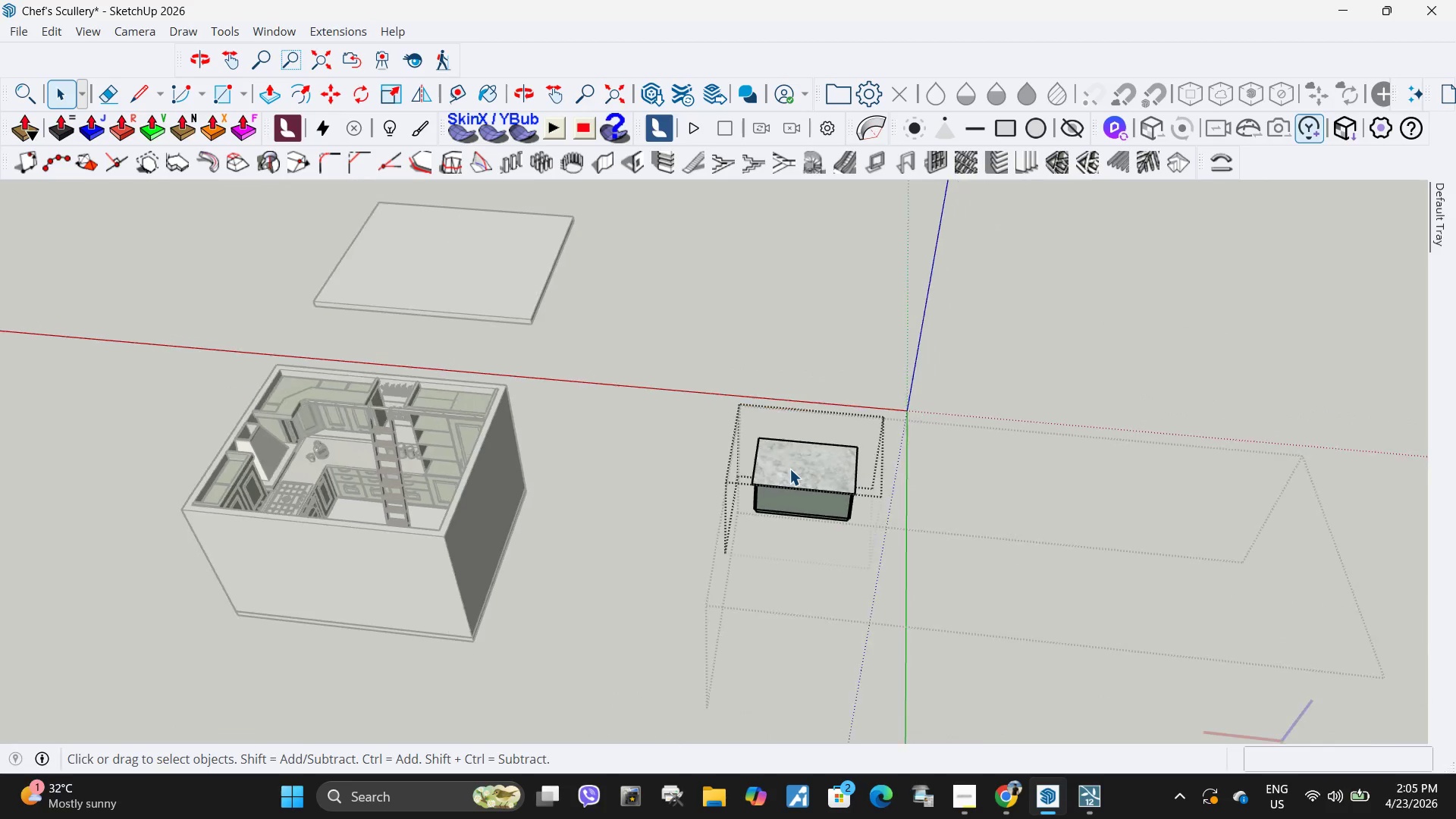 
scroll: coordinate [642, 457], scroll_direction: up, amount: 16.0
 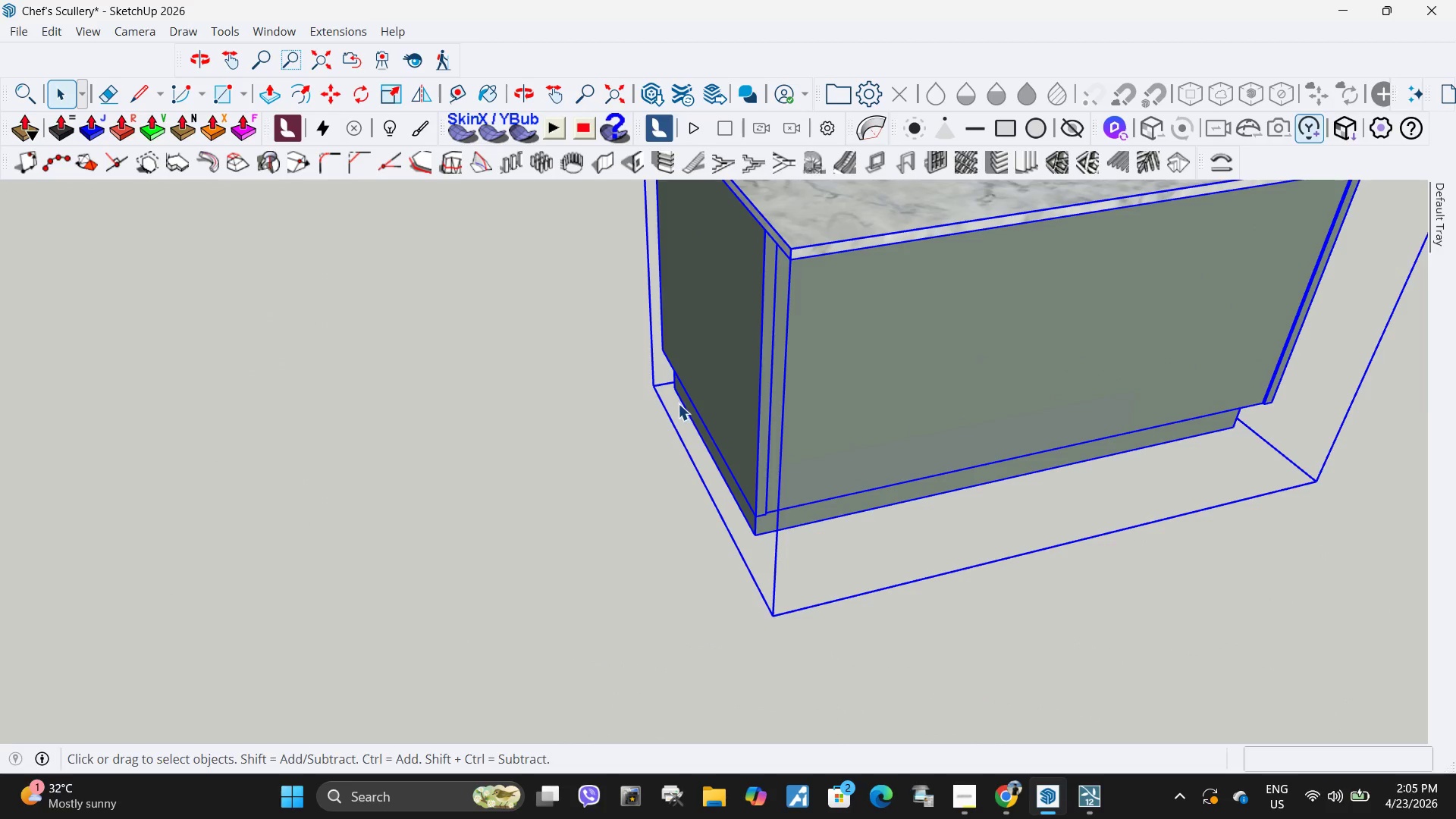 
key(M)
 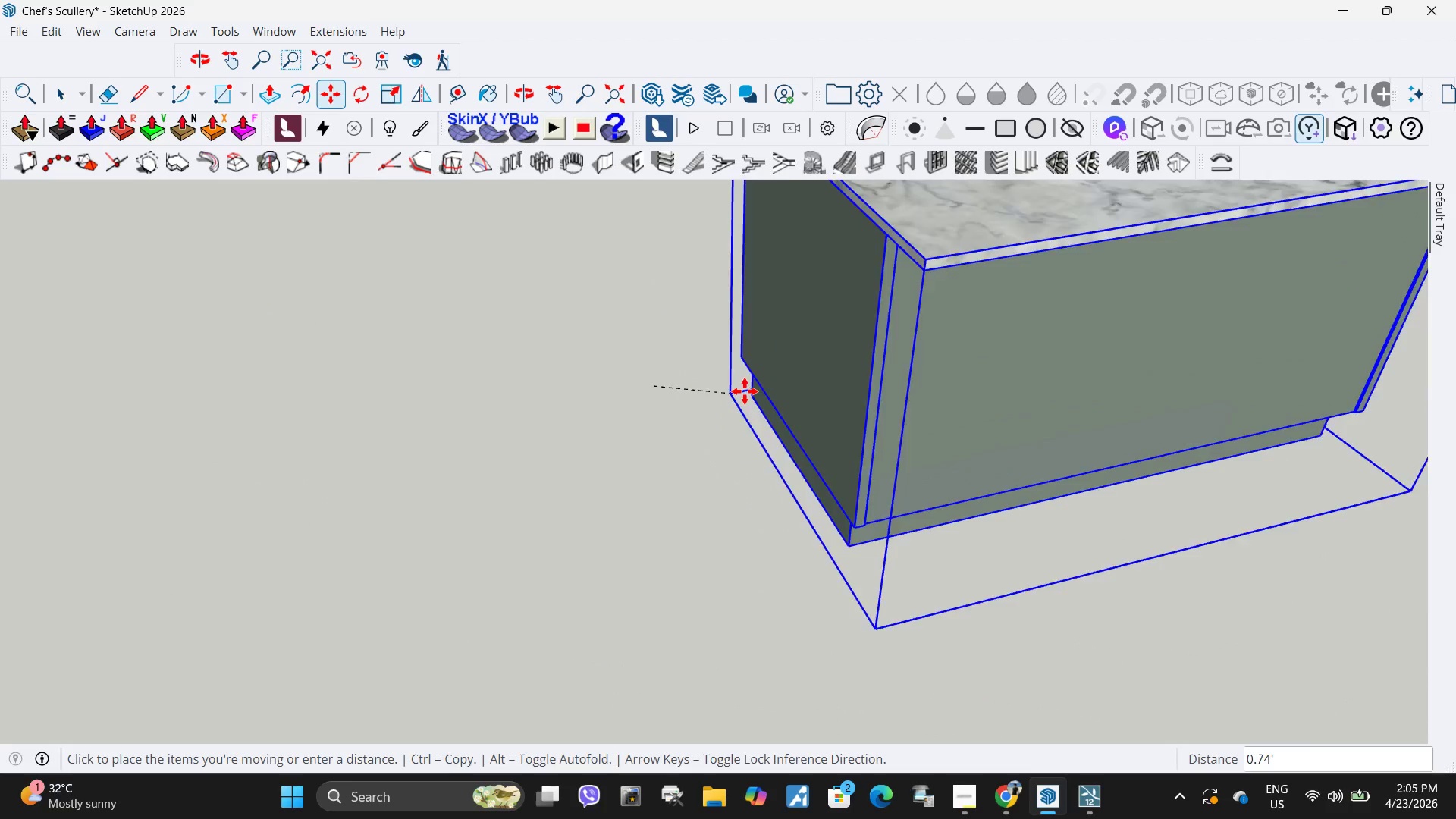 
scroll: coordinate [915, 403], scroll_direction: down, amount: 20.0
 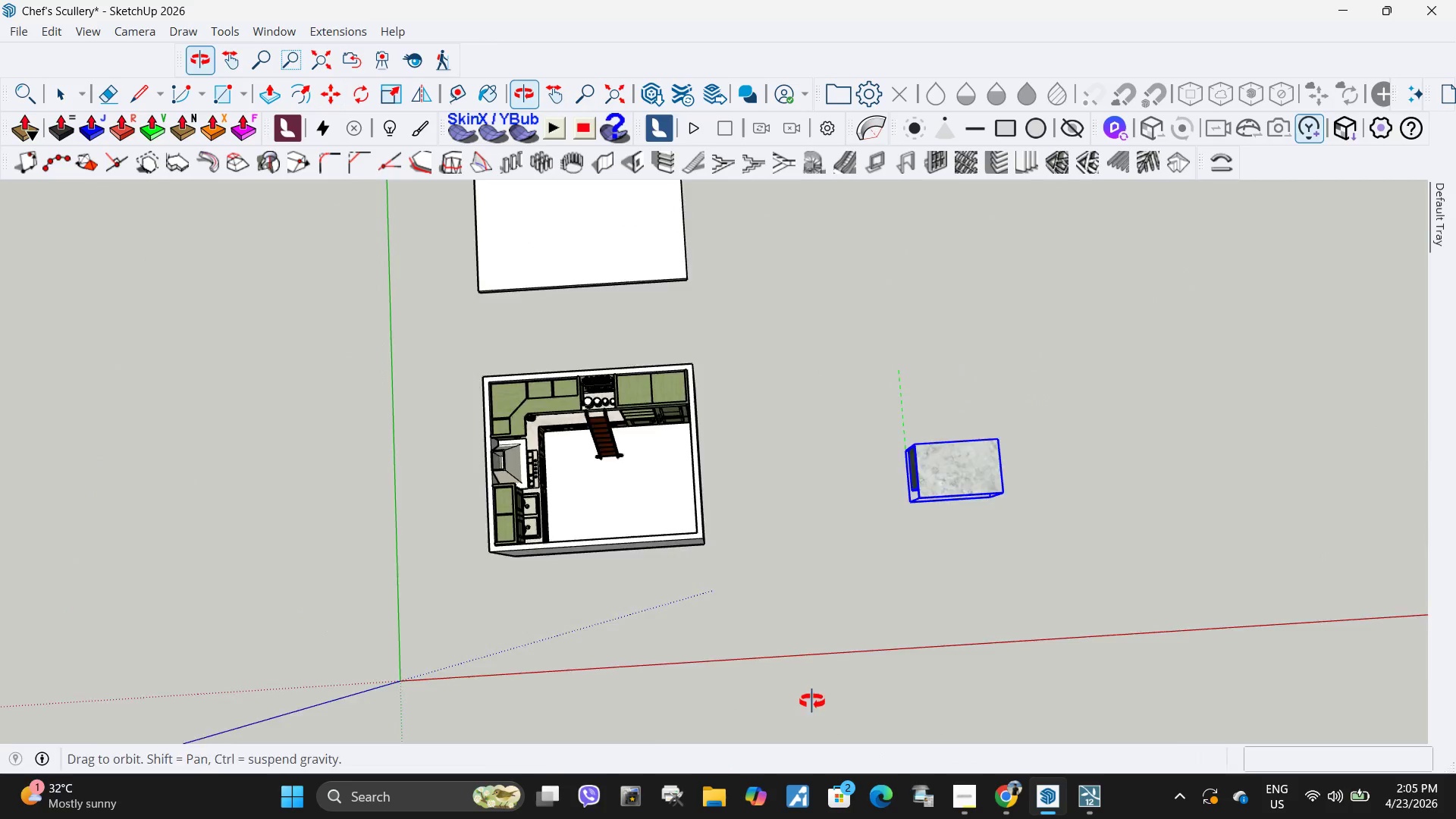 
scroll: coordinate [585, 457], scroll_direction: up, amount: 8.0
 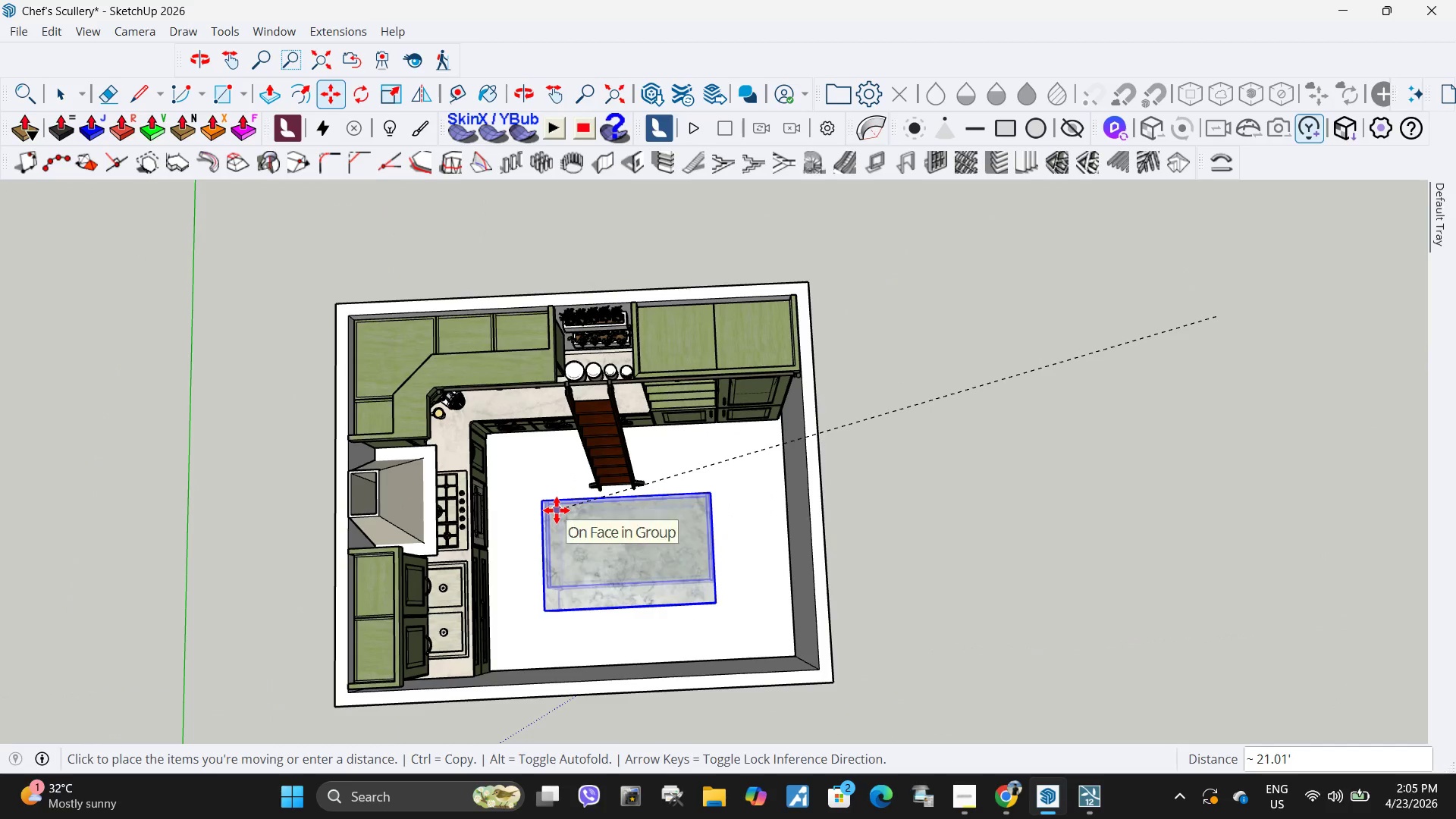 
left_click_drag(start_coordinate=[556, 510], to_coordinate=[561, 509])
 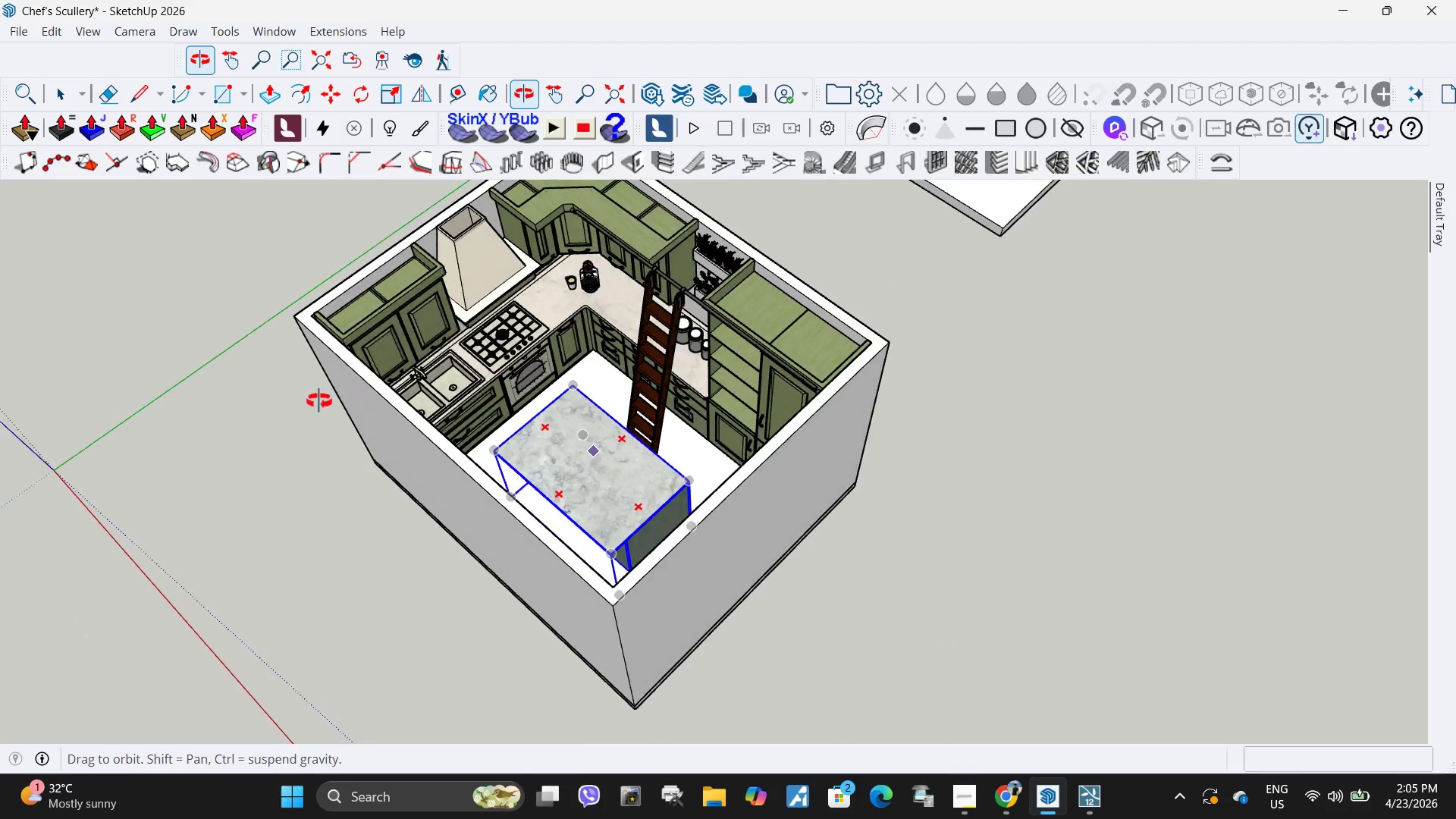 
scroll: coordinate [642, 366], scroll_direction: up, amount: 11.0
 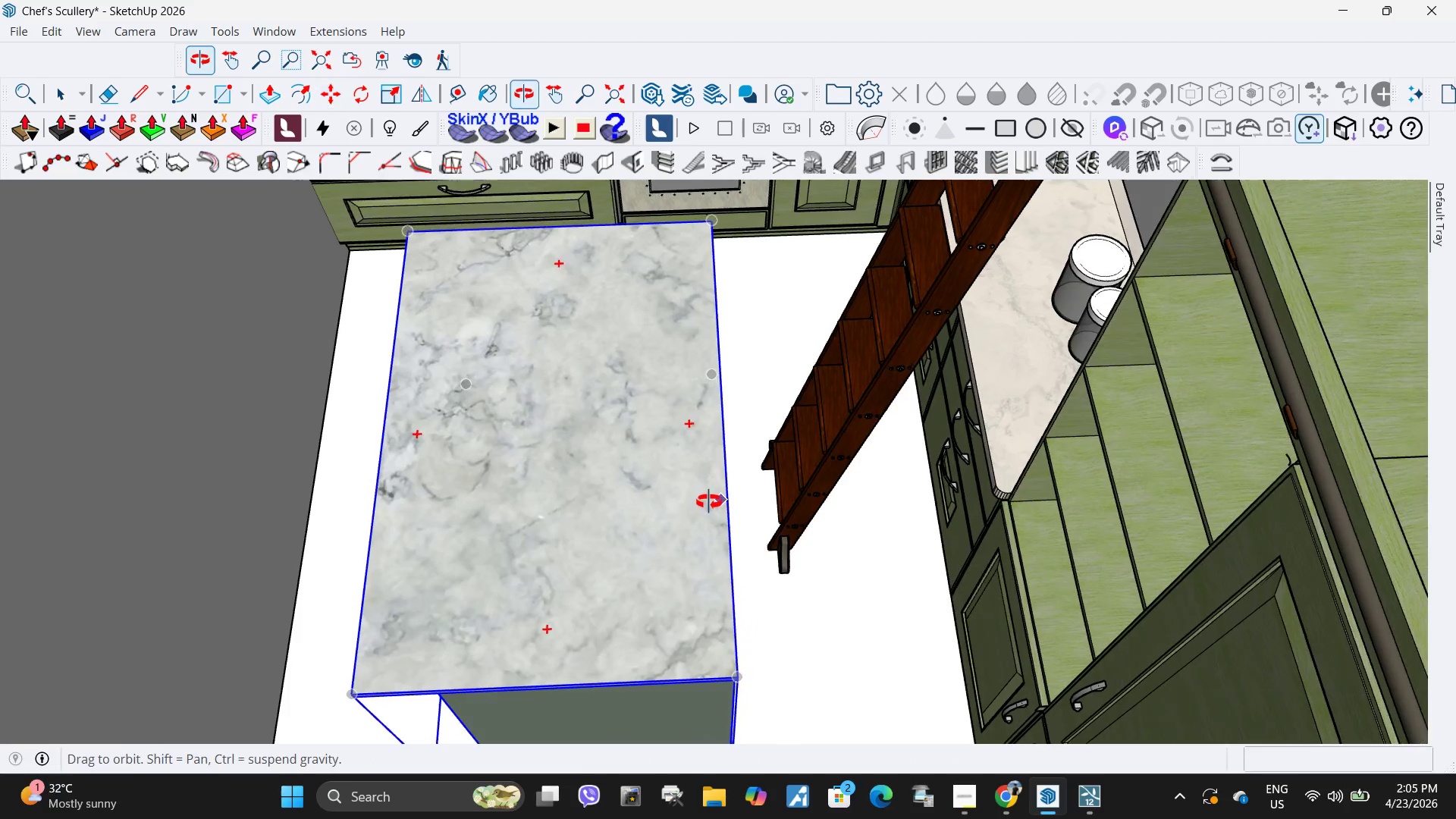 
scroll: coordinate [724, 411], scroll_direction: down, amount: 13.0
 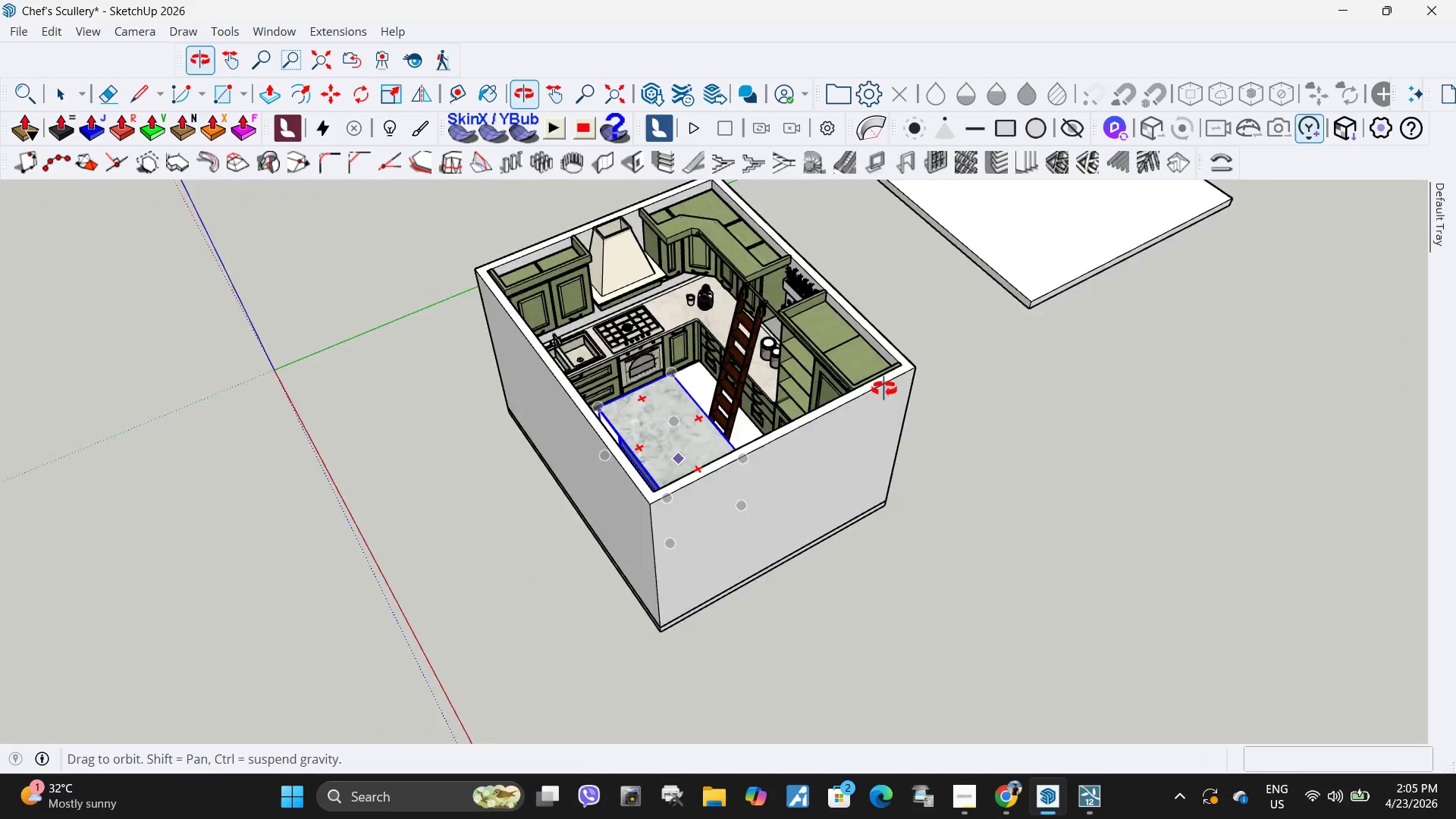 
left_click_drag(start_coordinate=[705, 587], to_coordinate=[720, 566])
 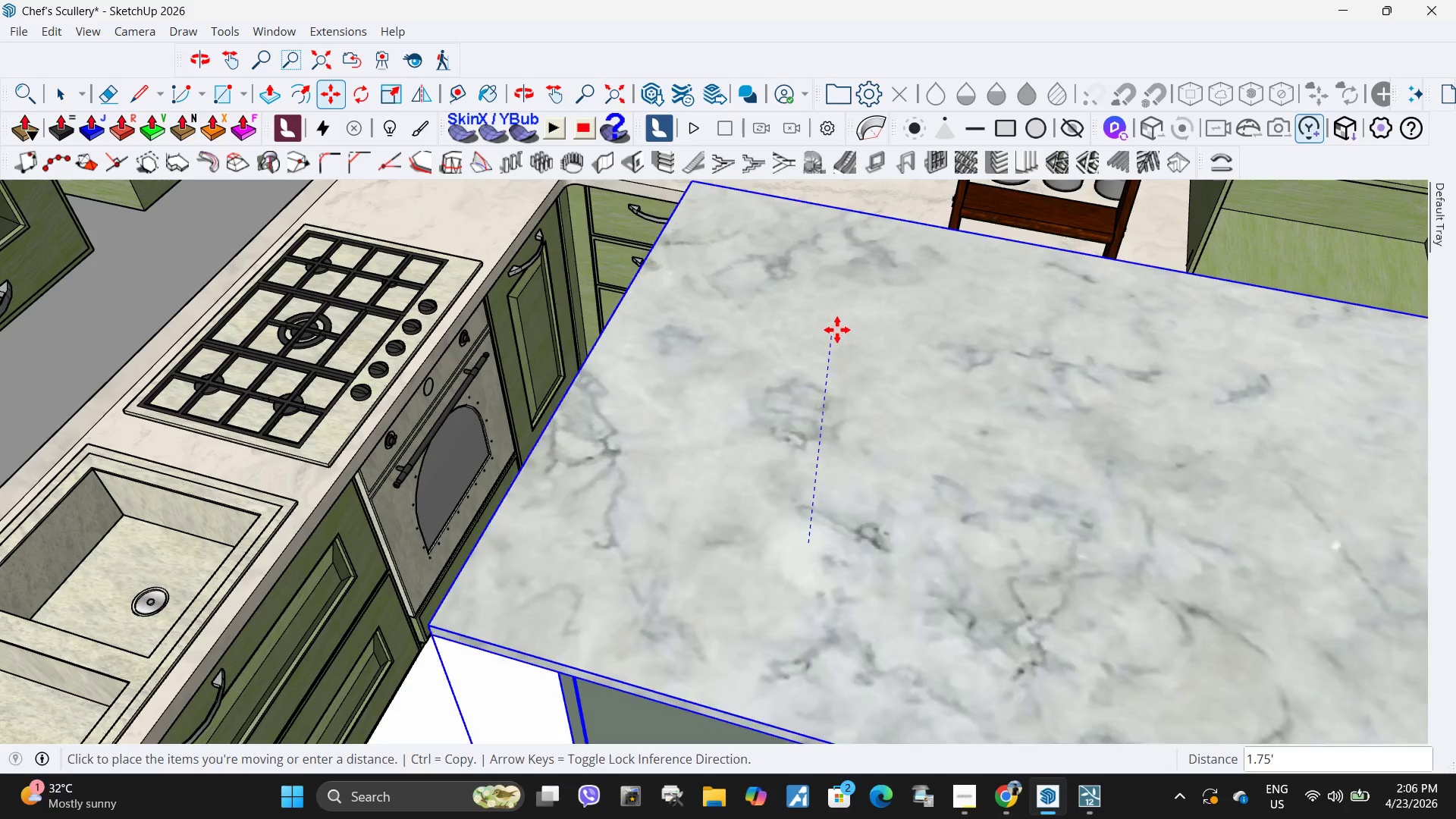 
scroll: coordinate [657, 429], scroll_direction: up, amount: 14.0
 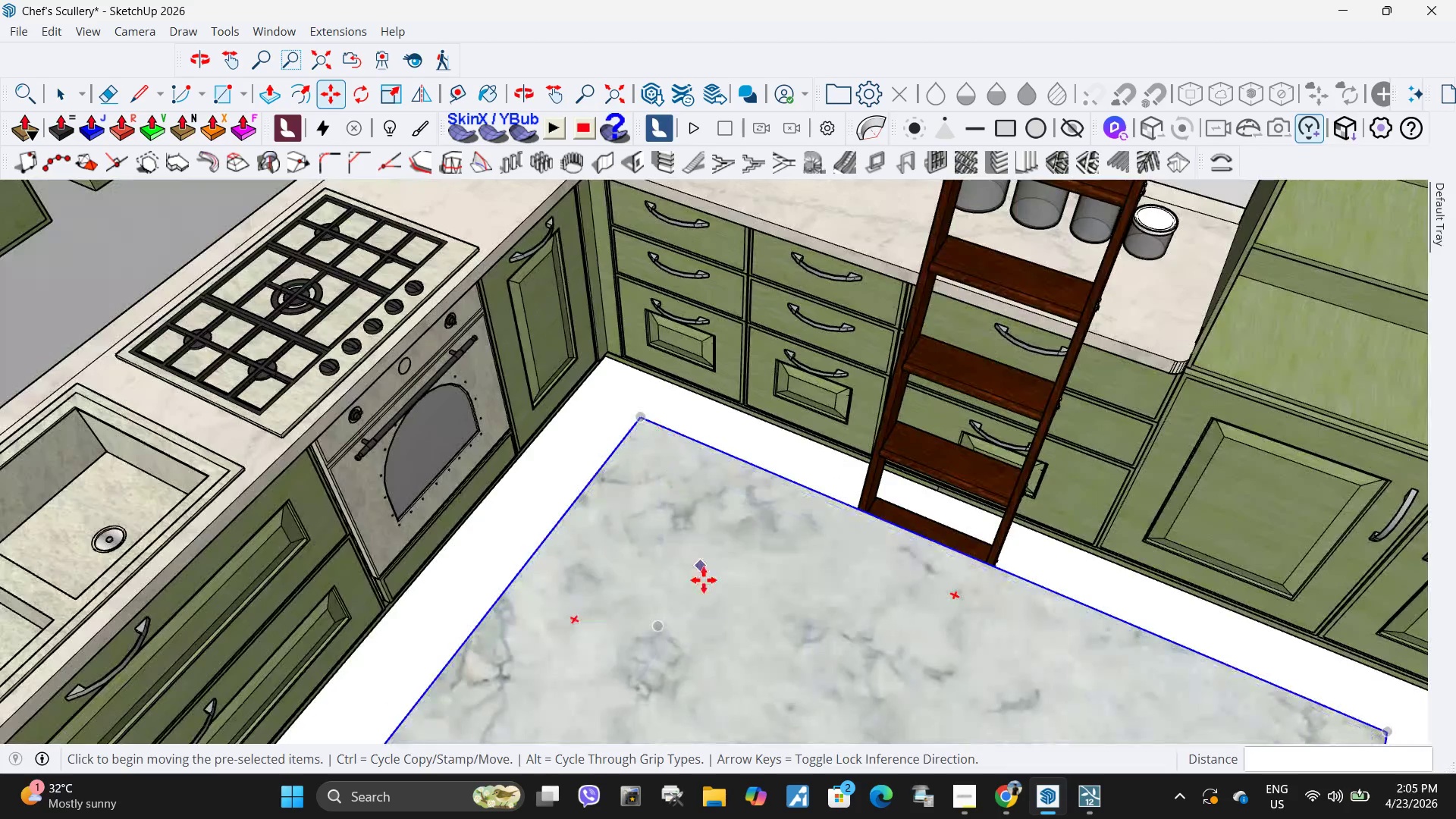 
left_click([869, 340])
 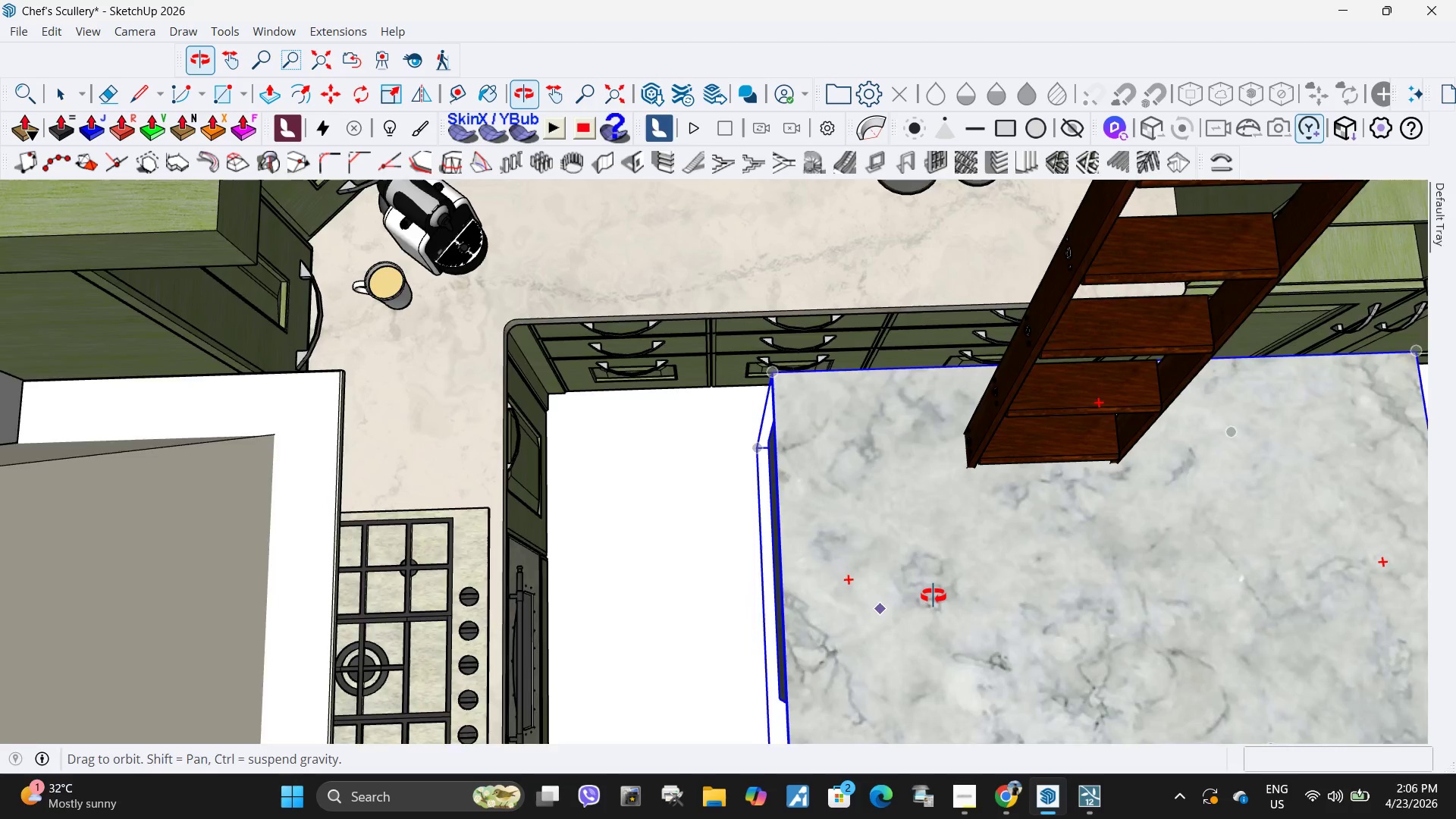 
scroll: coordinate [758, 412], scroll_direction: up, amount: 5.0
 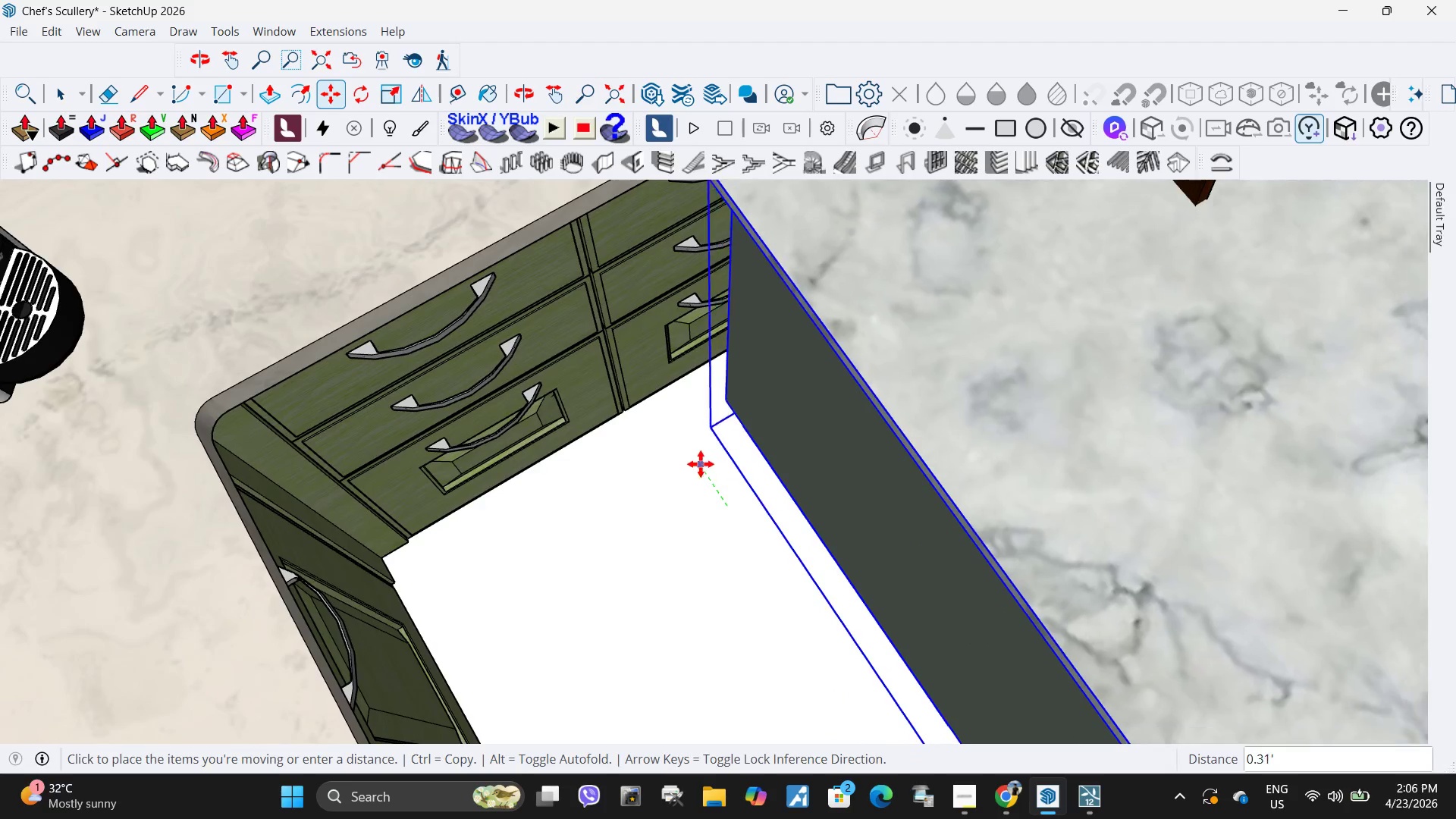 
key(Escape)
 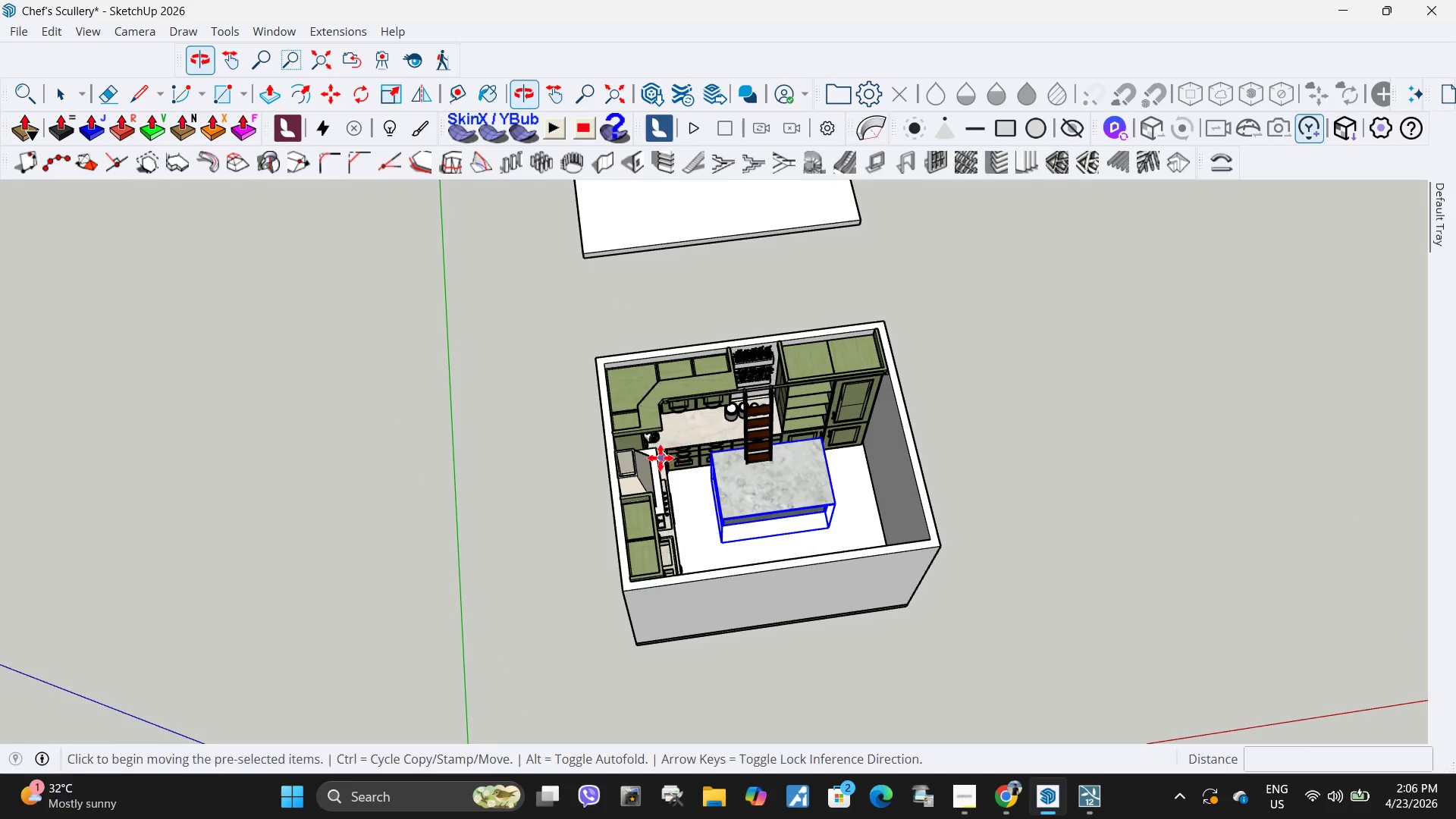 
scroll: coordinate [702, 473], scroll_direction: down, amount: 21.0
 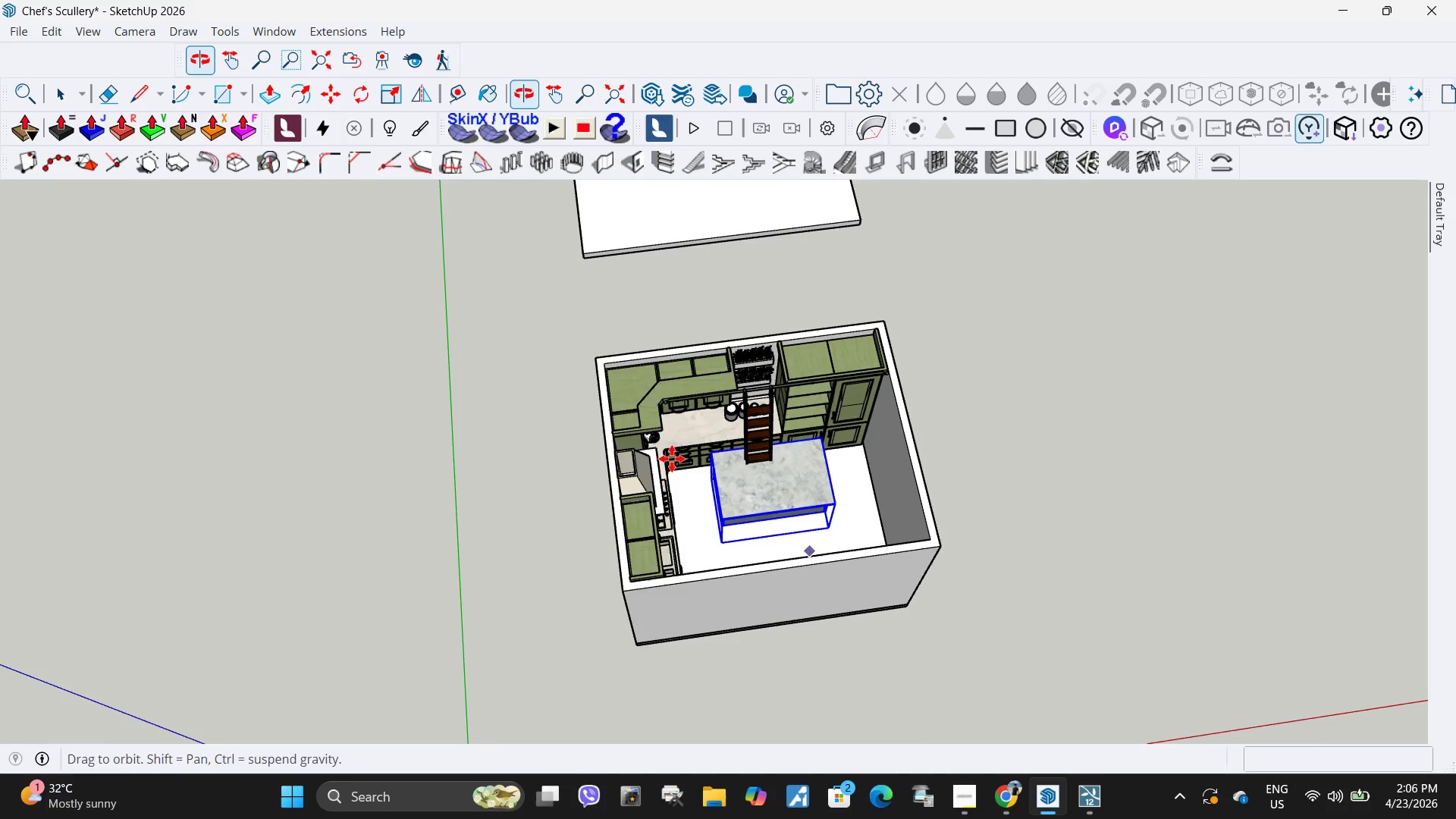 
key(Control+Z)
 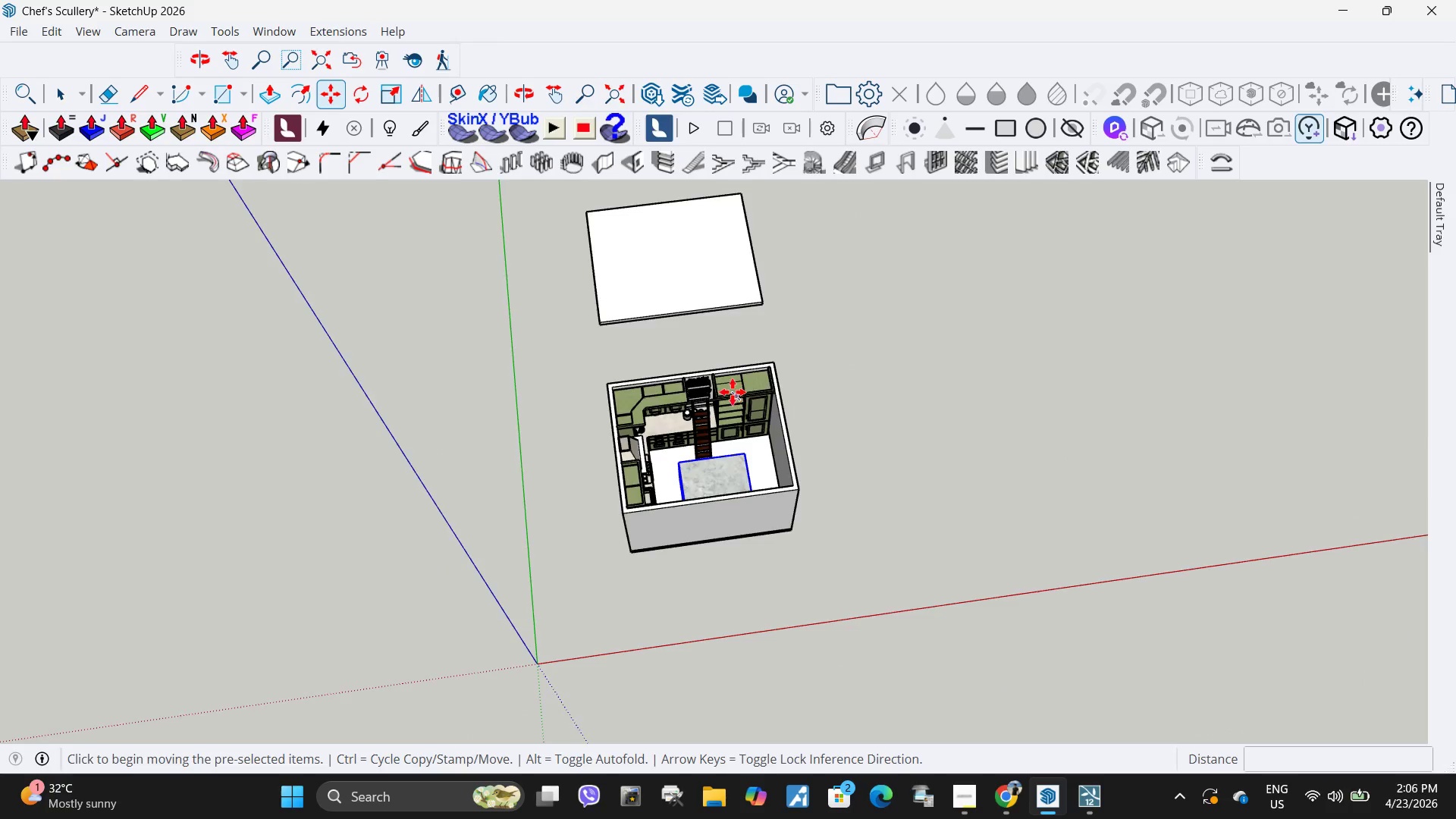 
key(Control+ControlLeft)
 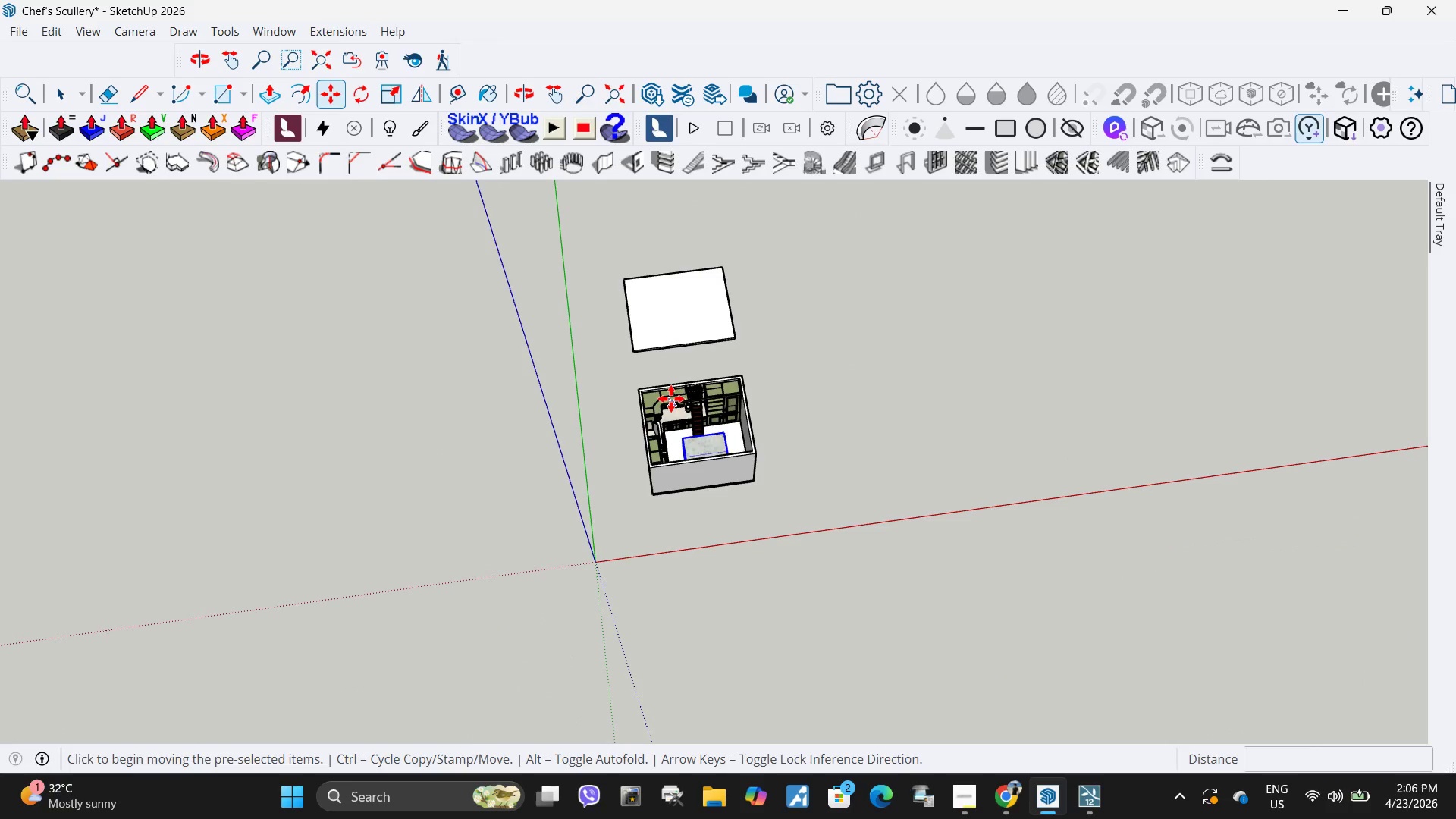 
key(Control+Z)
 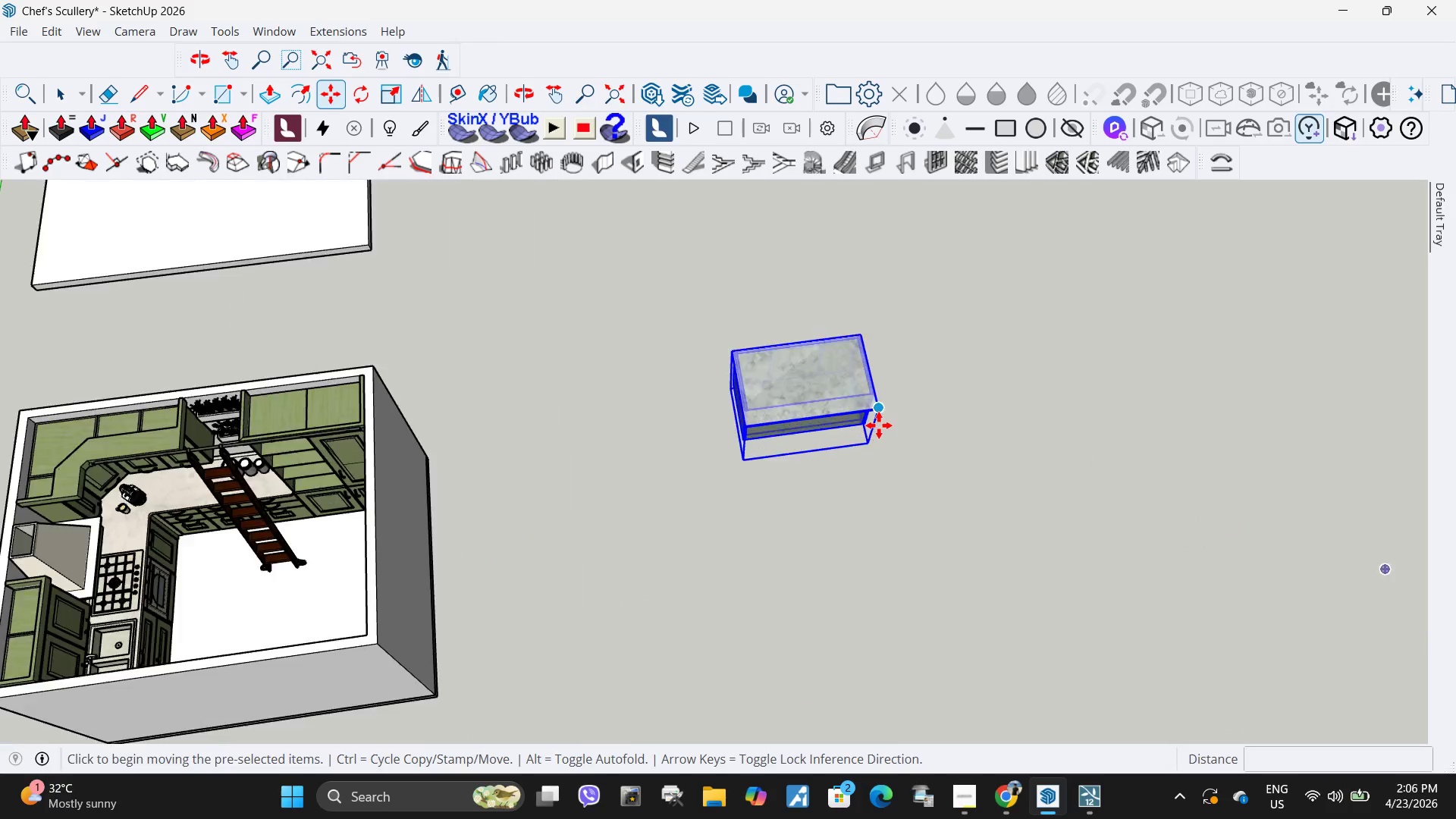 
key(M)
 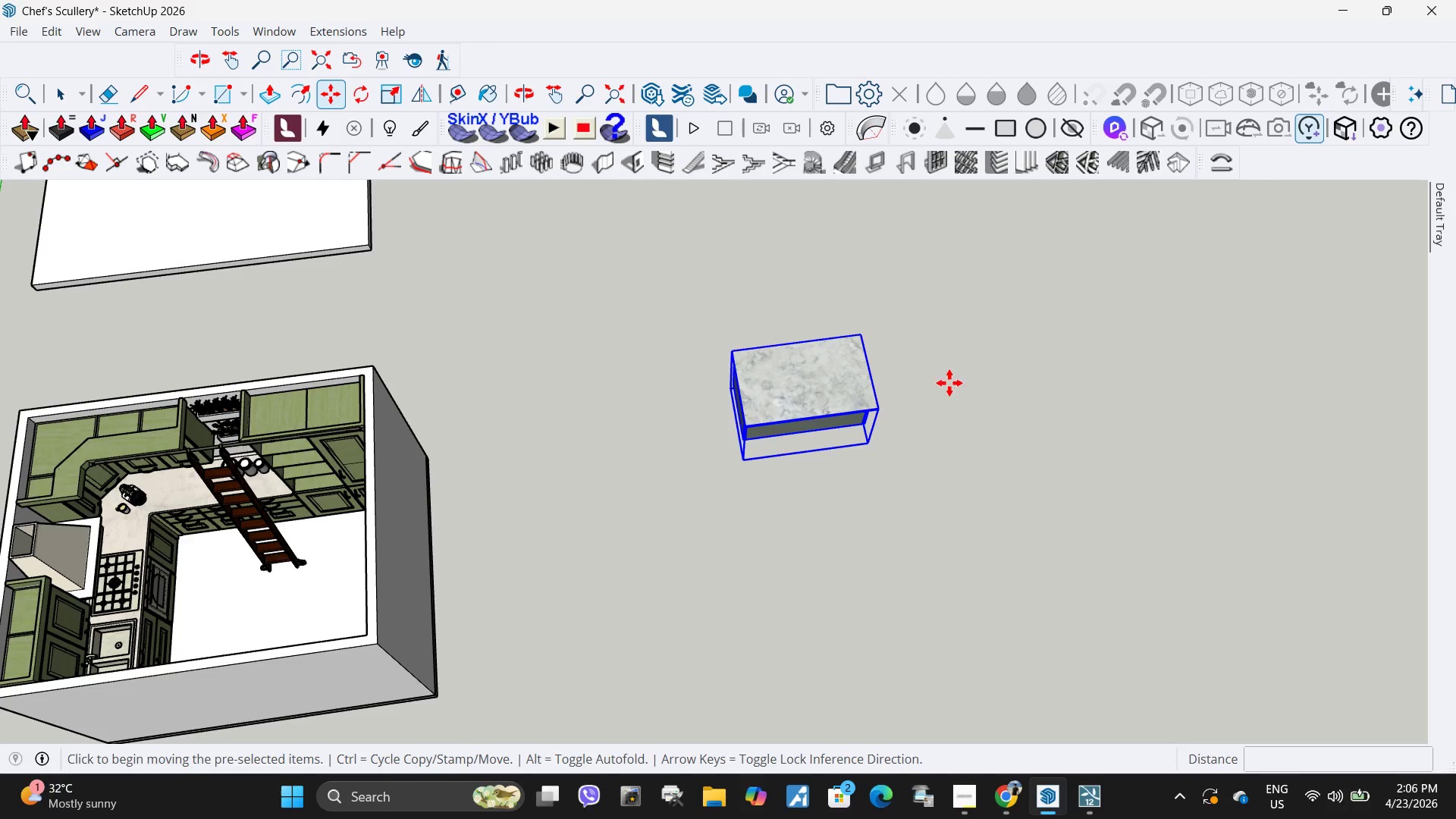 
scroll: coordinate [879, 425], scroll_direction: none, amount: 0.0
 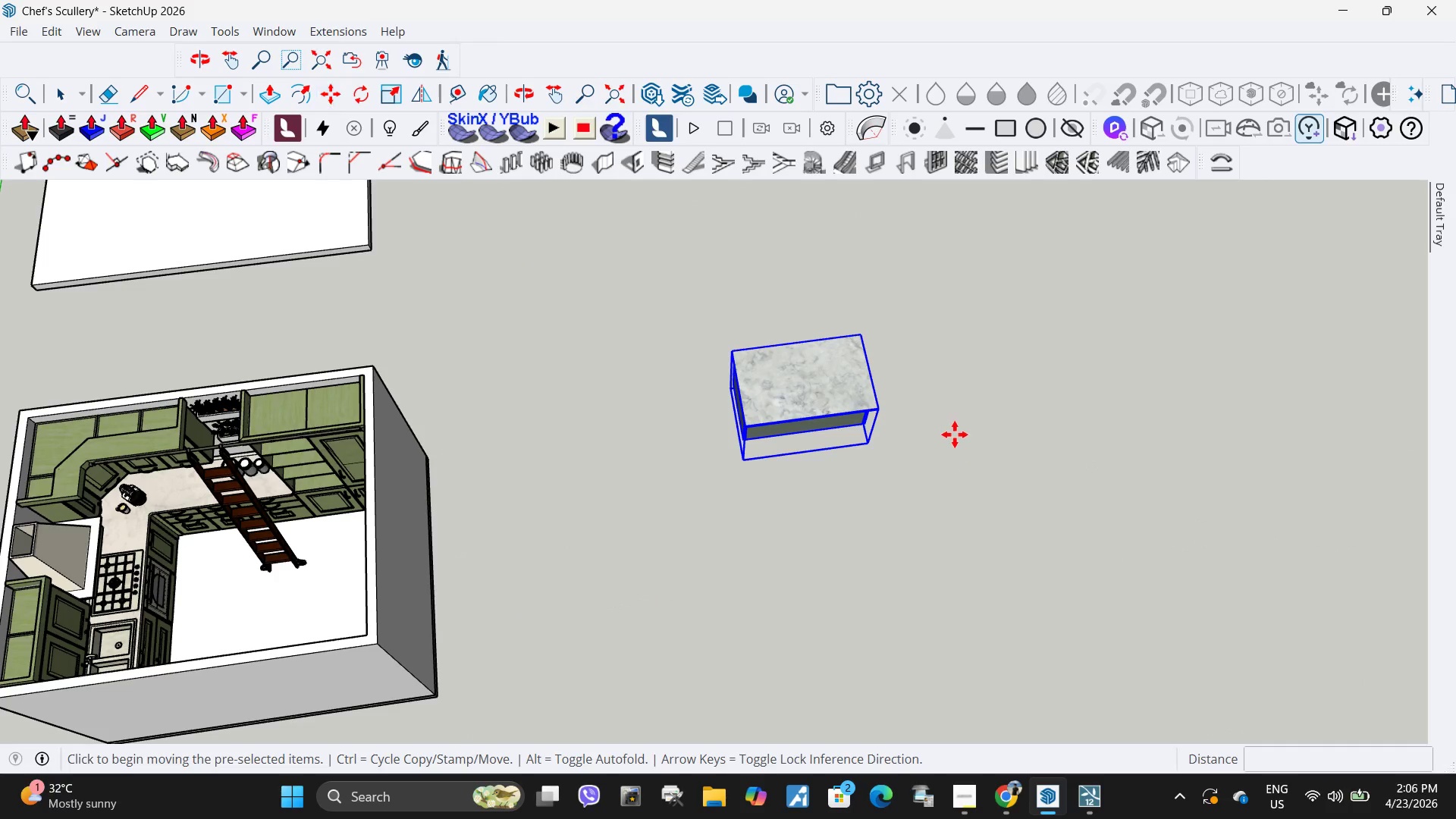 
left_click_drag(start_coordinate=[949, 382], to_coordinate=[950, 389])
 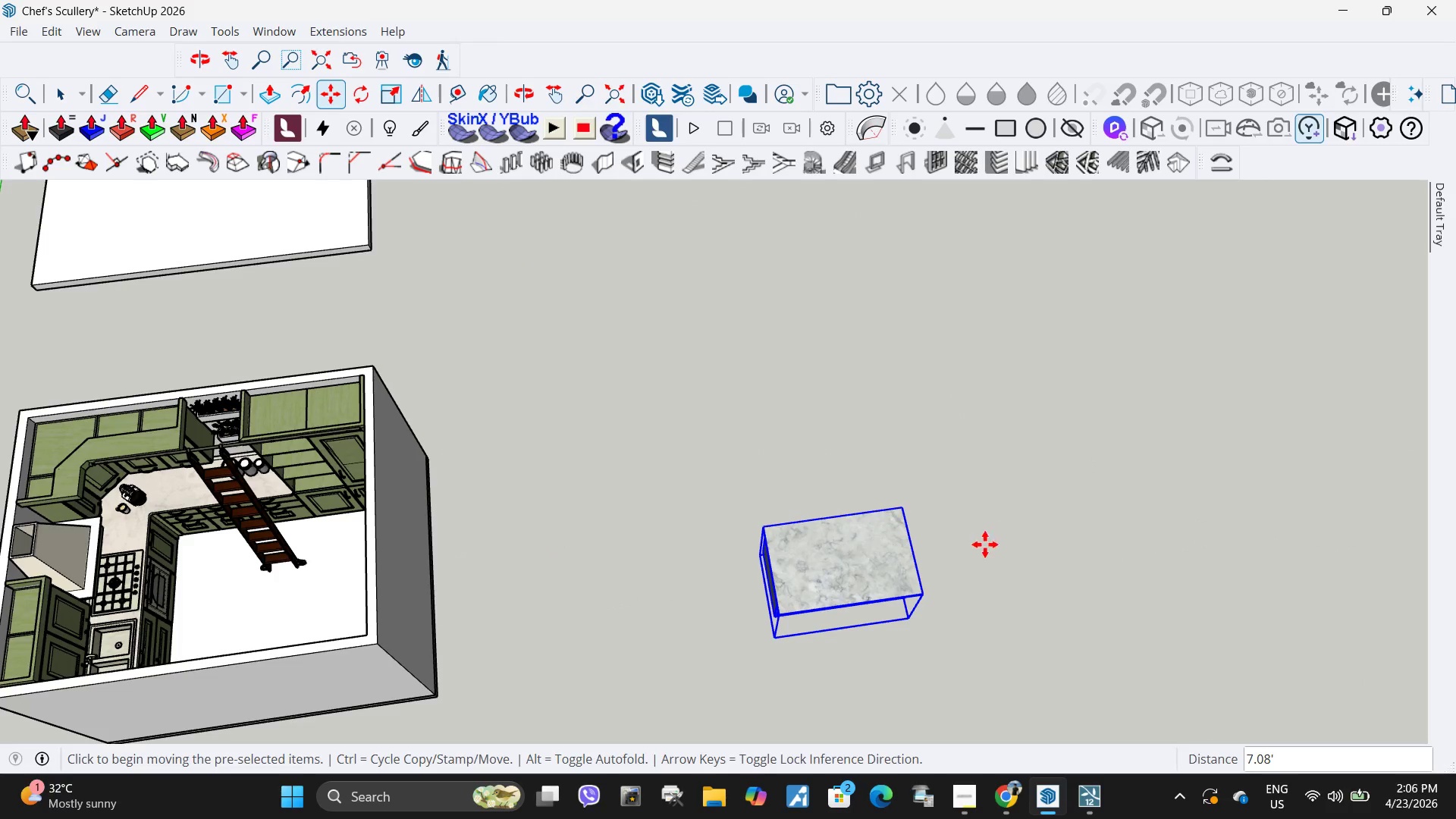 
scroll: coordinate [894, 406], scroll_direction: down, amount: 5.0
 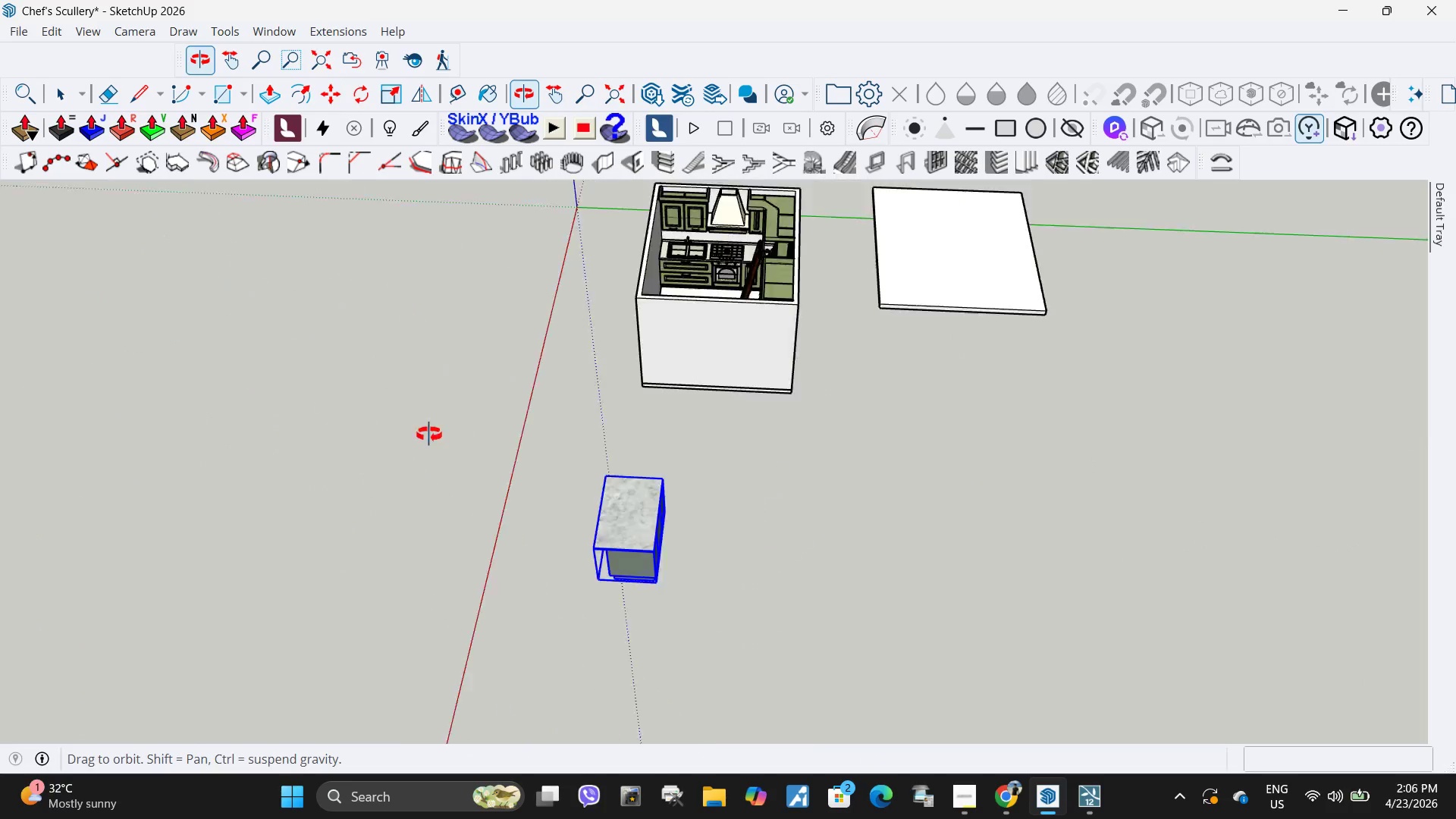 
scroll: coordinate [669, 551], scroll_direction: up, amount: 11.0
 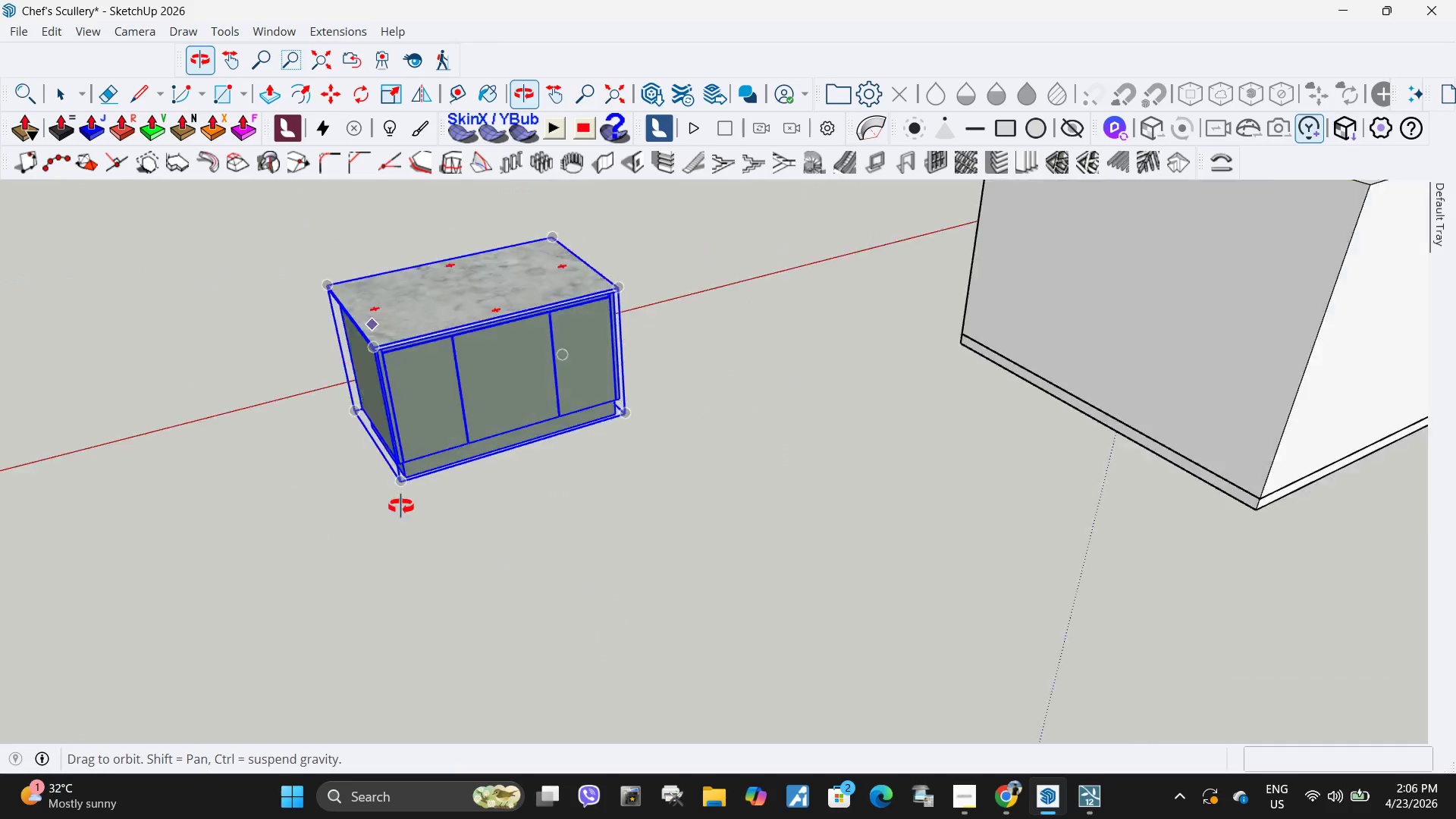 
scroll: coordinate [453, 430], scroll_direction: none, amount: 0.0
 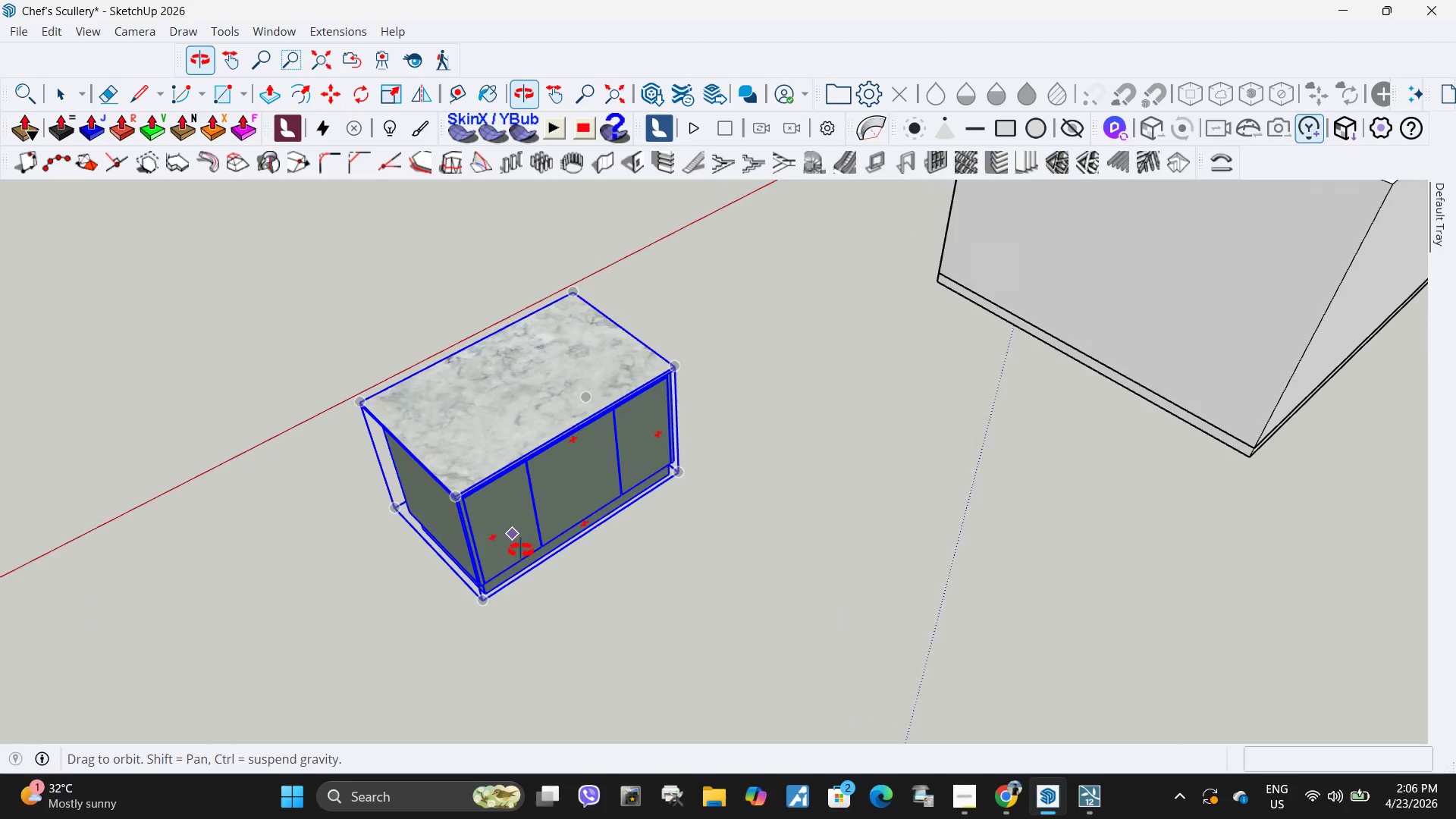 
scroll: coordinate [669, 481], scroll_direction: down, amount: 10.0
 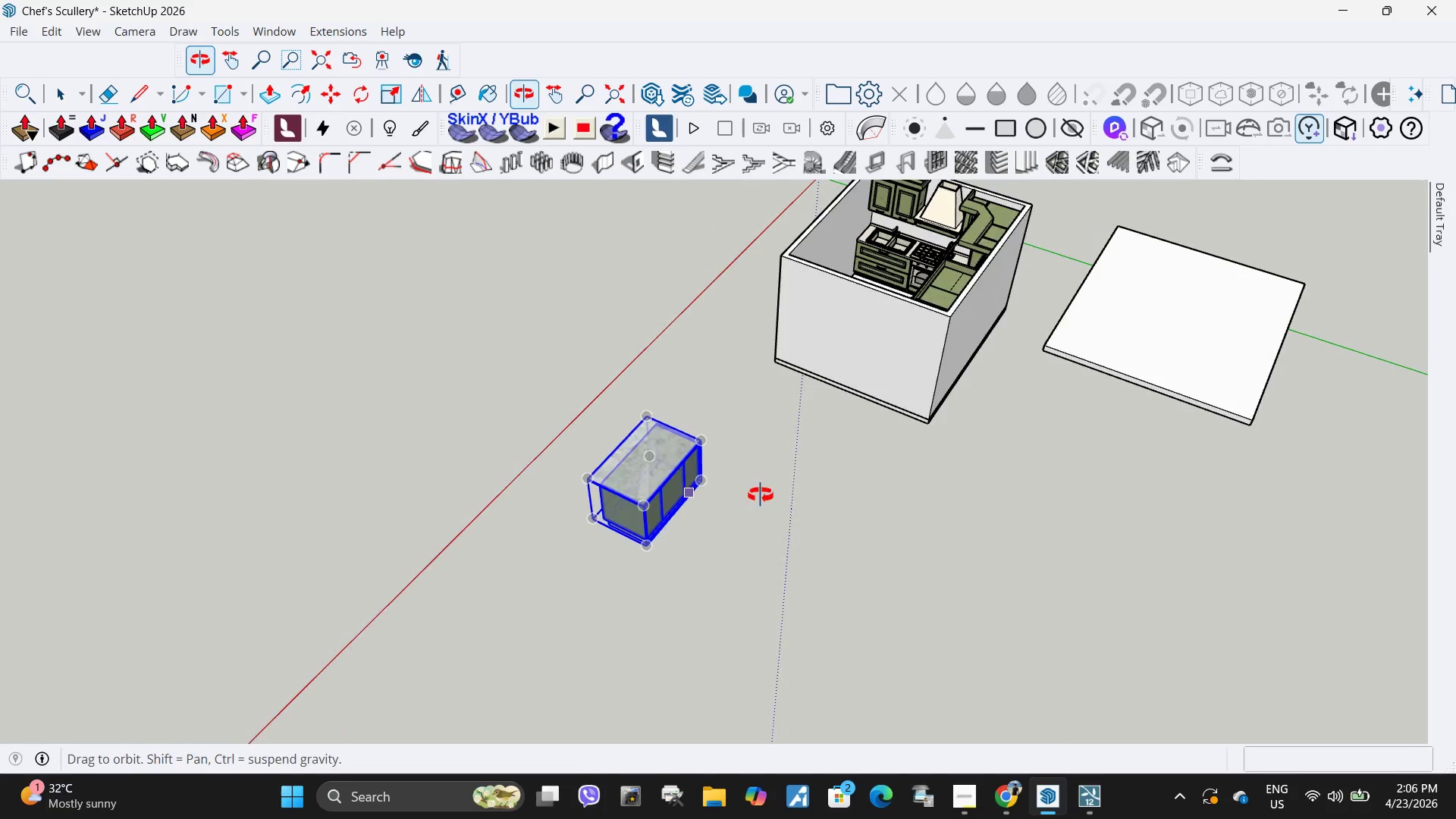 
key(Q)
 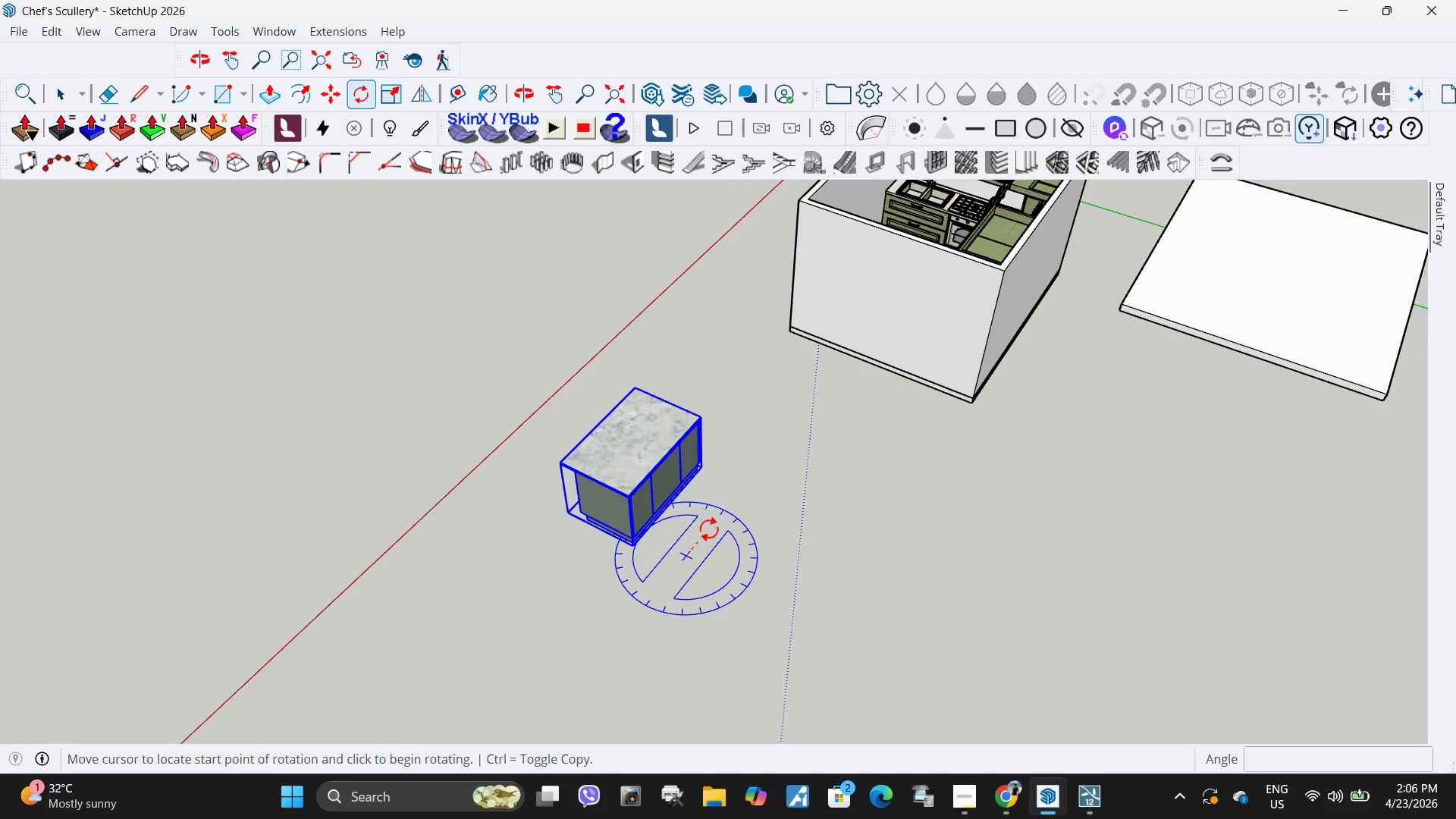 
scroll: coordinate [698, 541], scroll_direction: up, amount: 2.0
 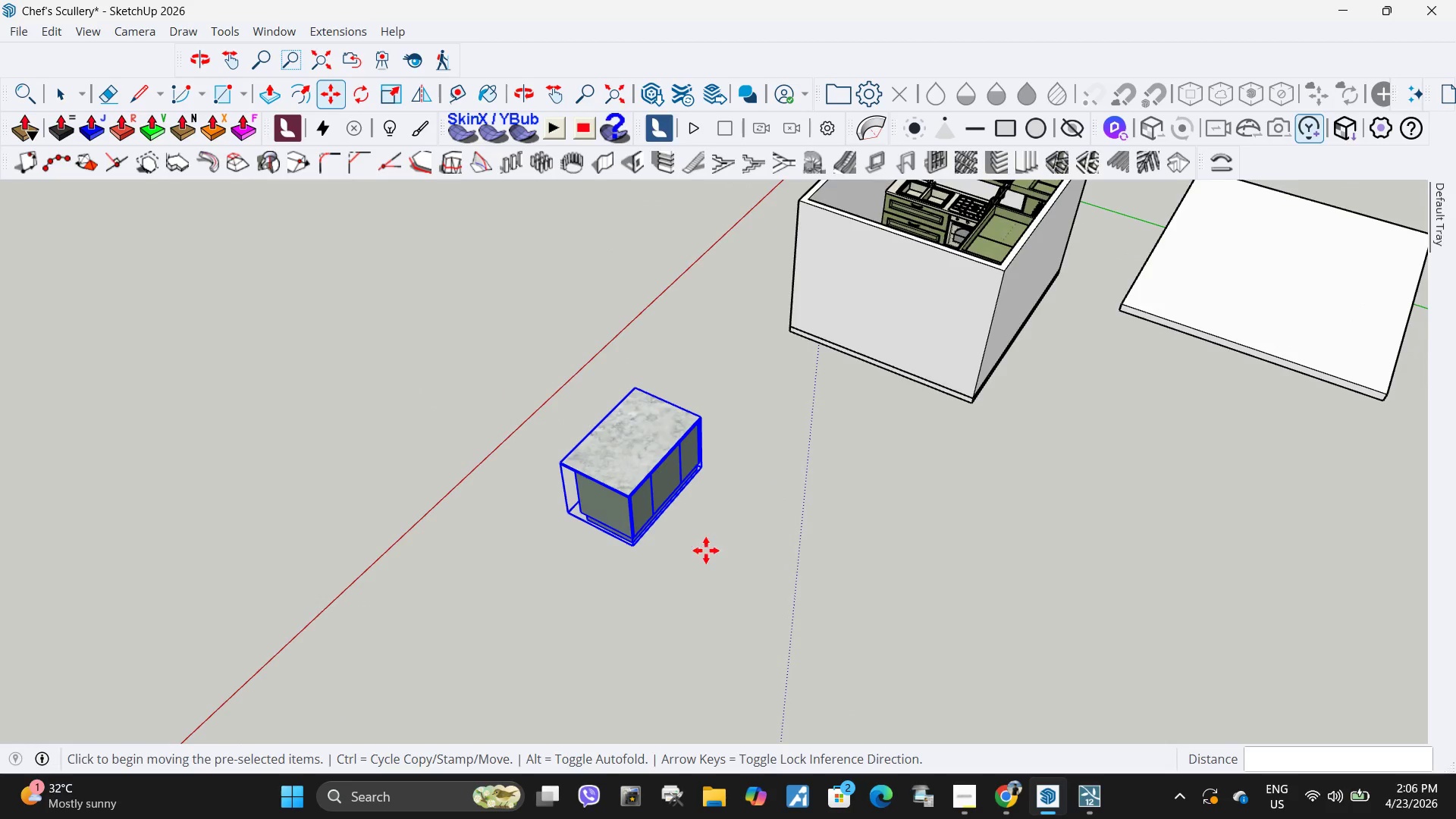 
double_click([723, 509])
 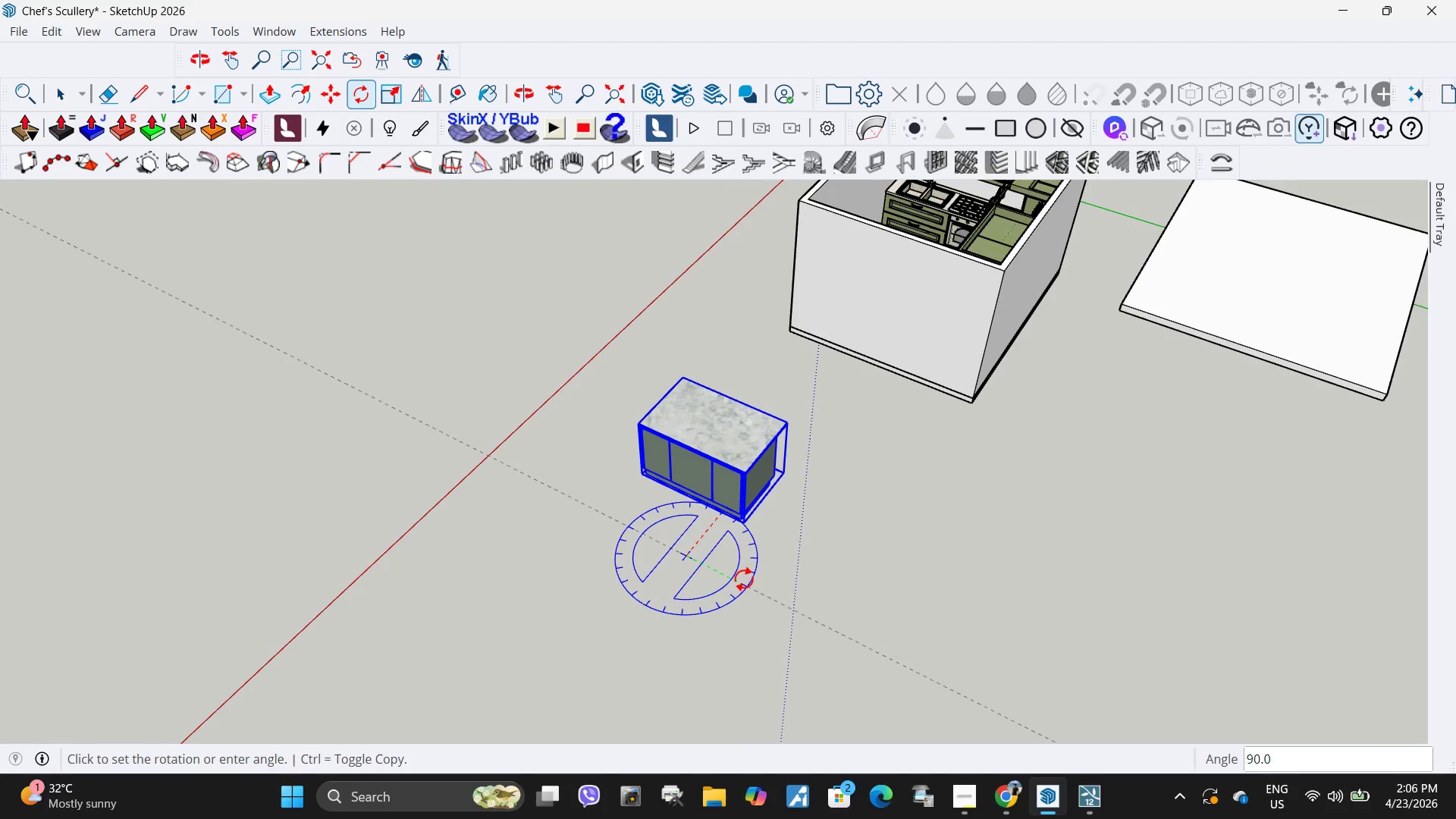 
left_click([744, 579])
 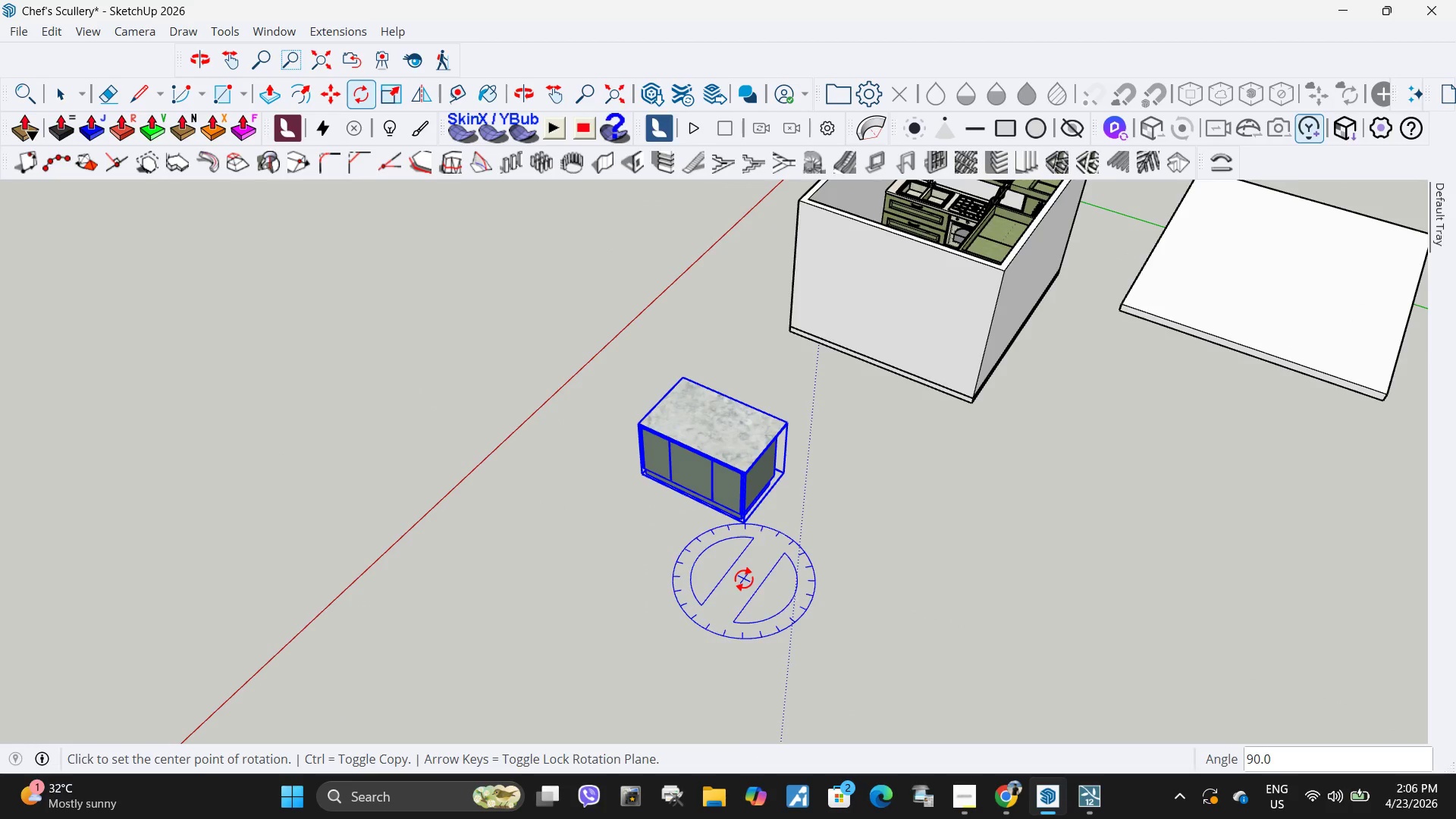 
scroll: coordinate [645, 570], scroll_direction: down, amount: 4.0
 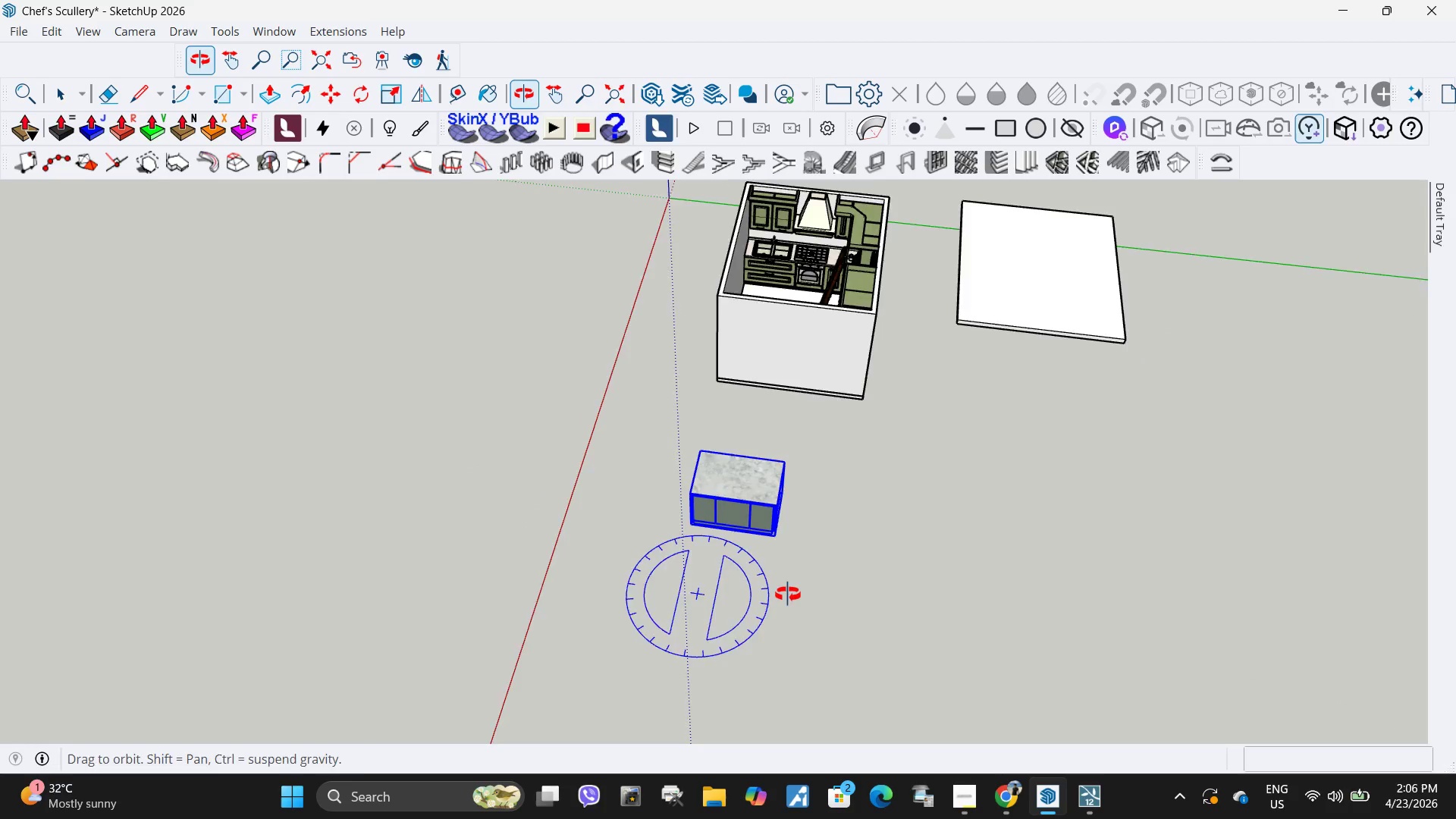 
key(Space)
 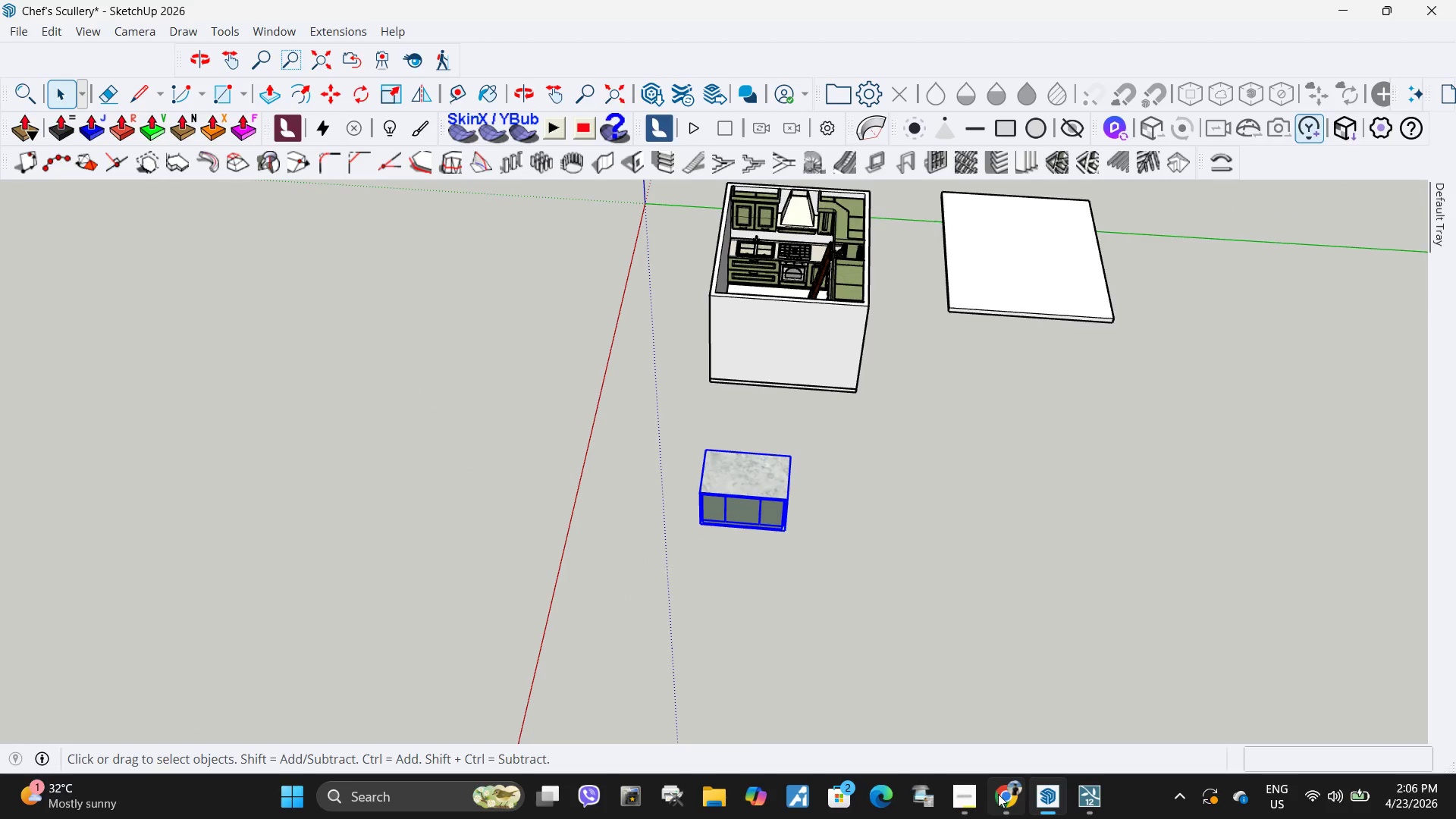 
left_click([999, 795])
 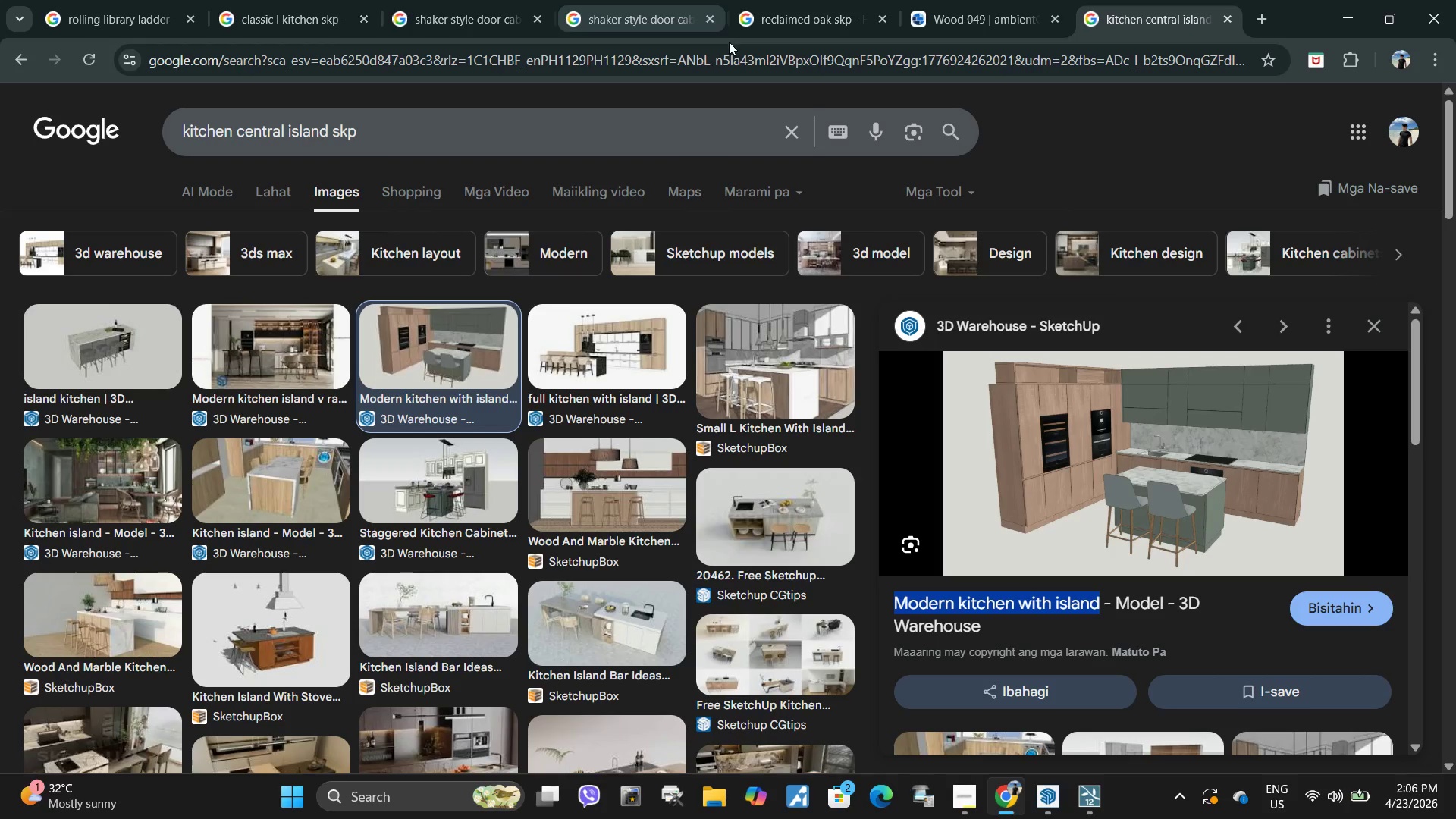 
left_click([729, 50])
 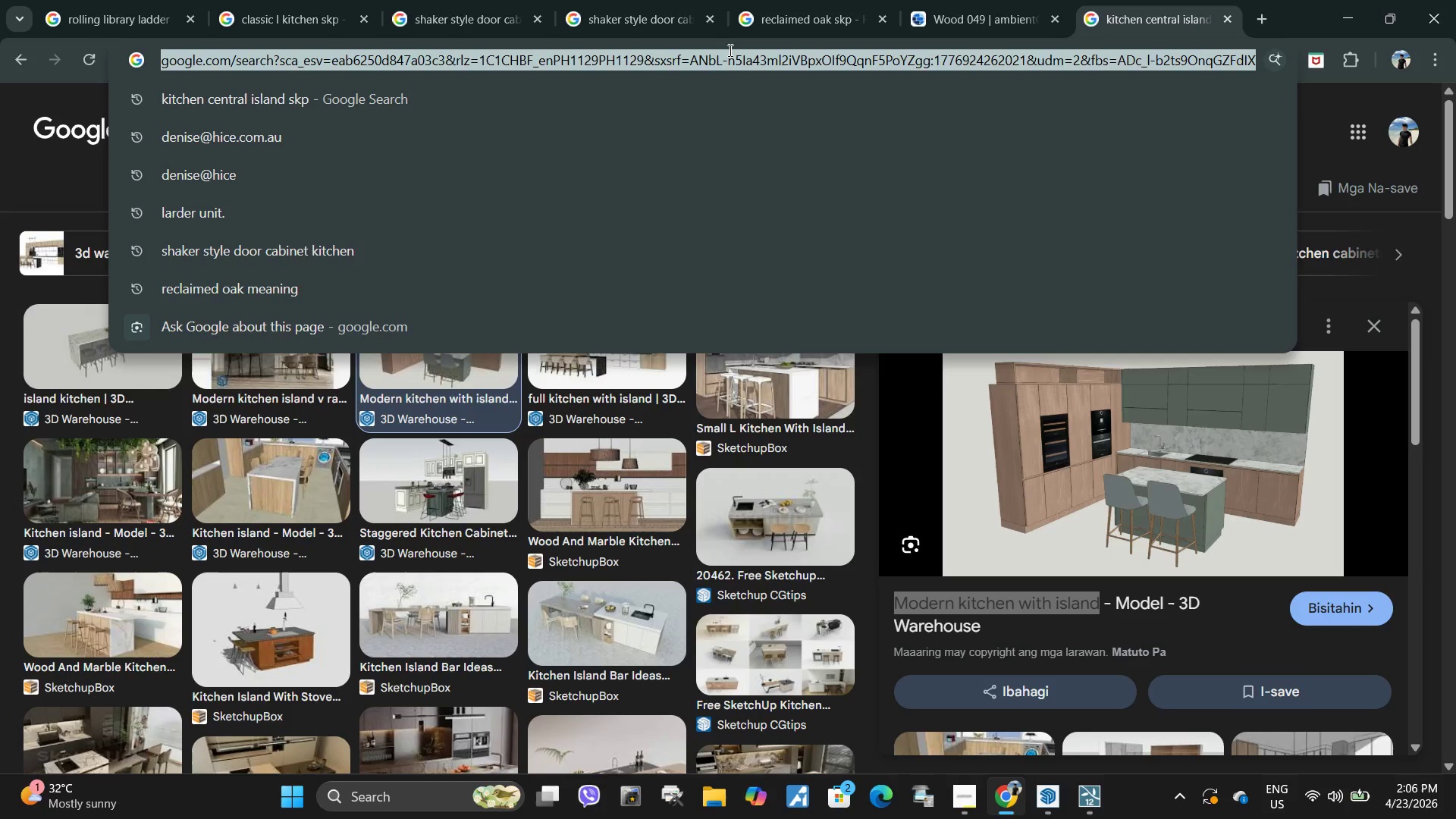 
type(1 metern )
key(Backspace)
key(Backspace)
type( to ft)
 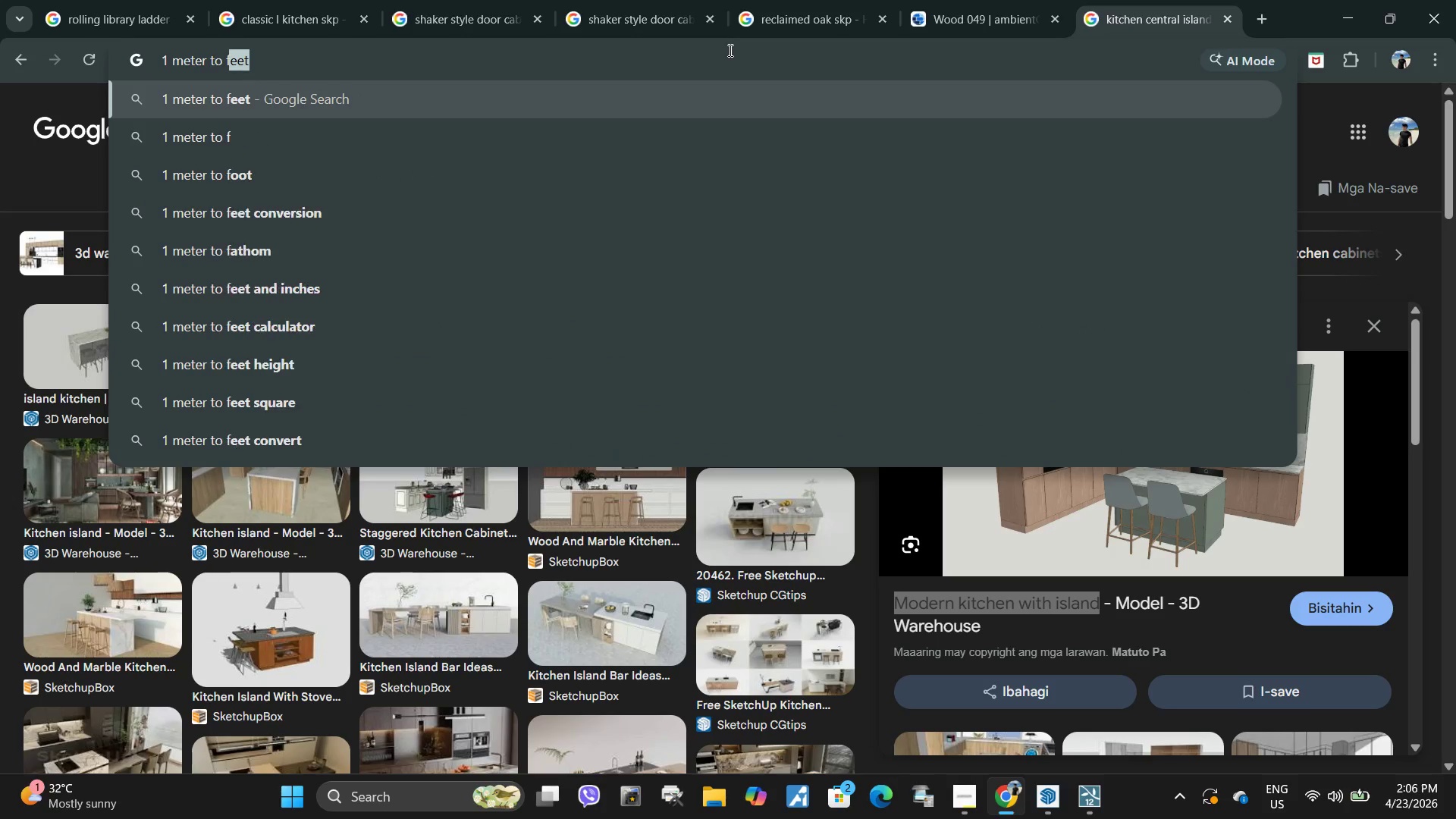 
key(Enter)
 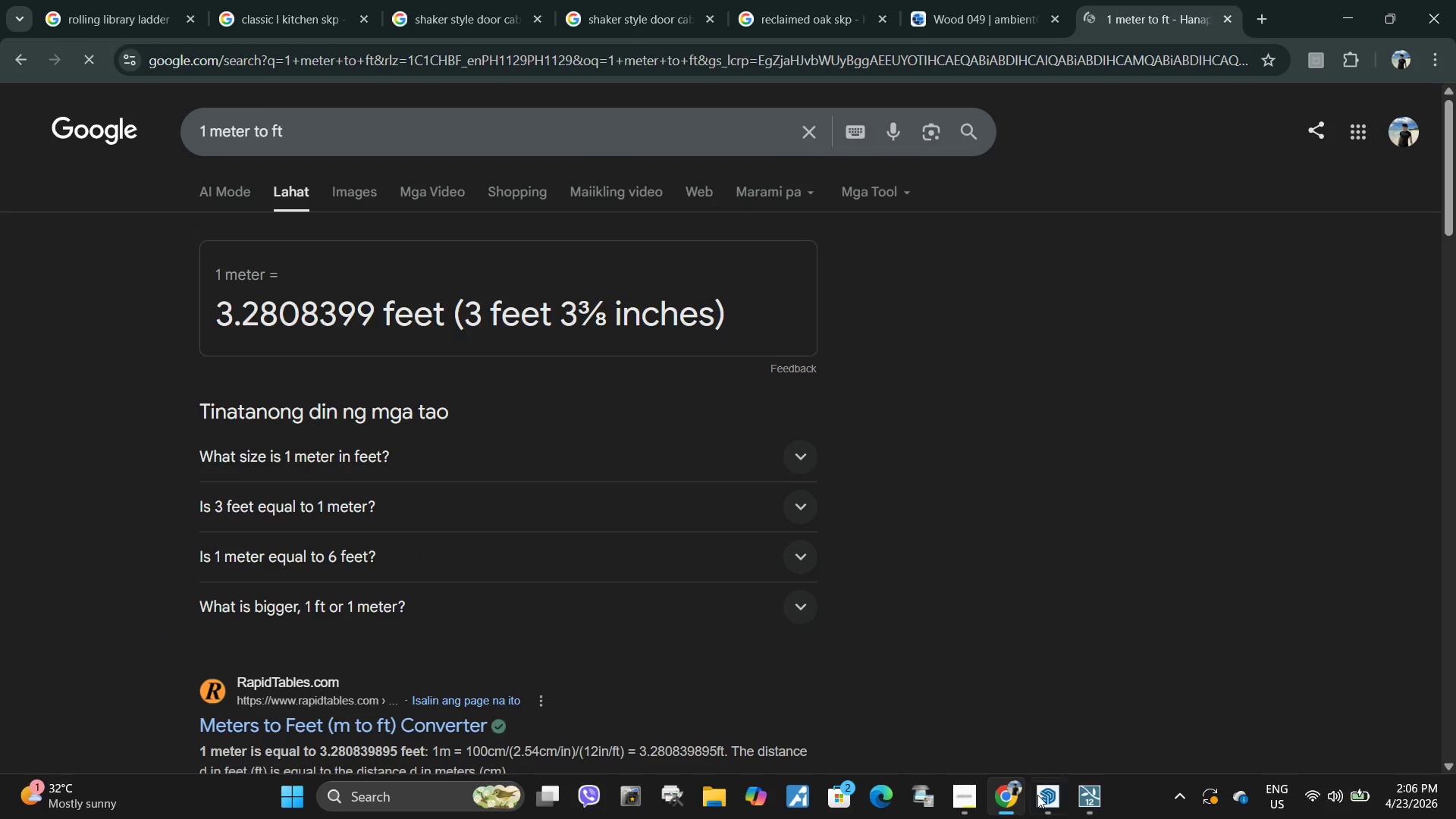 
left_click([1091, 803])
 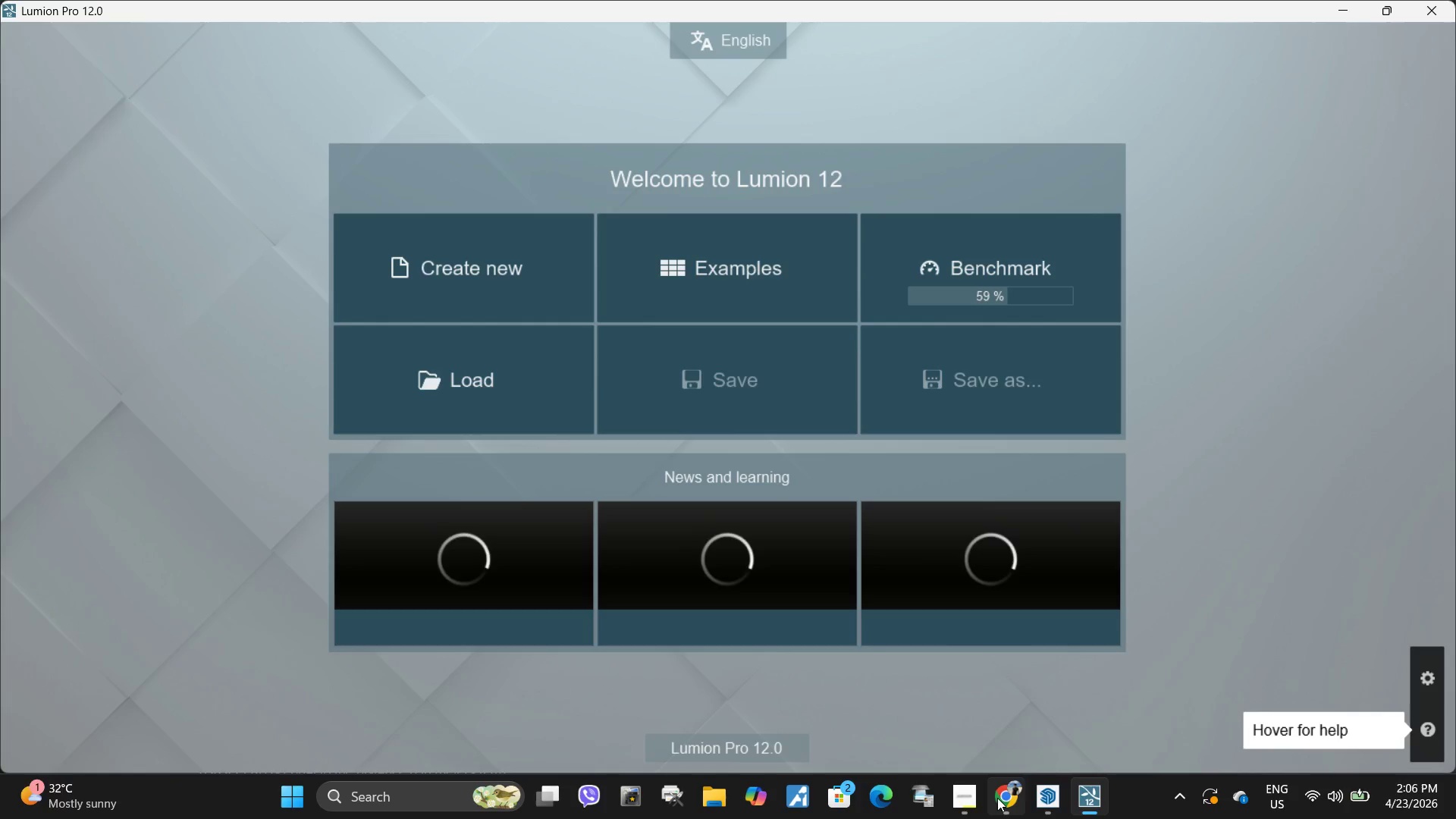 
left_click([1042, 798])
 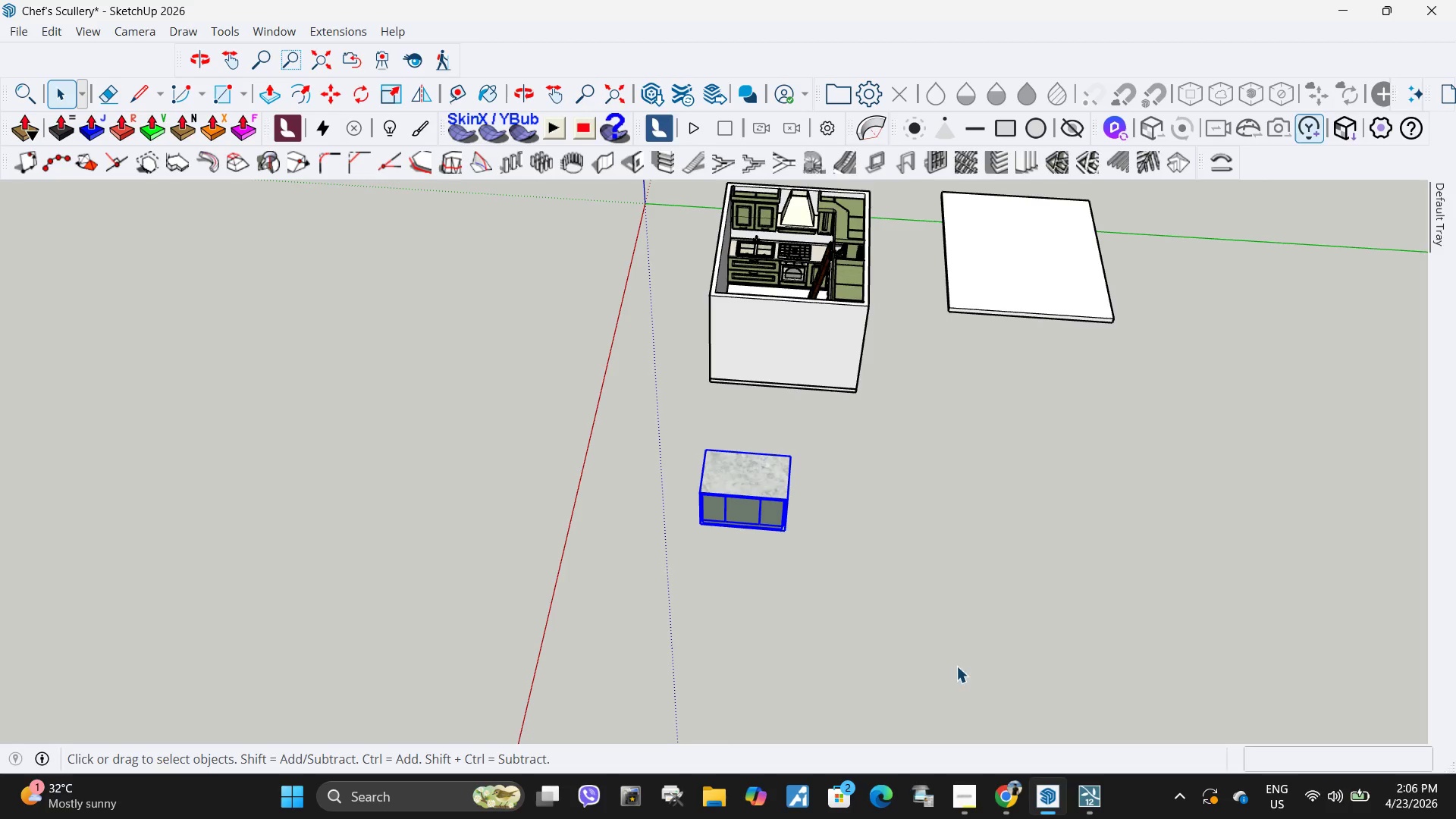 
scroll: coordinate [772, 491], scroll_direction: up, amount: 12.0
 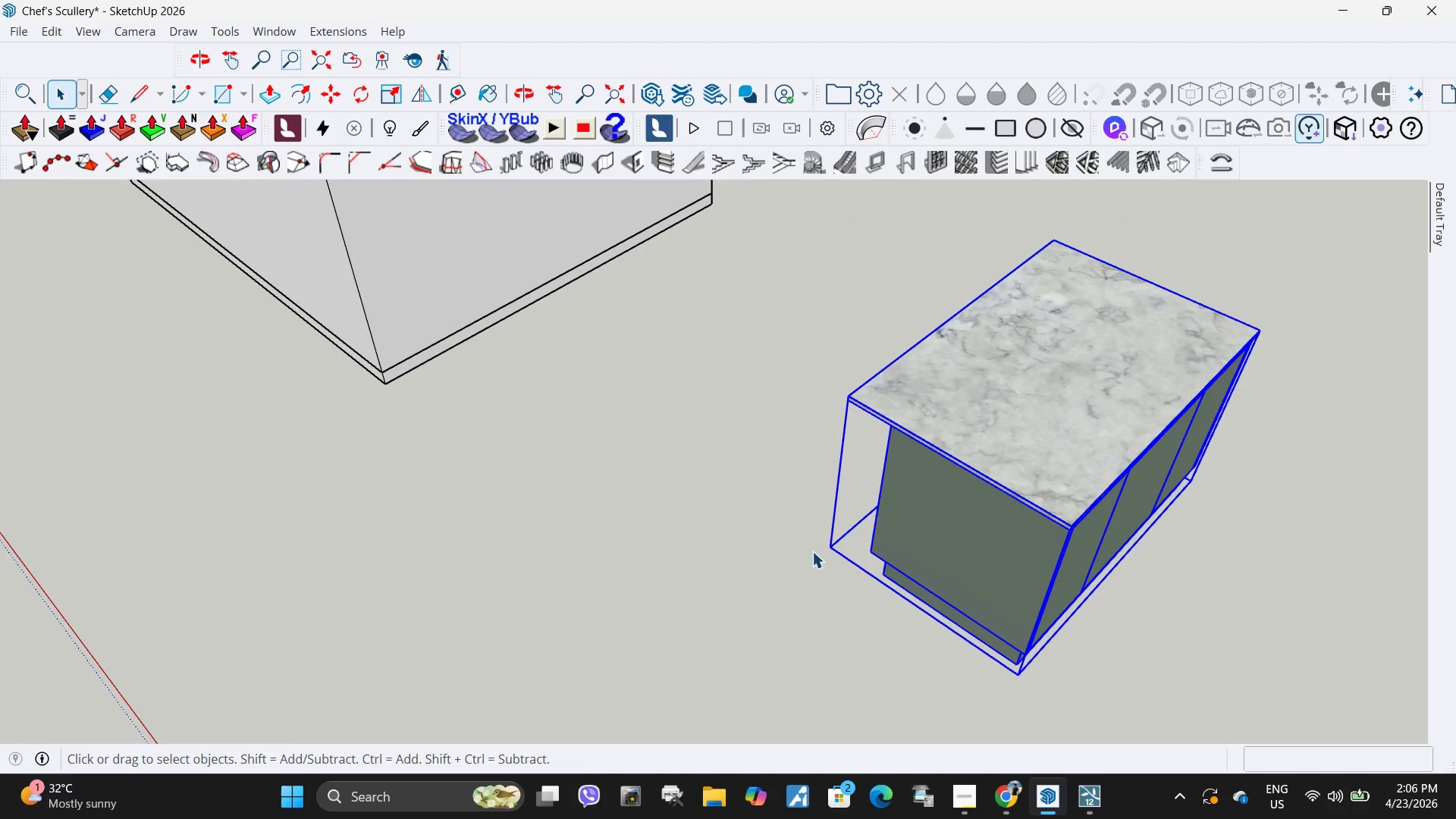 
key(M)
 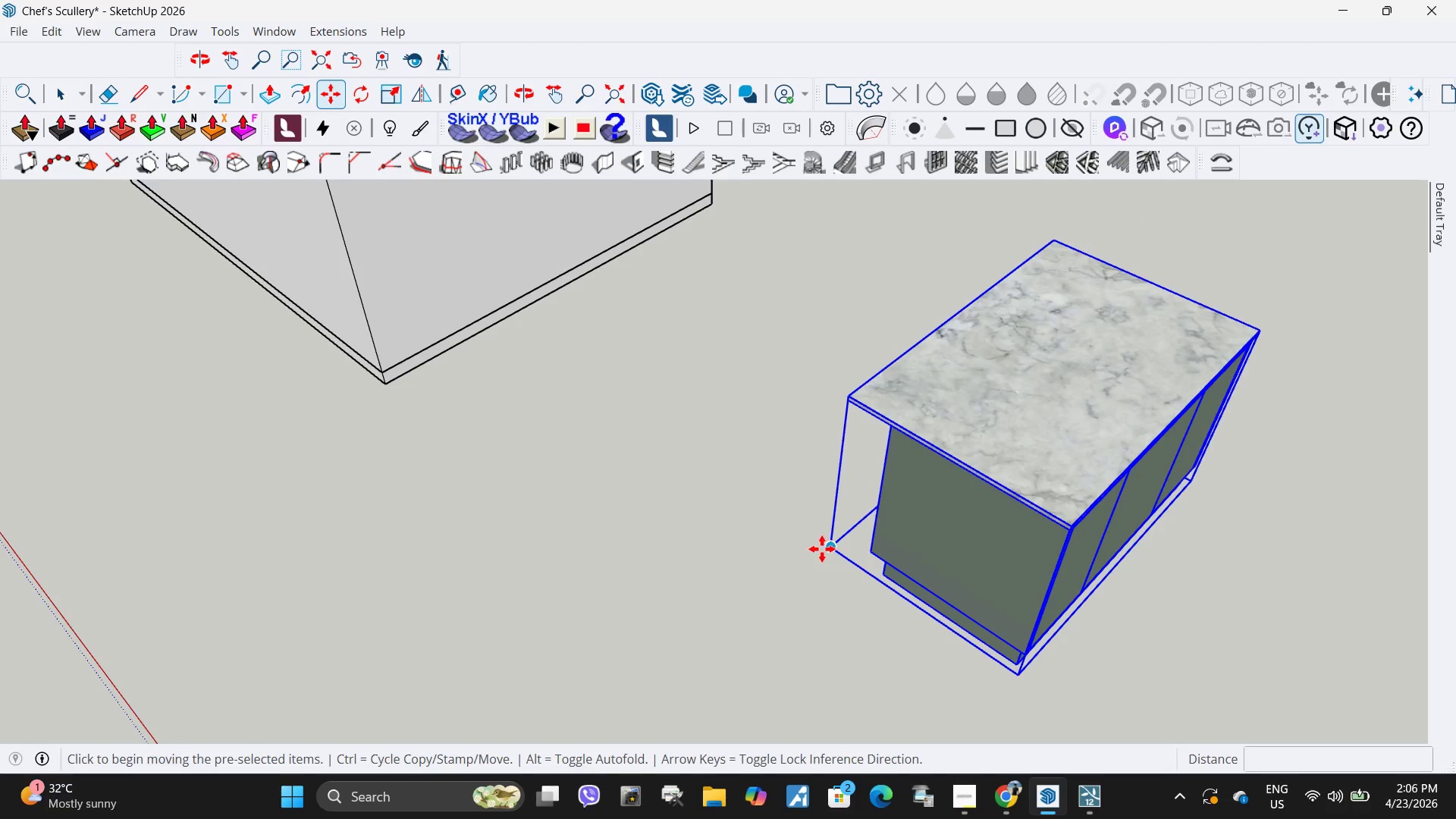 
scroll: coordinate [674, 510], scroll_direction: down, amount: 4.0
 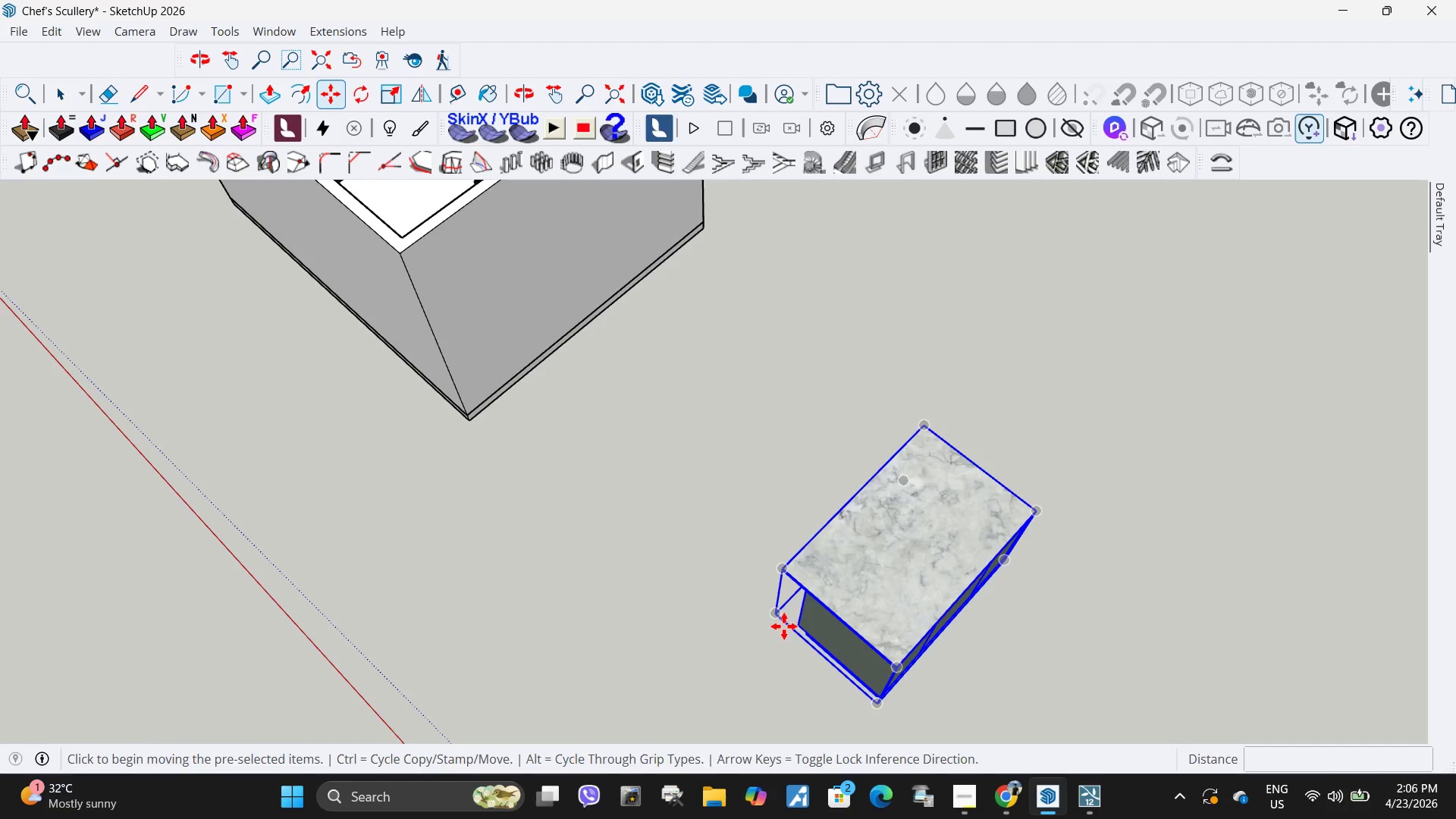 
left_click([778, 623])
 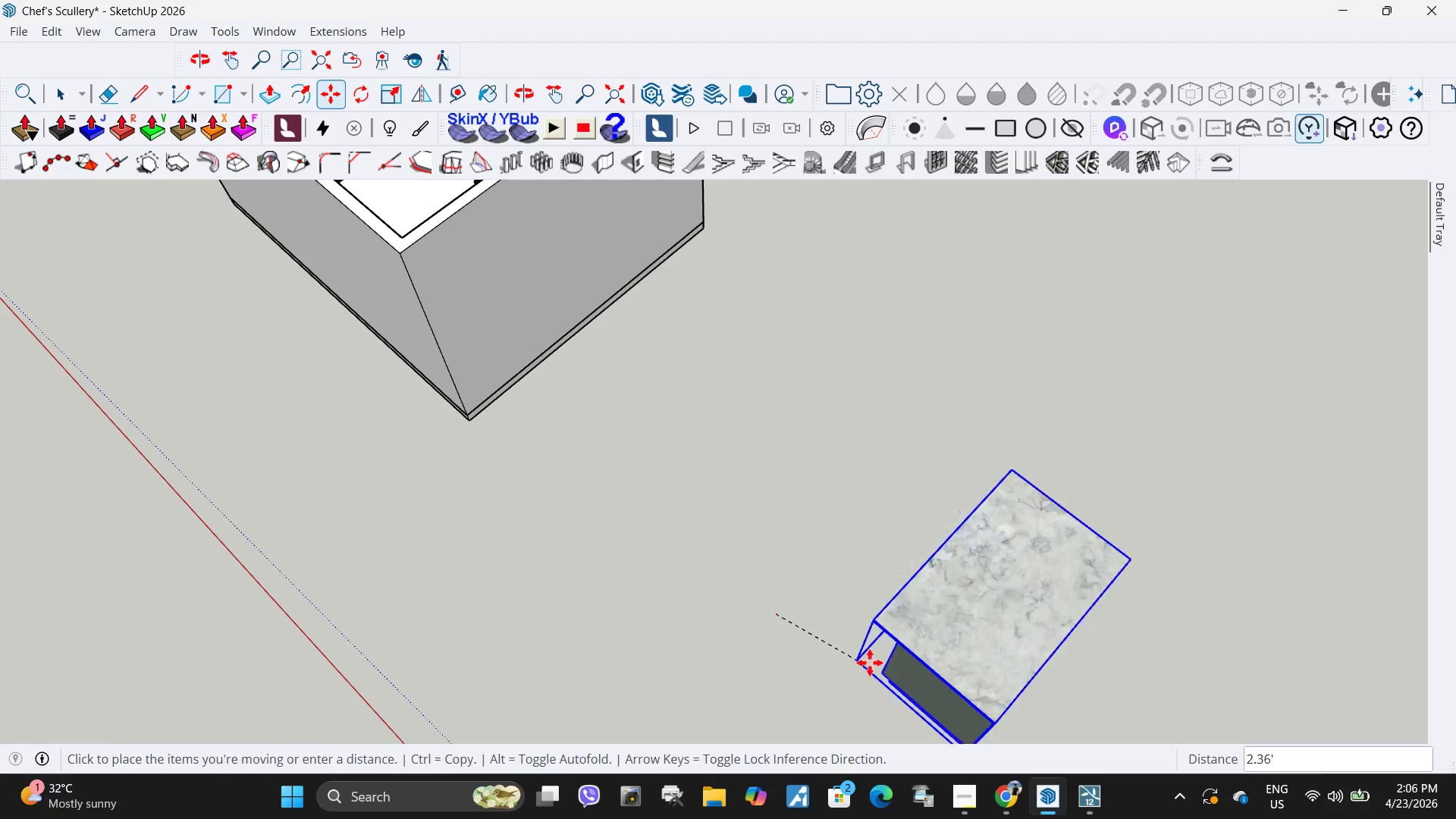 
scroll: coordinate [581, 503], scroll_direction: up, amount: 9.0
 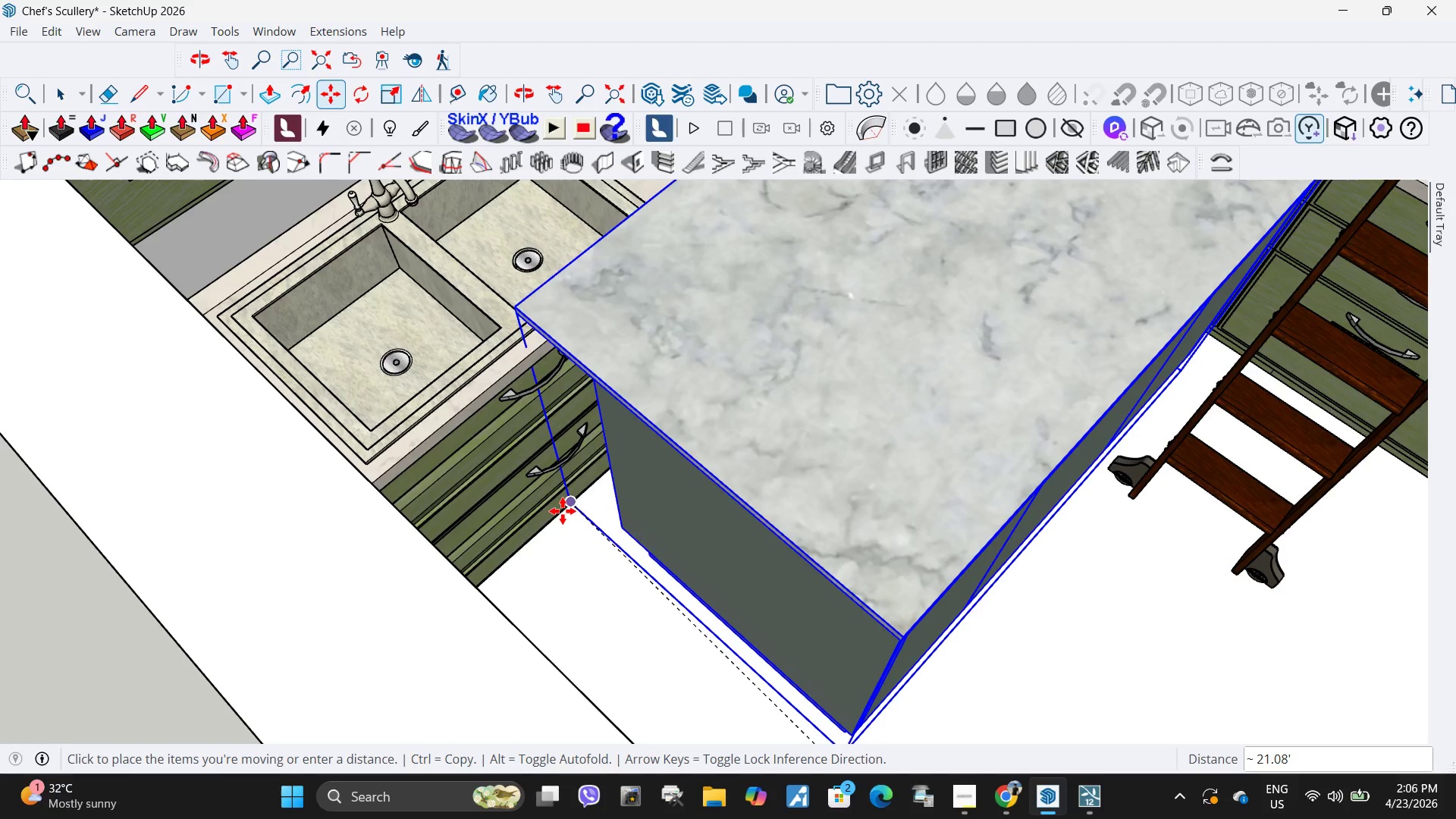 
left_click([563, 512])
 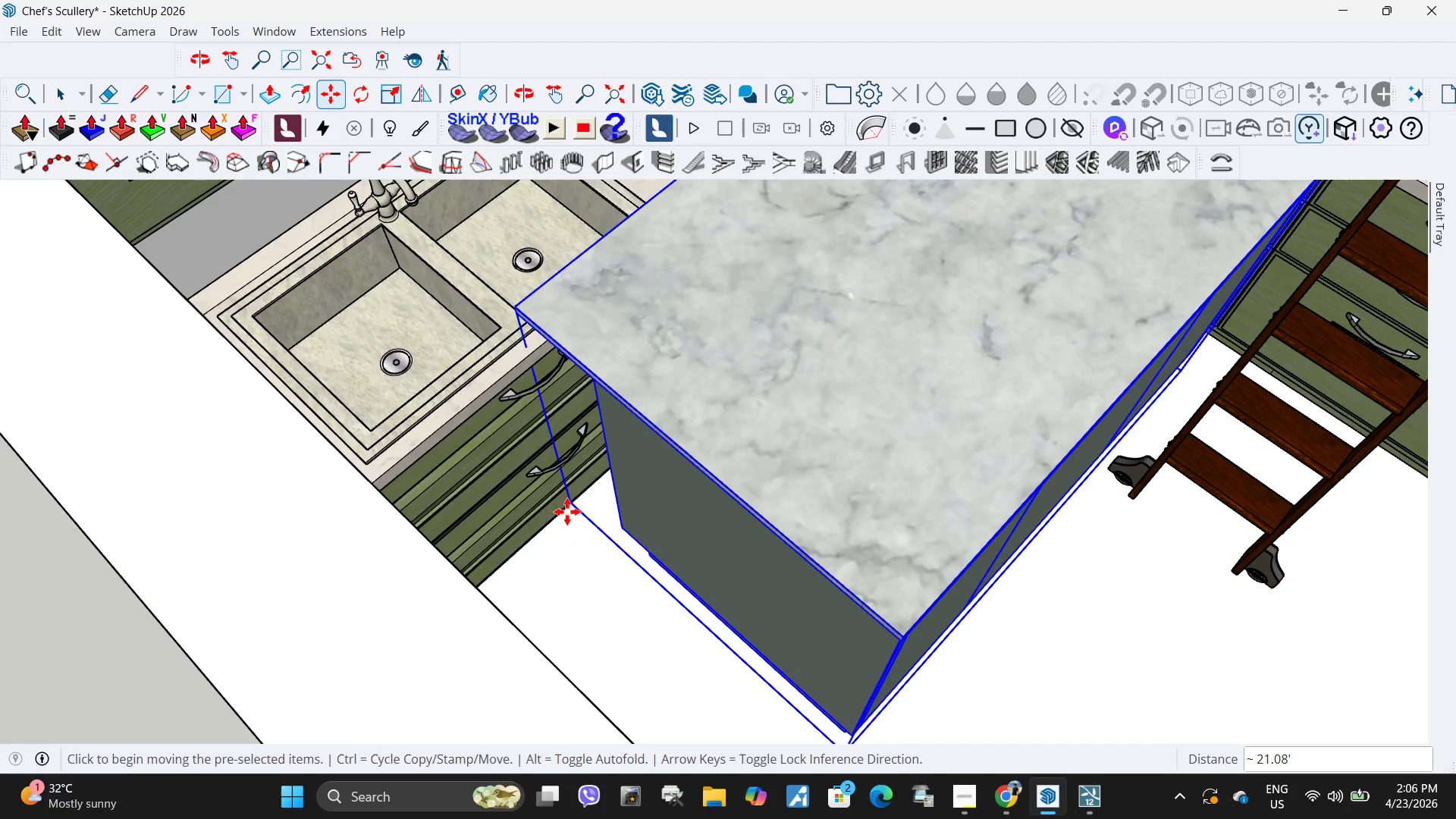 
scroll: coordinate [570, 491], scroll_direction: down, amount: 10.0
 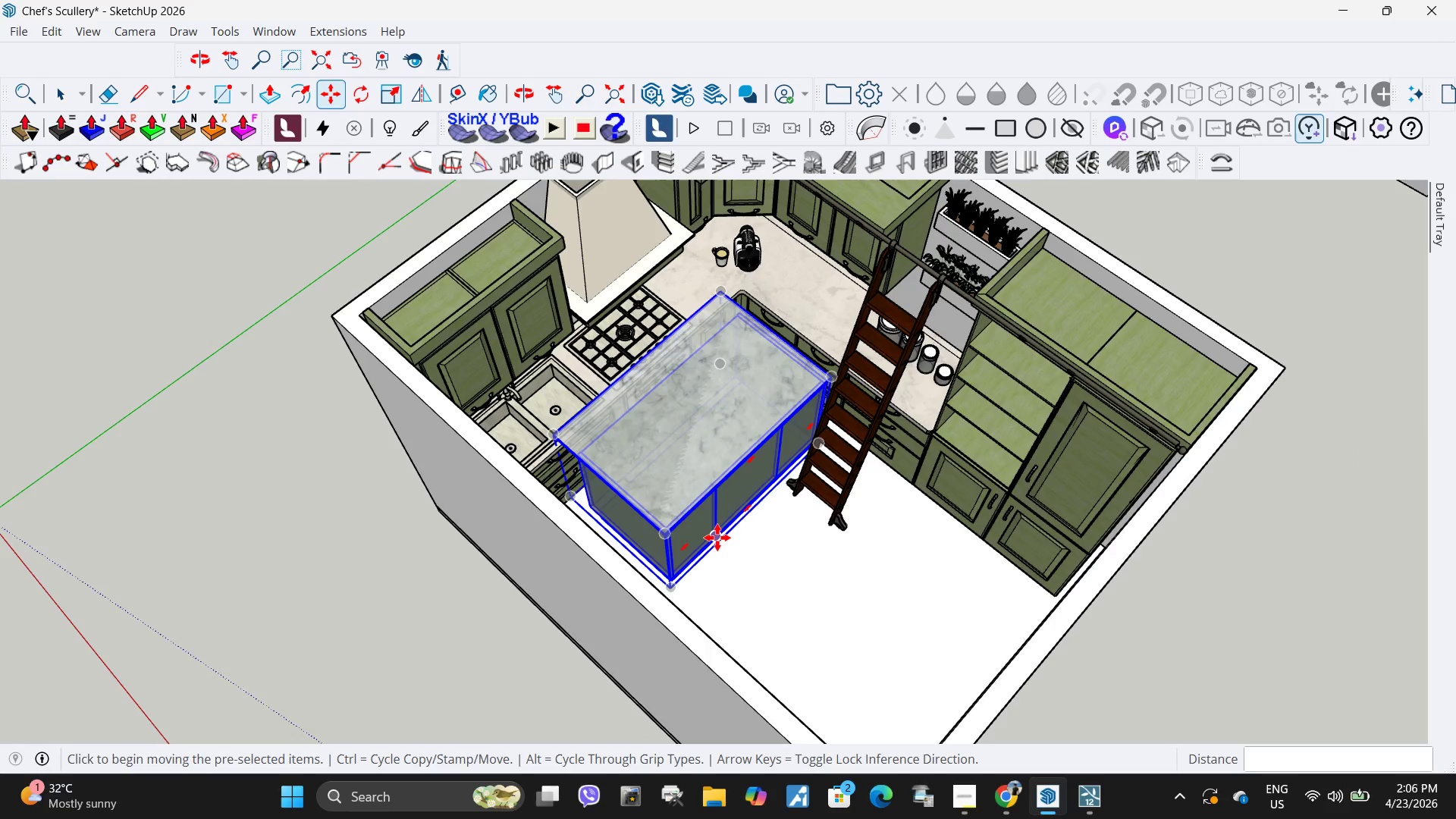 
key(M)
 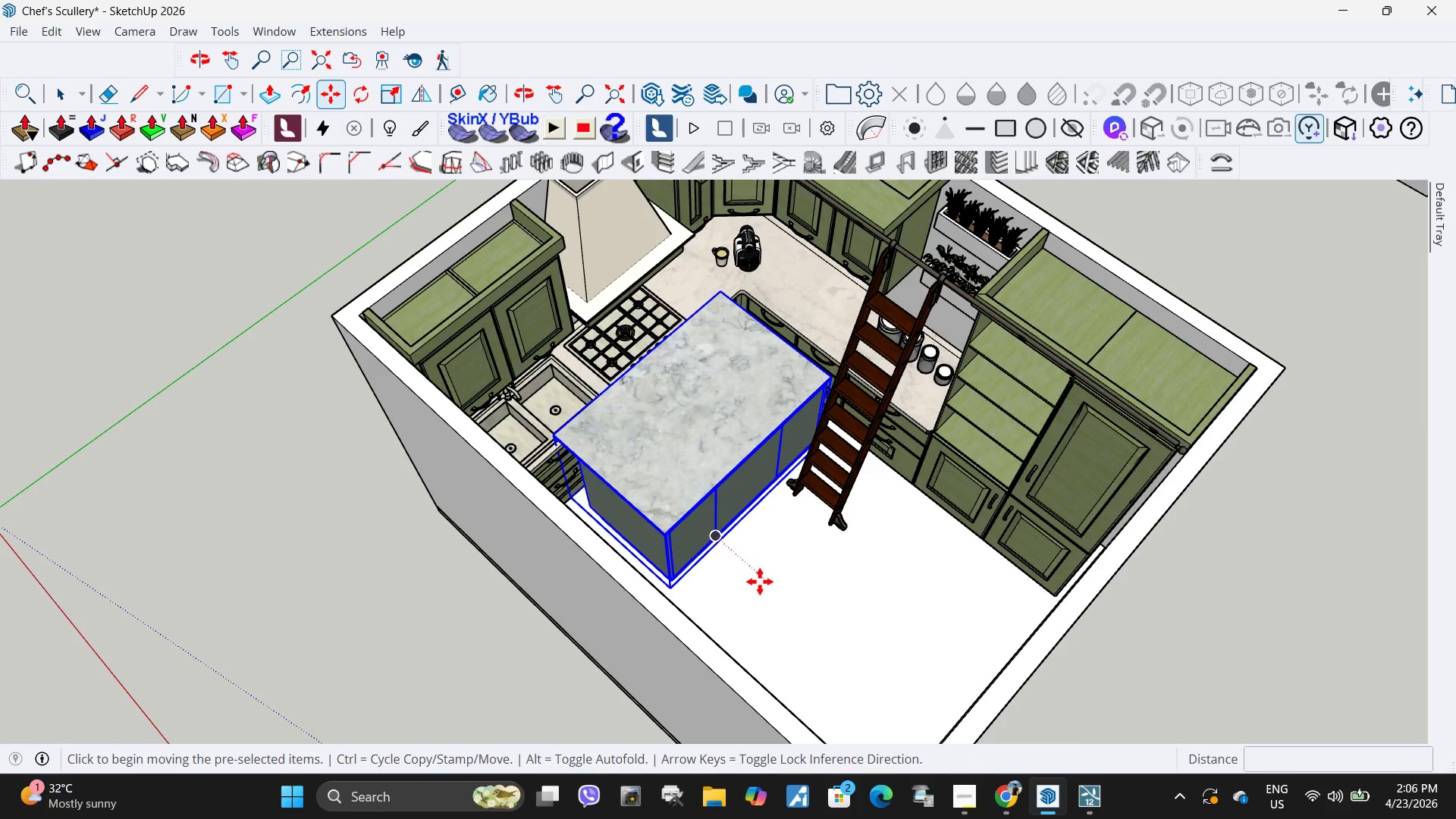 
left_click([760, 574])
 